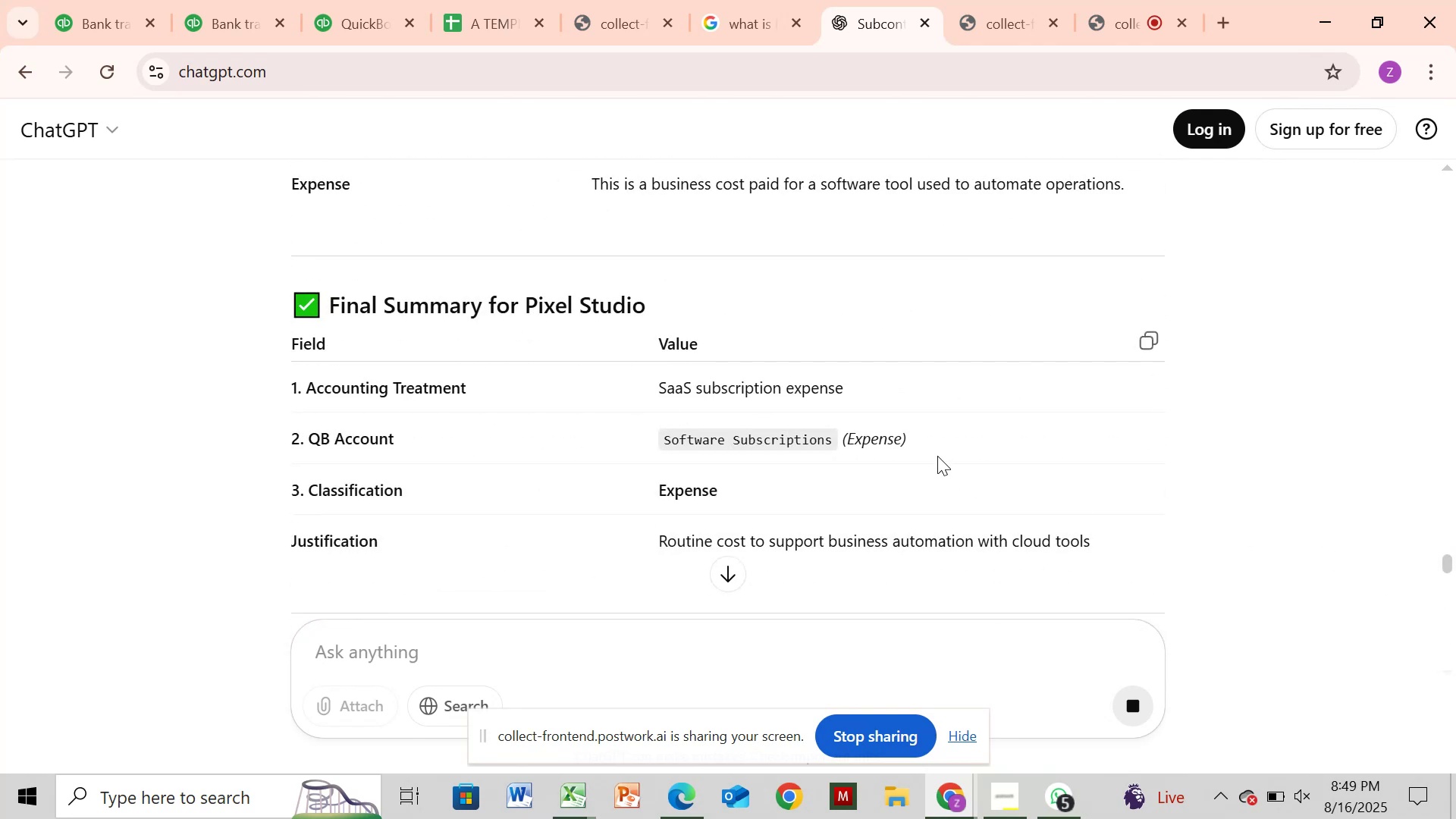 
scroll: coordinate [932, 457], scroll_direction: down, amount: 8.0
 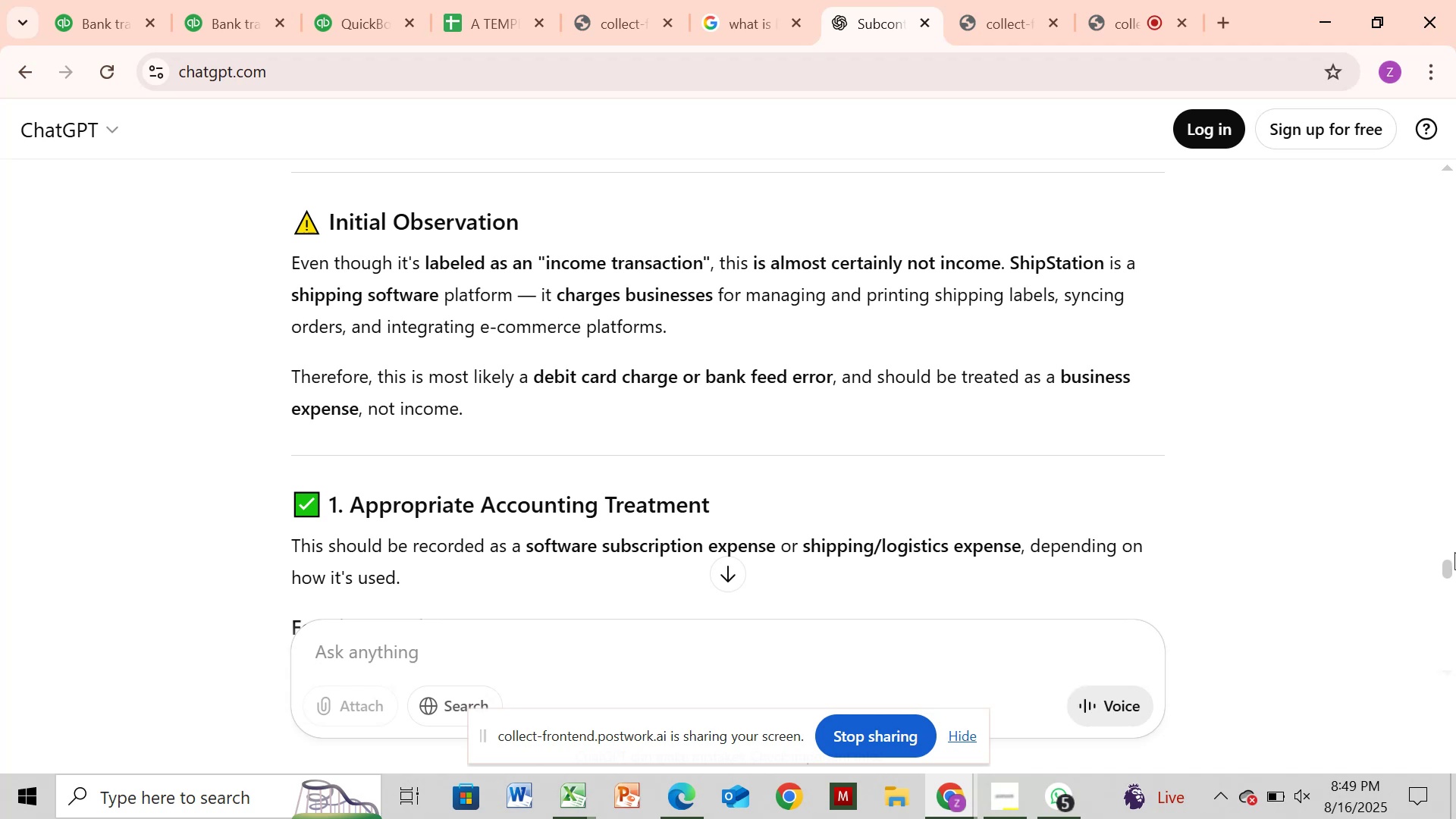 
left_click_drag(start_coordinate=[1451, 565], to_coordinate=[1455, 689])
 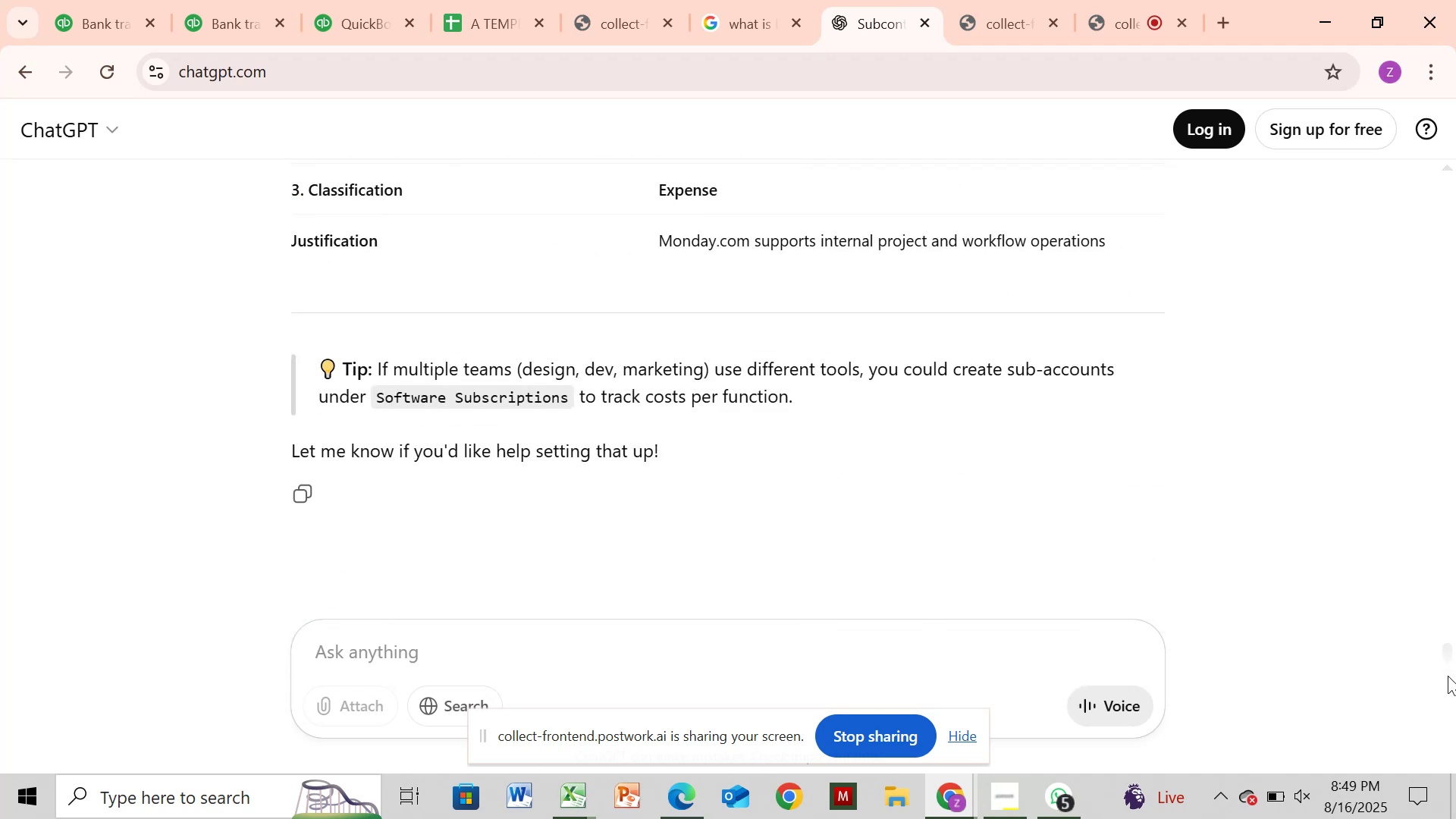 
scroll: coordinate [1448, 676], scroll_direction: up, amount: 1.0
 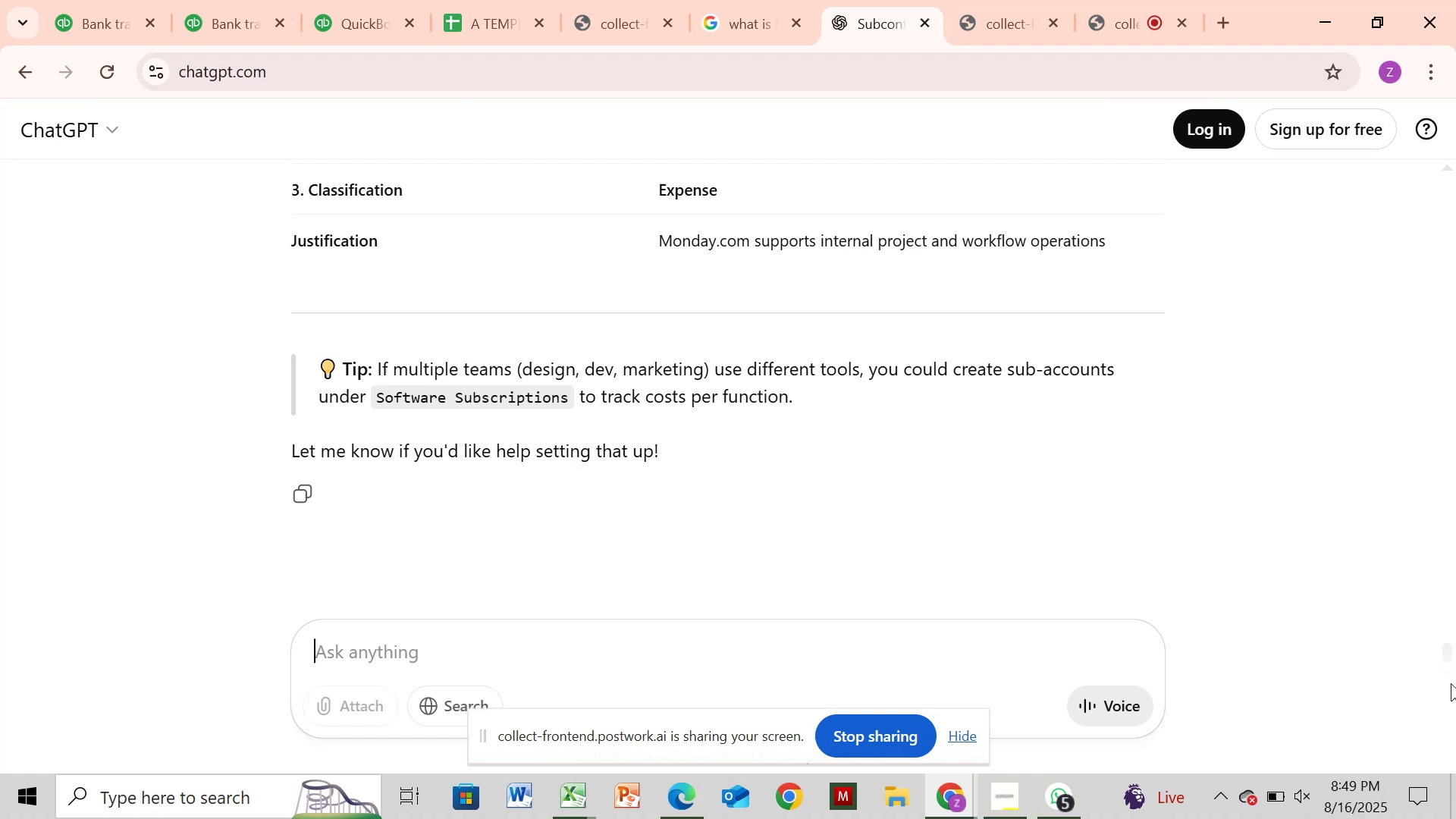 
left_click_drag(start_coordinate=[1455, 675], to_coordinate=[1455, 642])
 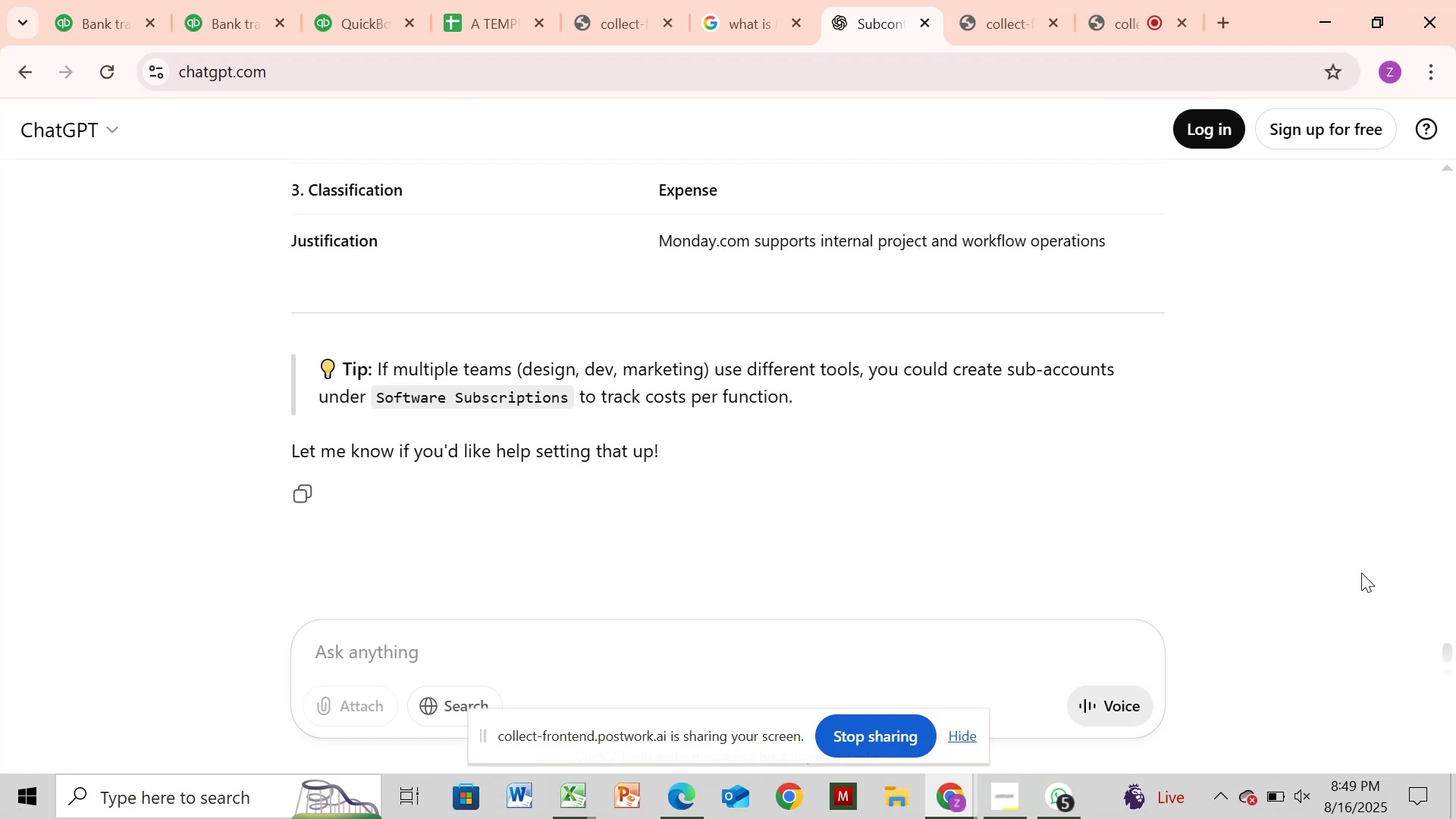 
scroll: coordinate [1361, 573], scroll_direction: up, amount: 2.0
 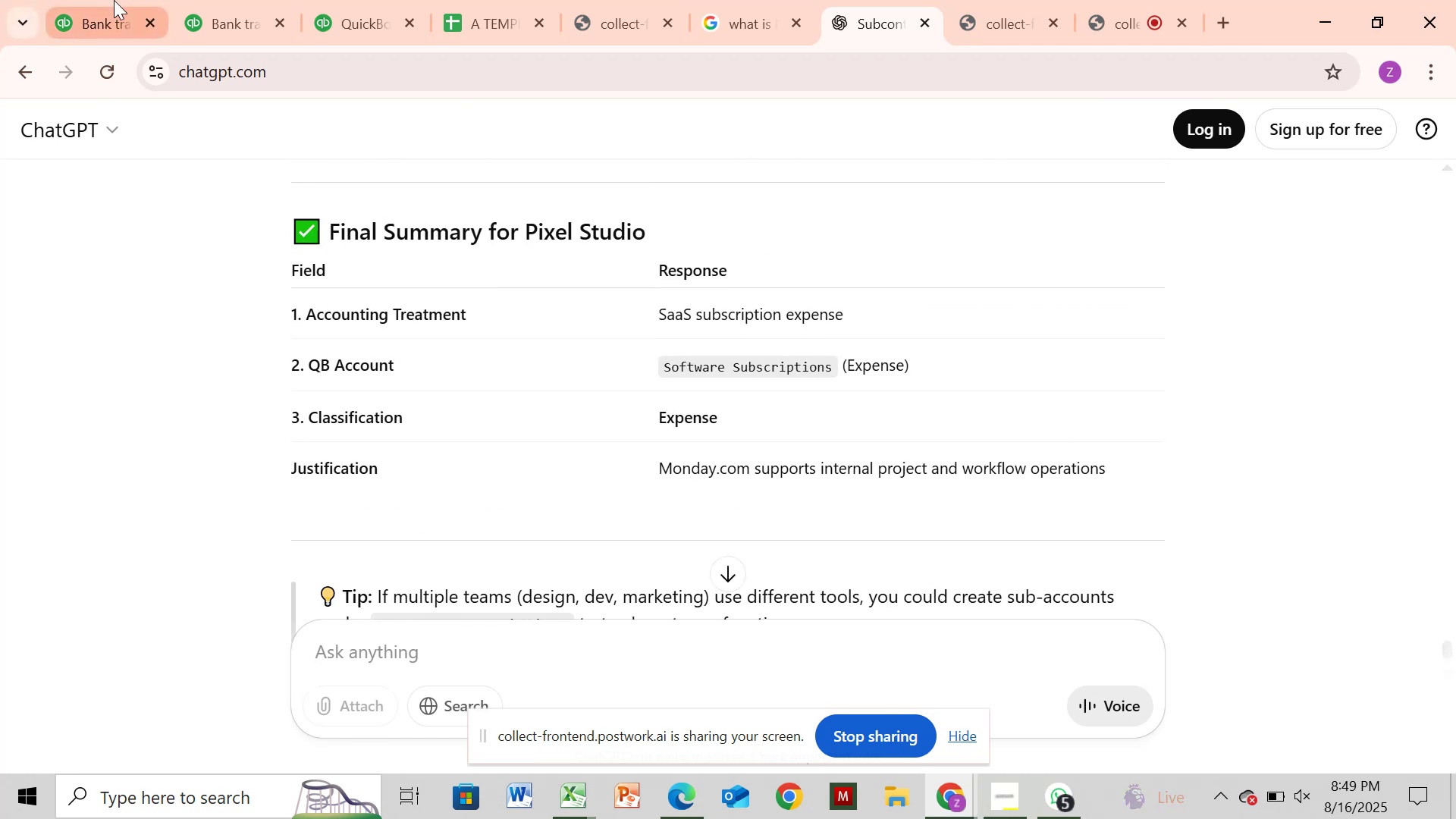 
left_click([111, 14])
 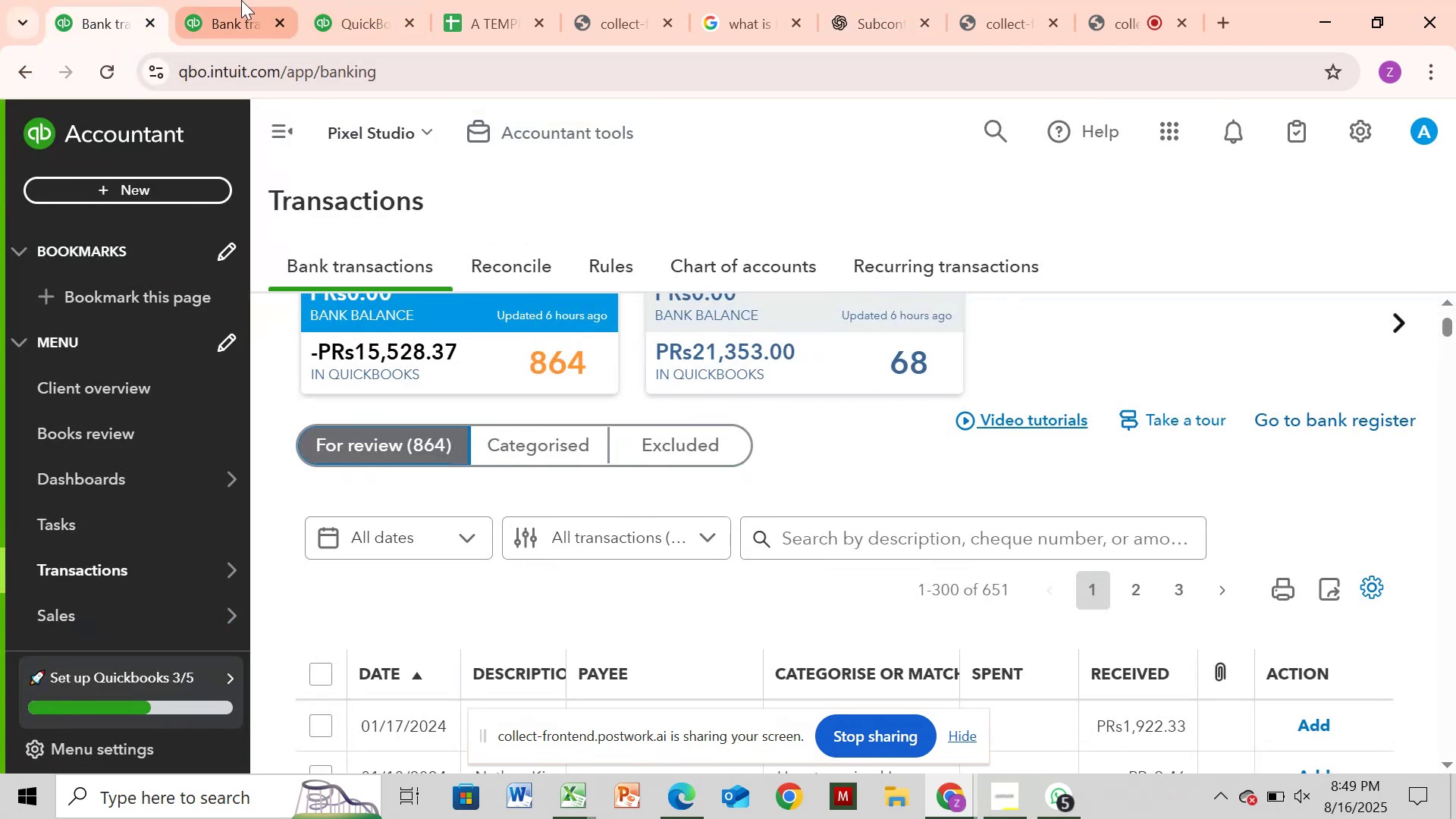 
left_click([239, 10])
 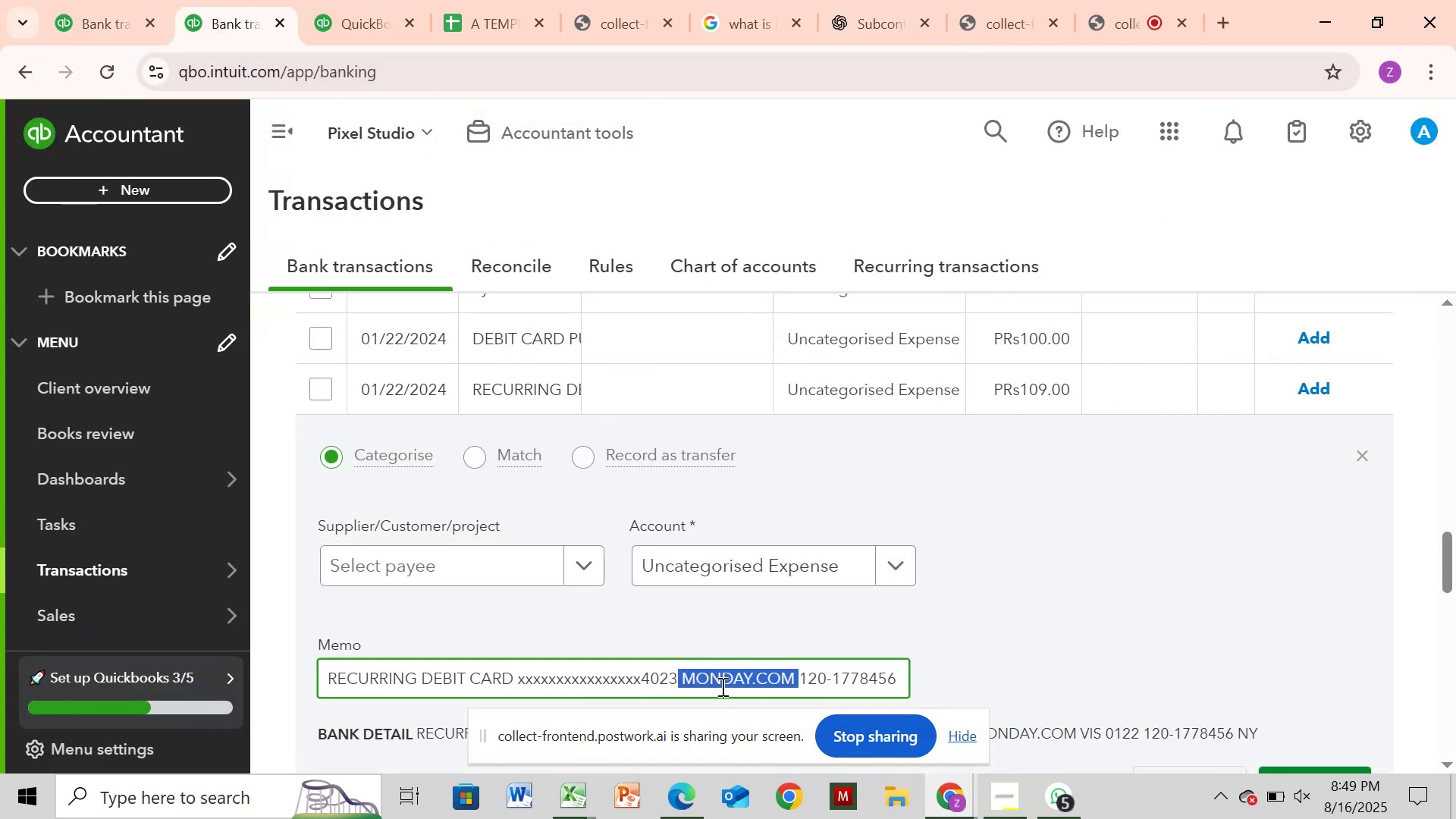 
key(Control+C)
 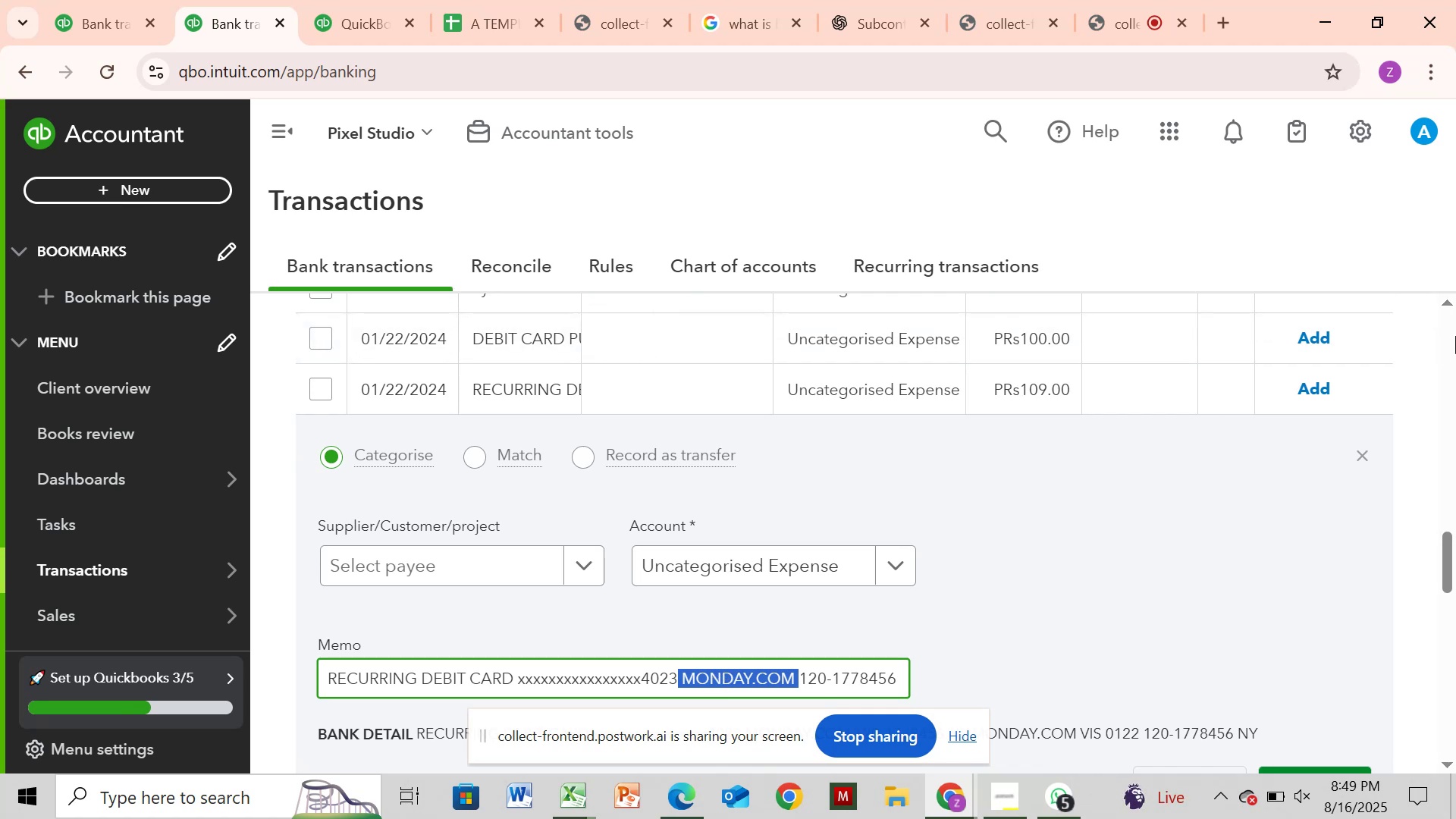 
double_click([1455, 336])
 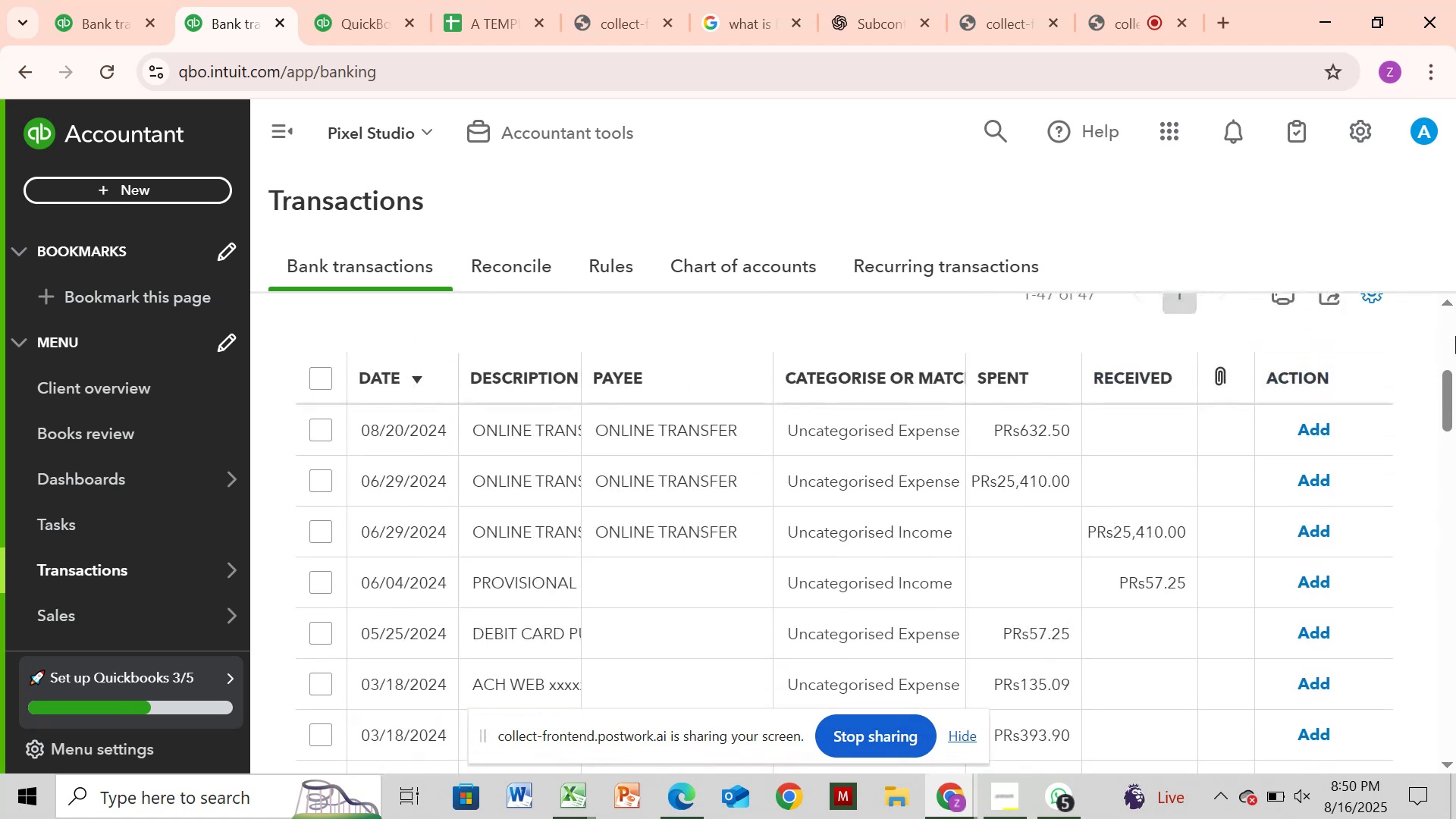 
triple_click([1455, 336])
 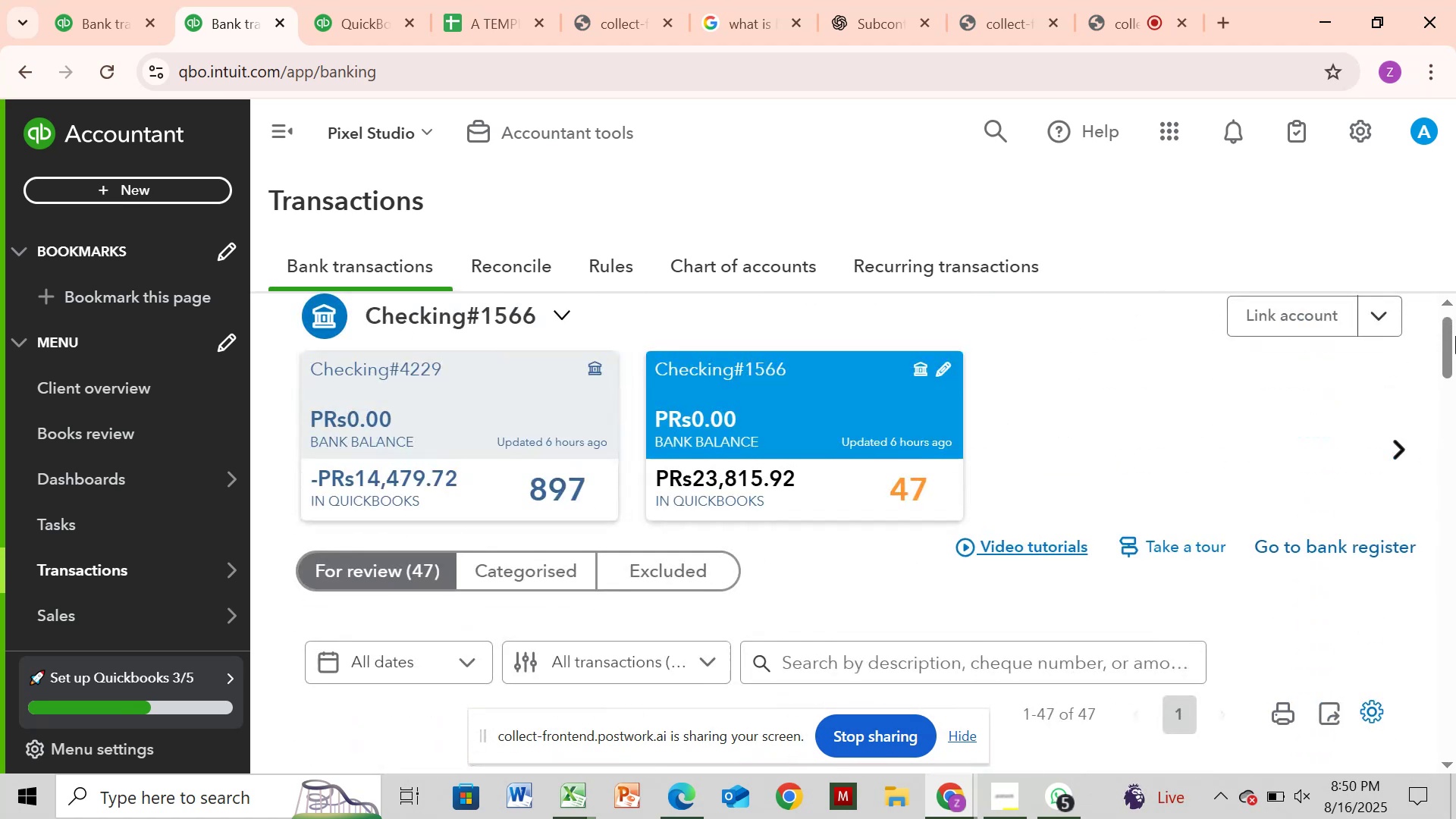 
triple_click([1455, 336])
 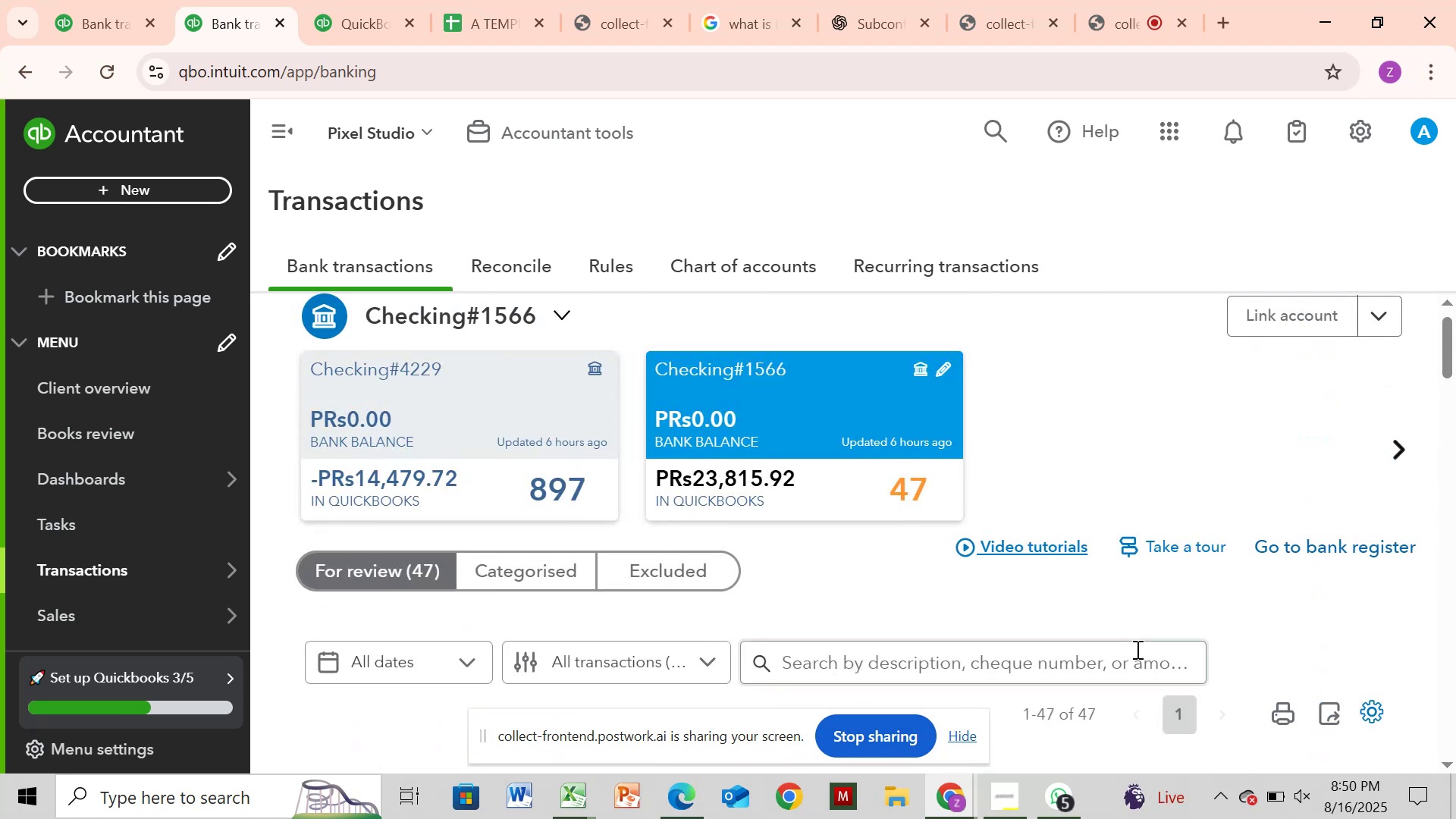 
left_click([1130, 656])
 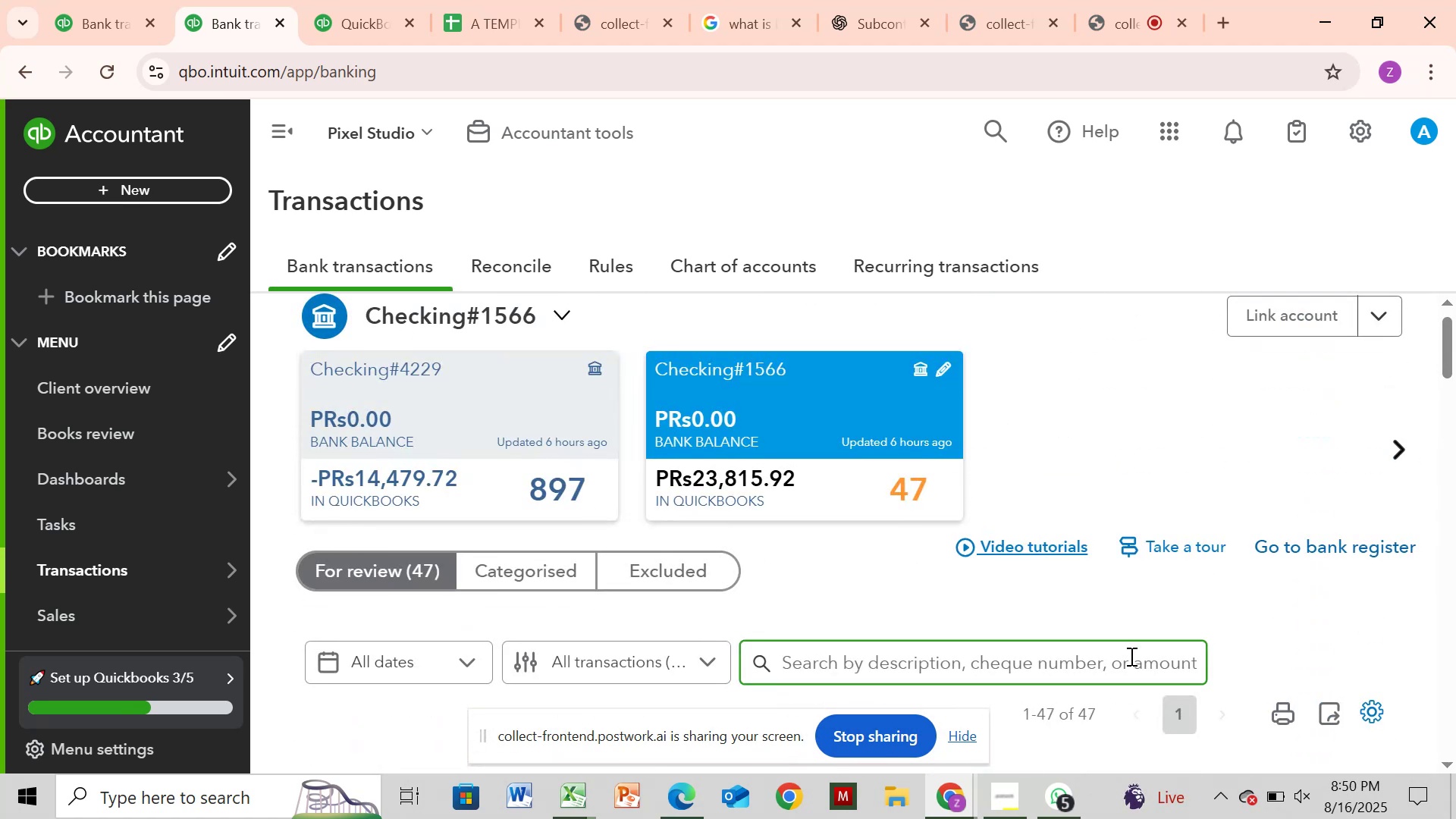 
key(Control+V)
 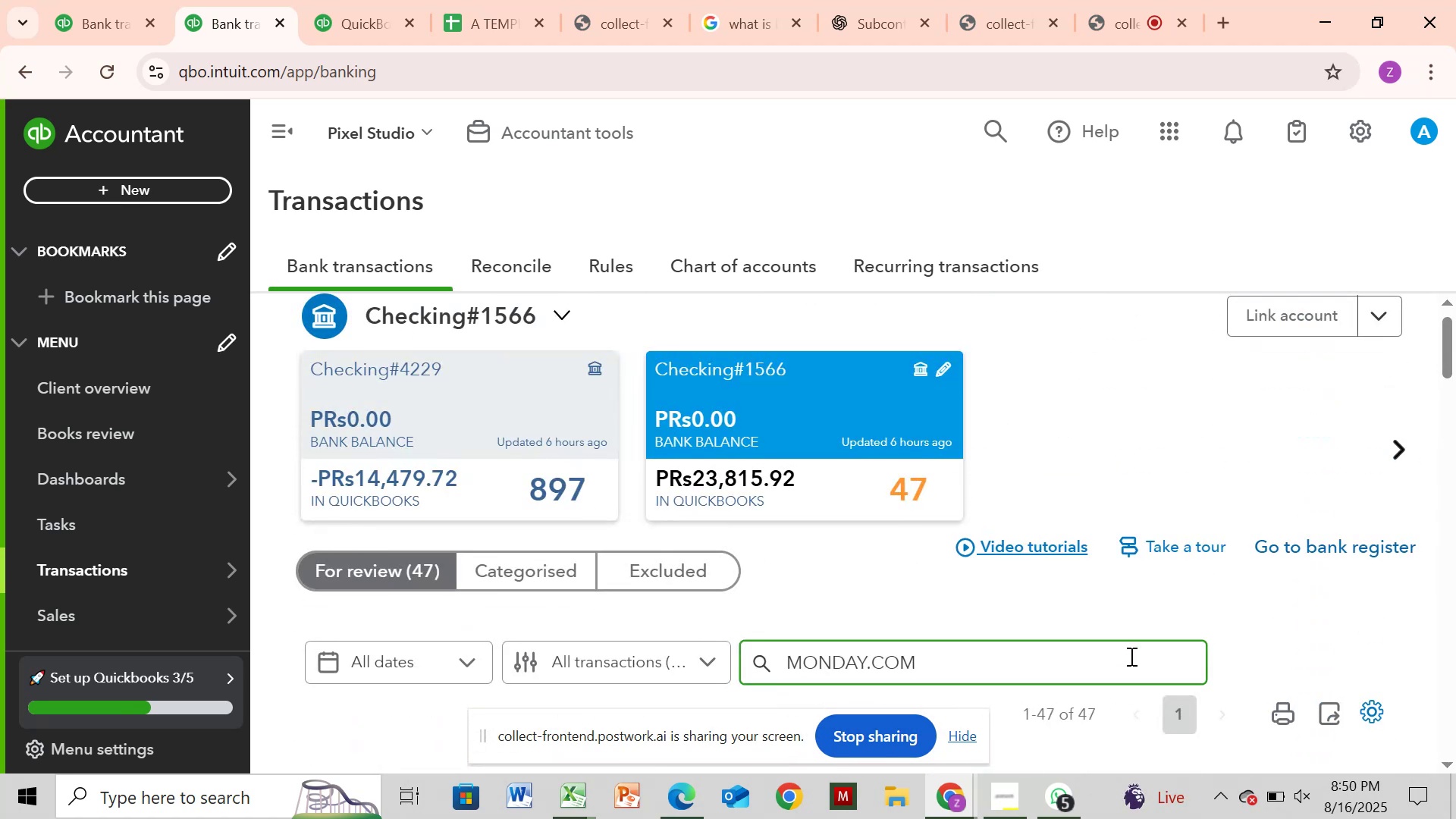 
key(Enter)
 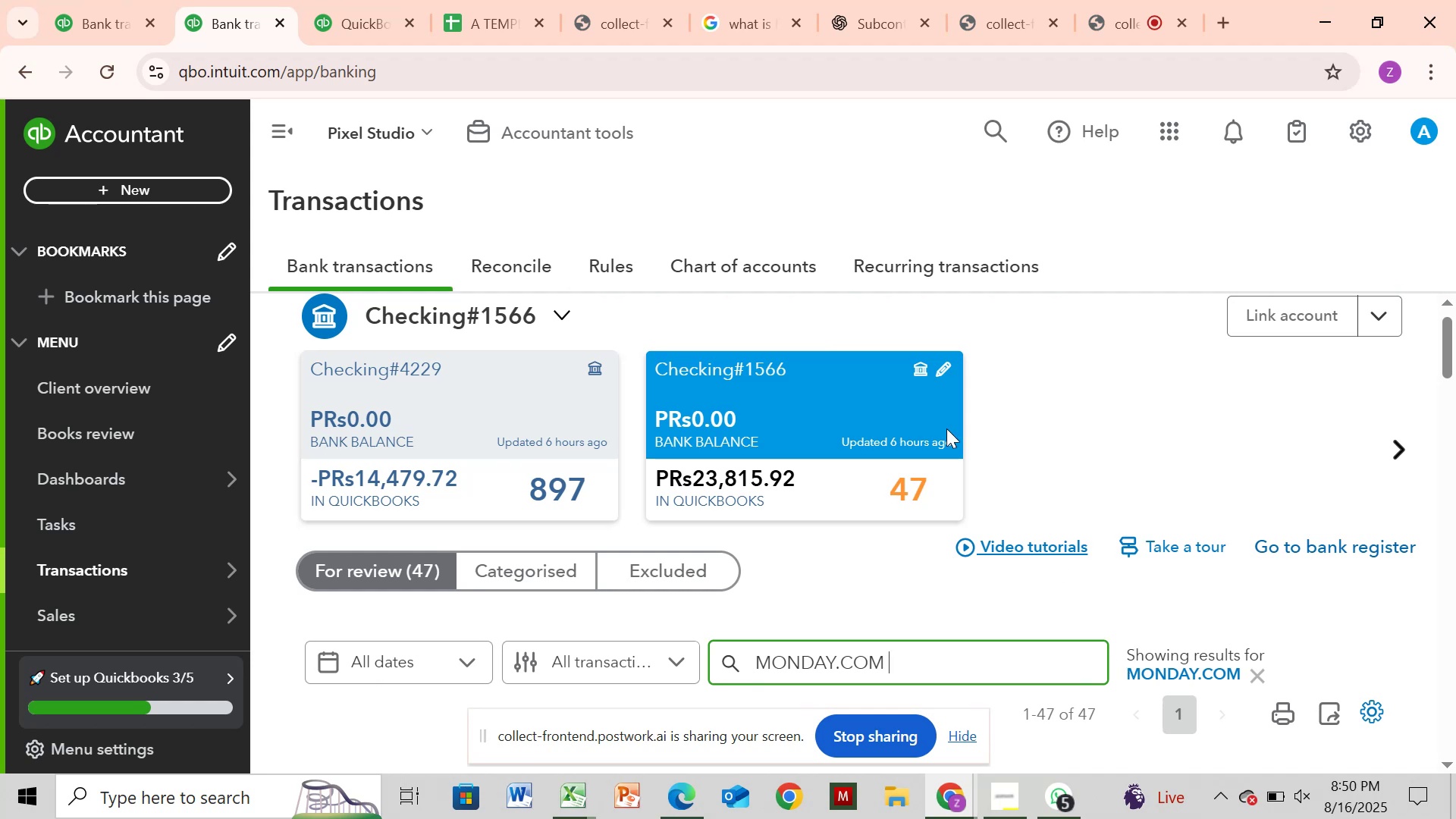 
wait(5.32)
 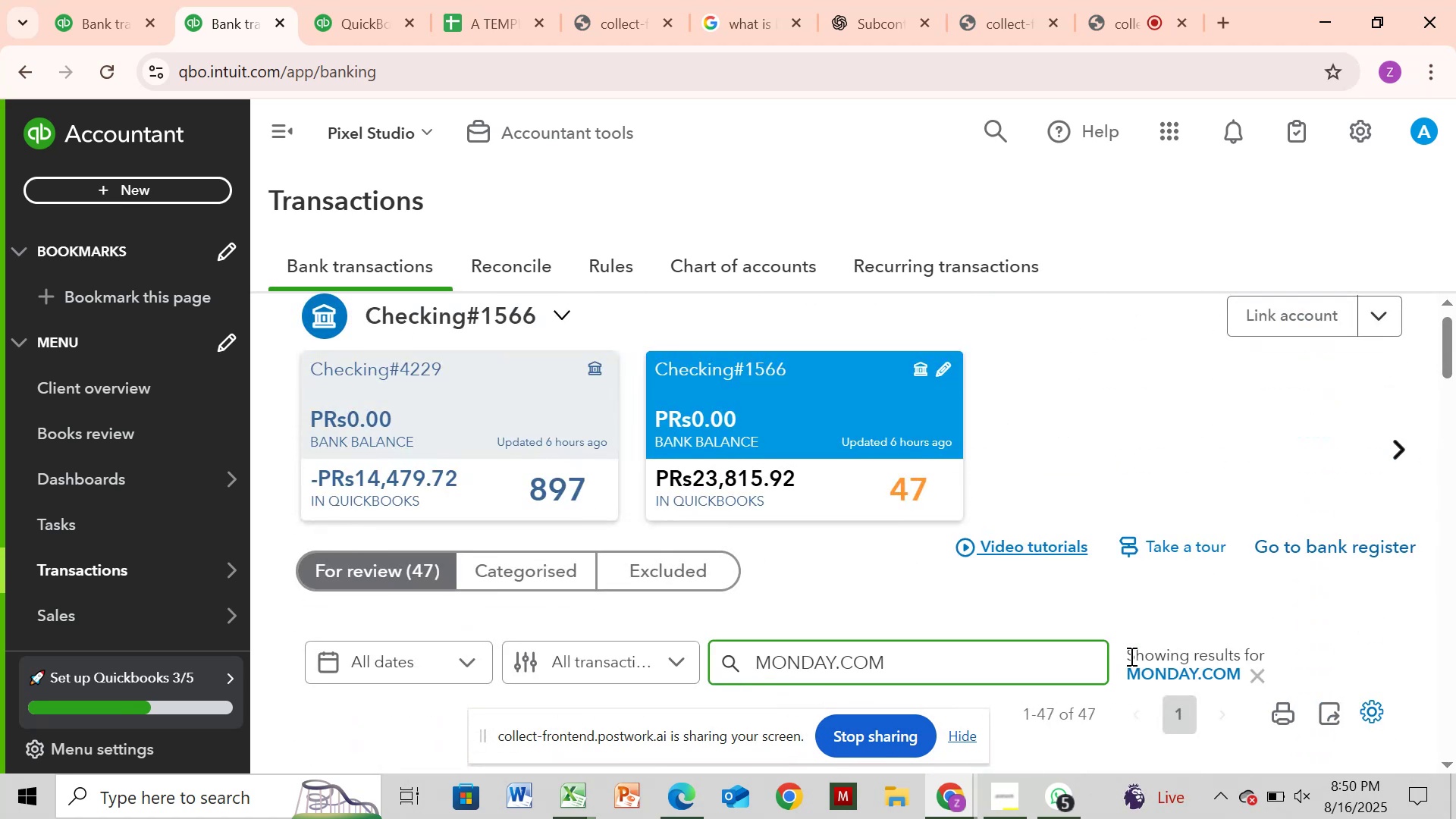 
left_click([105, 9])
 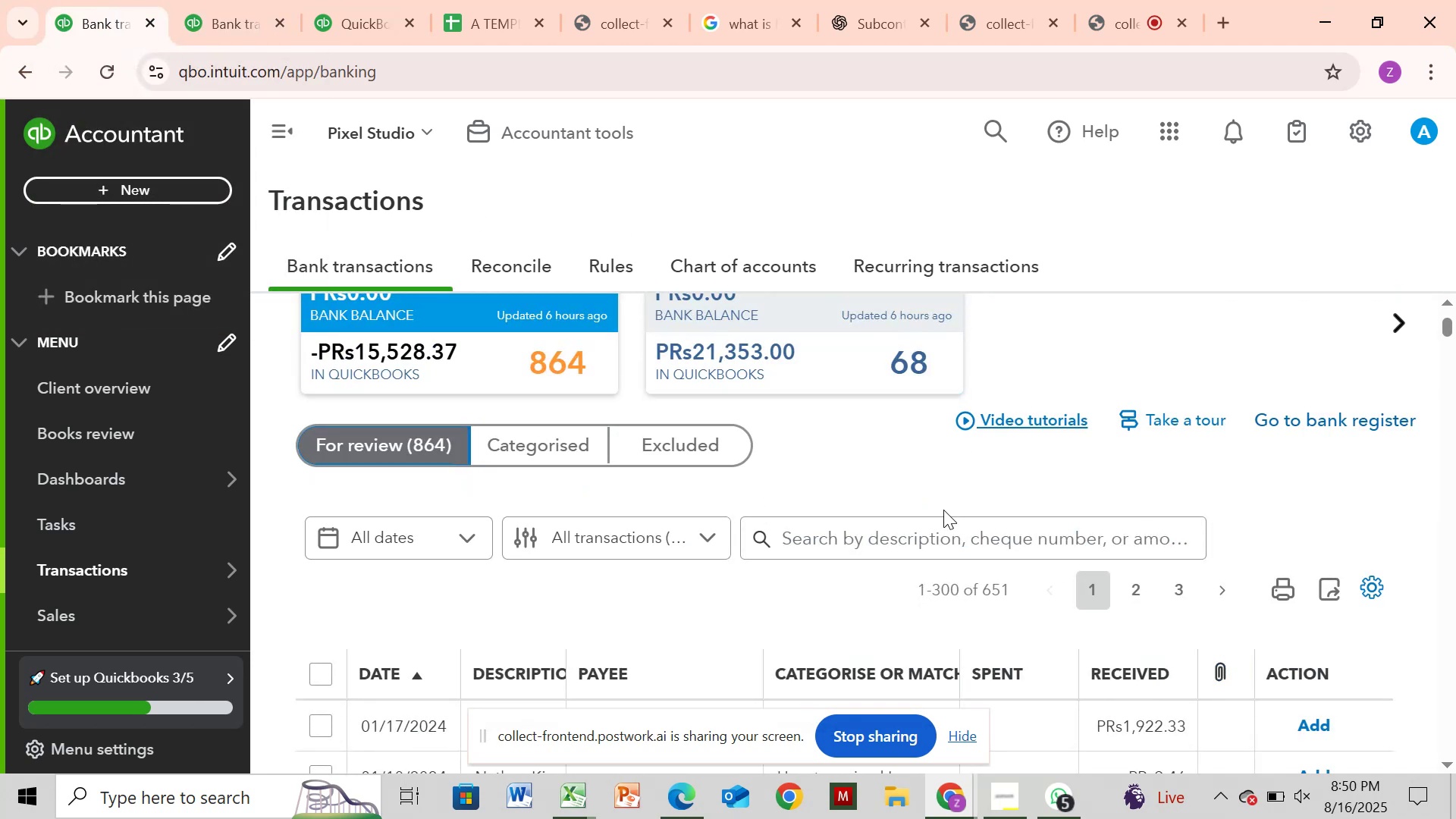 
left_click([934, 527])
 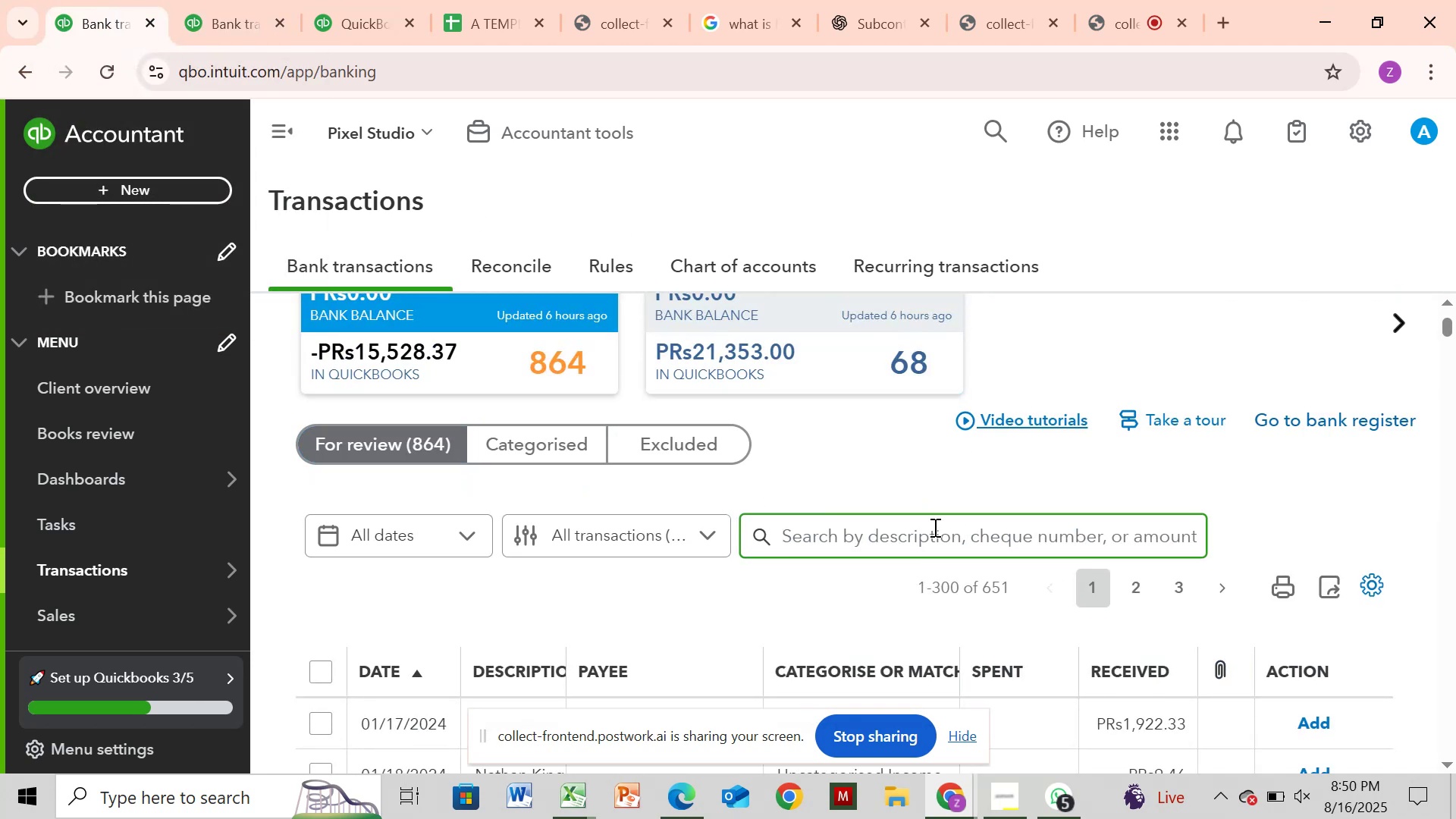 
key(Control+V)
 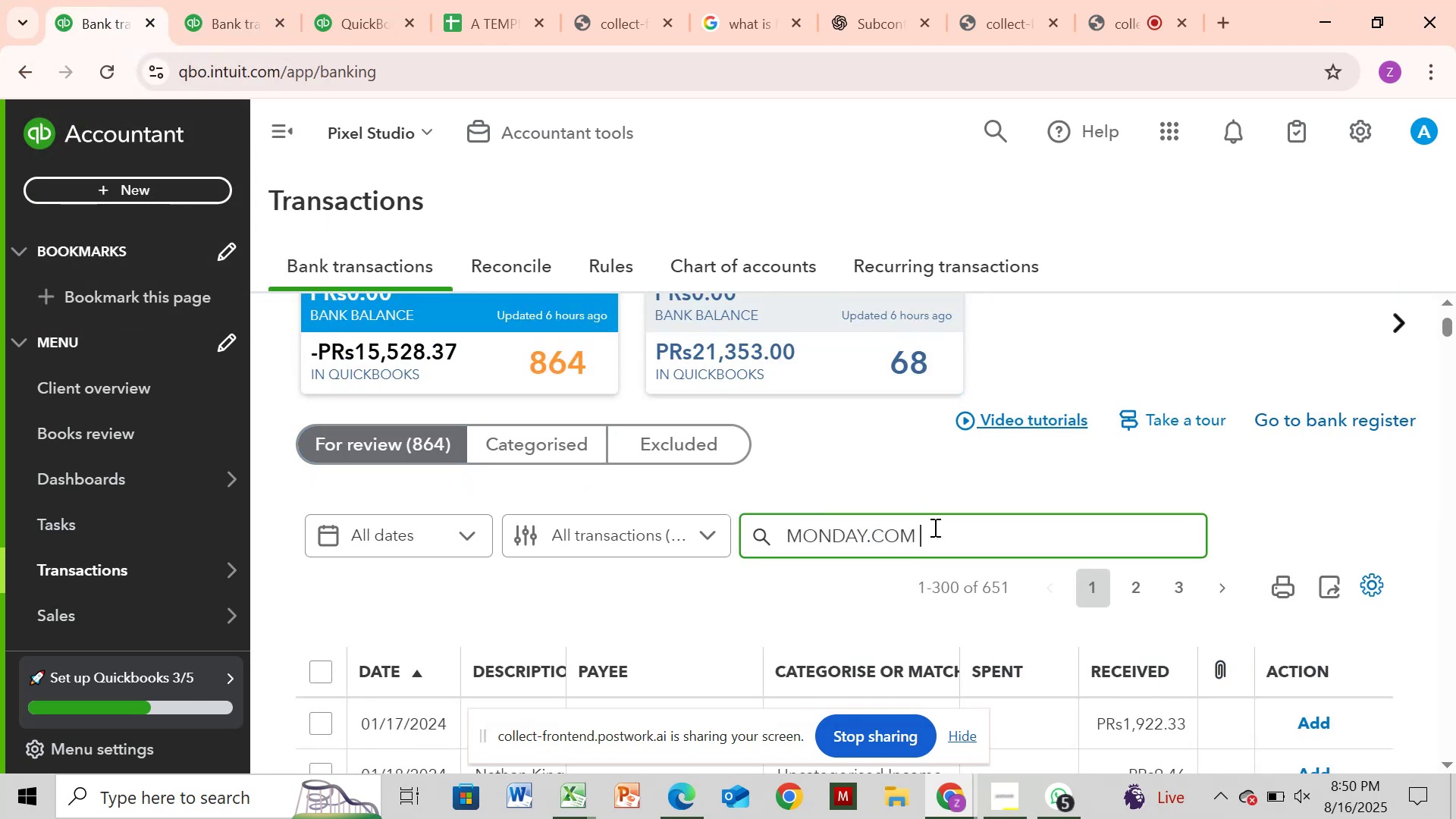 
key(Enter)
 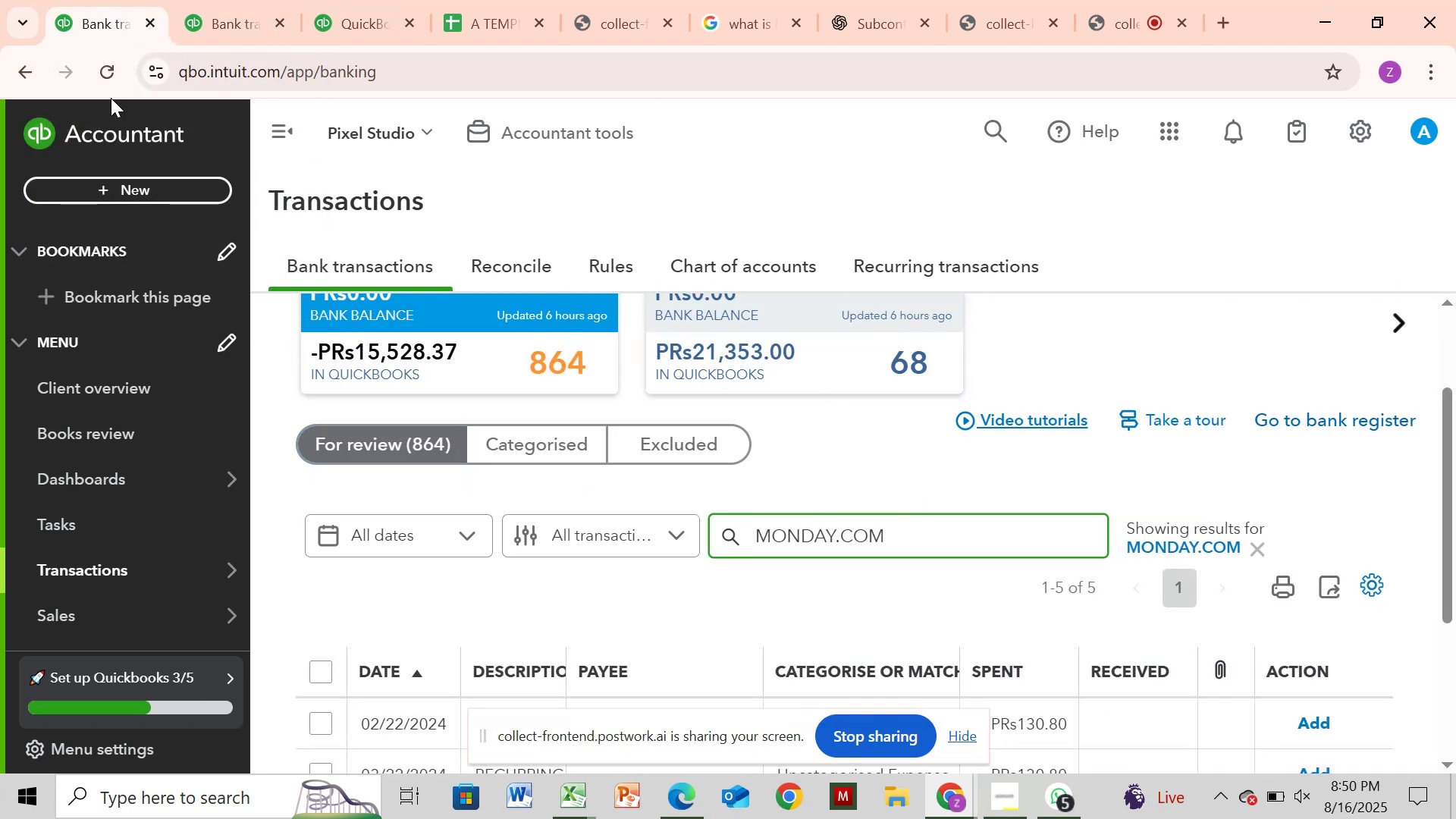 
left_click([218, 29])
 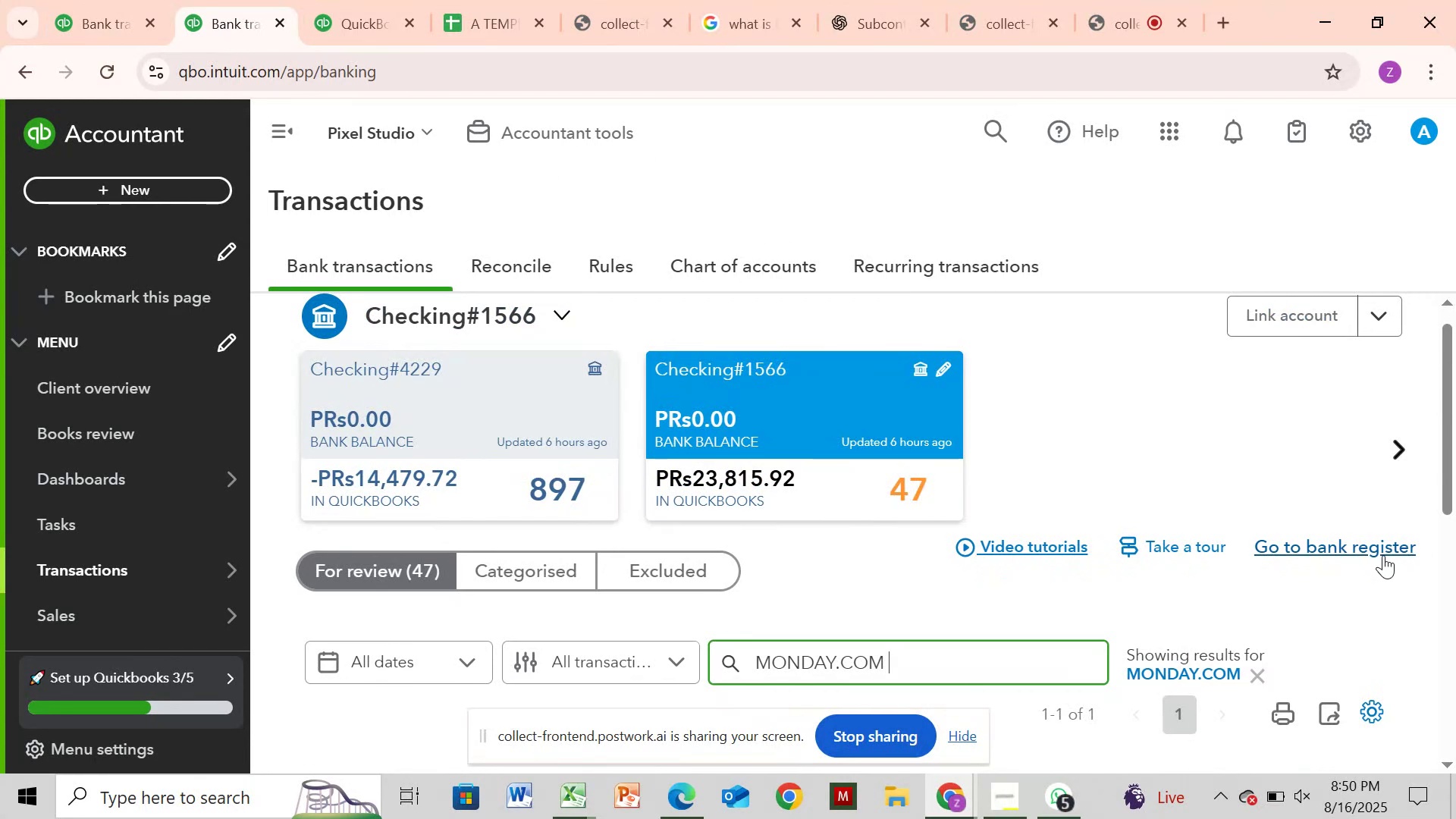 
scroll: coordinate [1241, 529], scroll_direction: down, amount: 3.0
 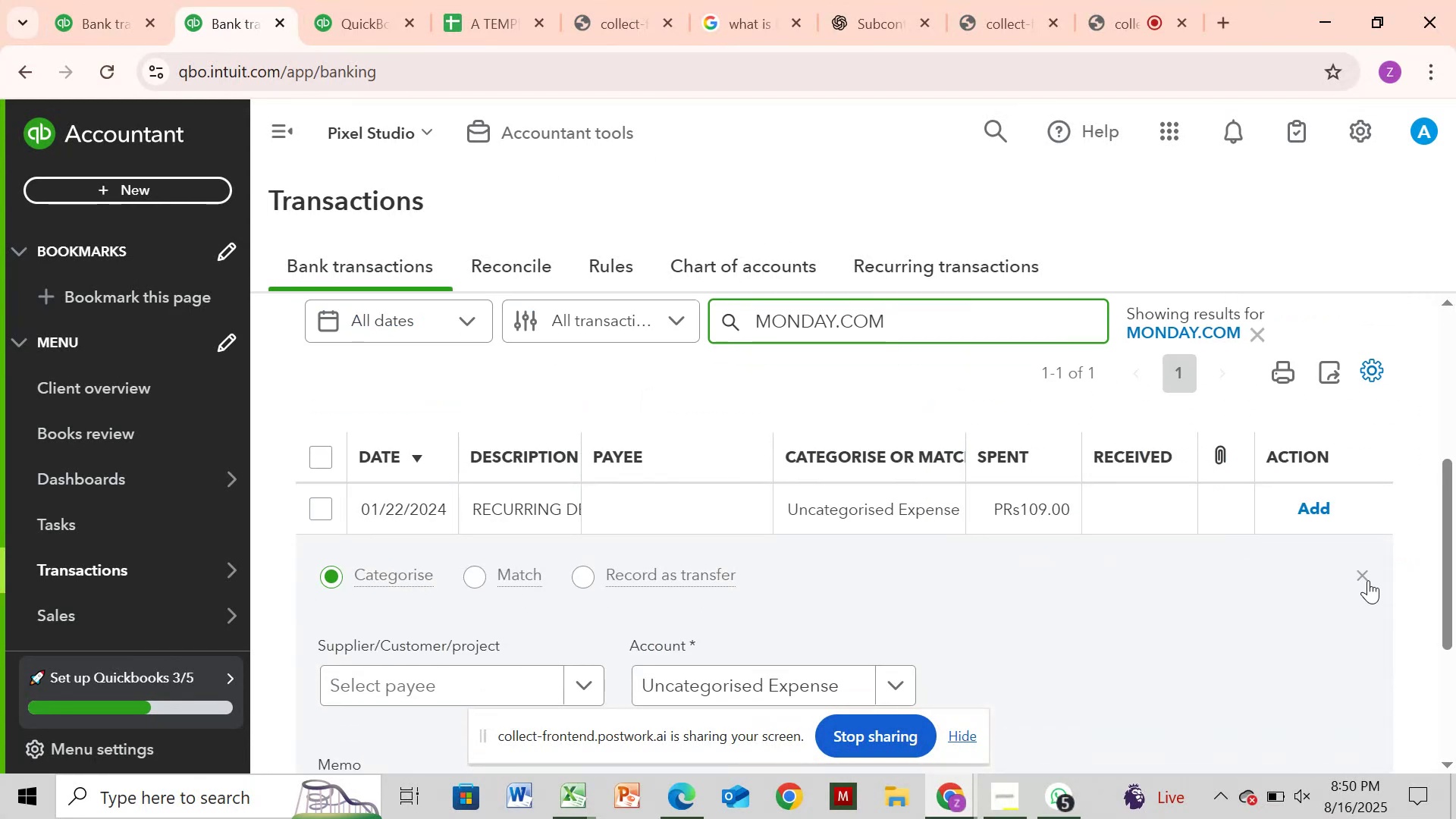 
left_click([1367, 579])
 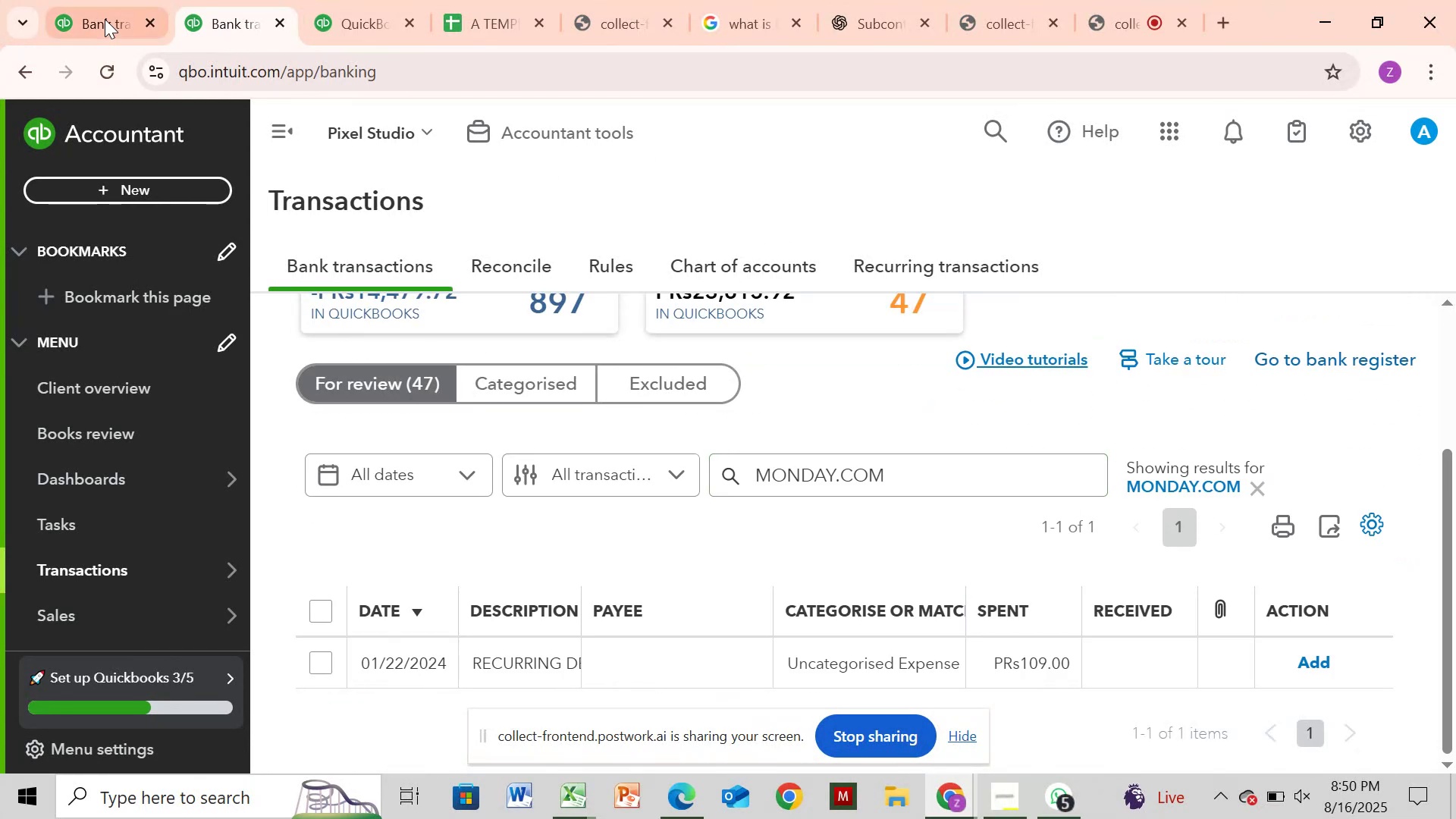 
left_click([105, 19])
 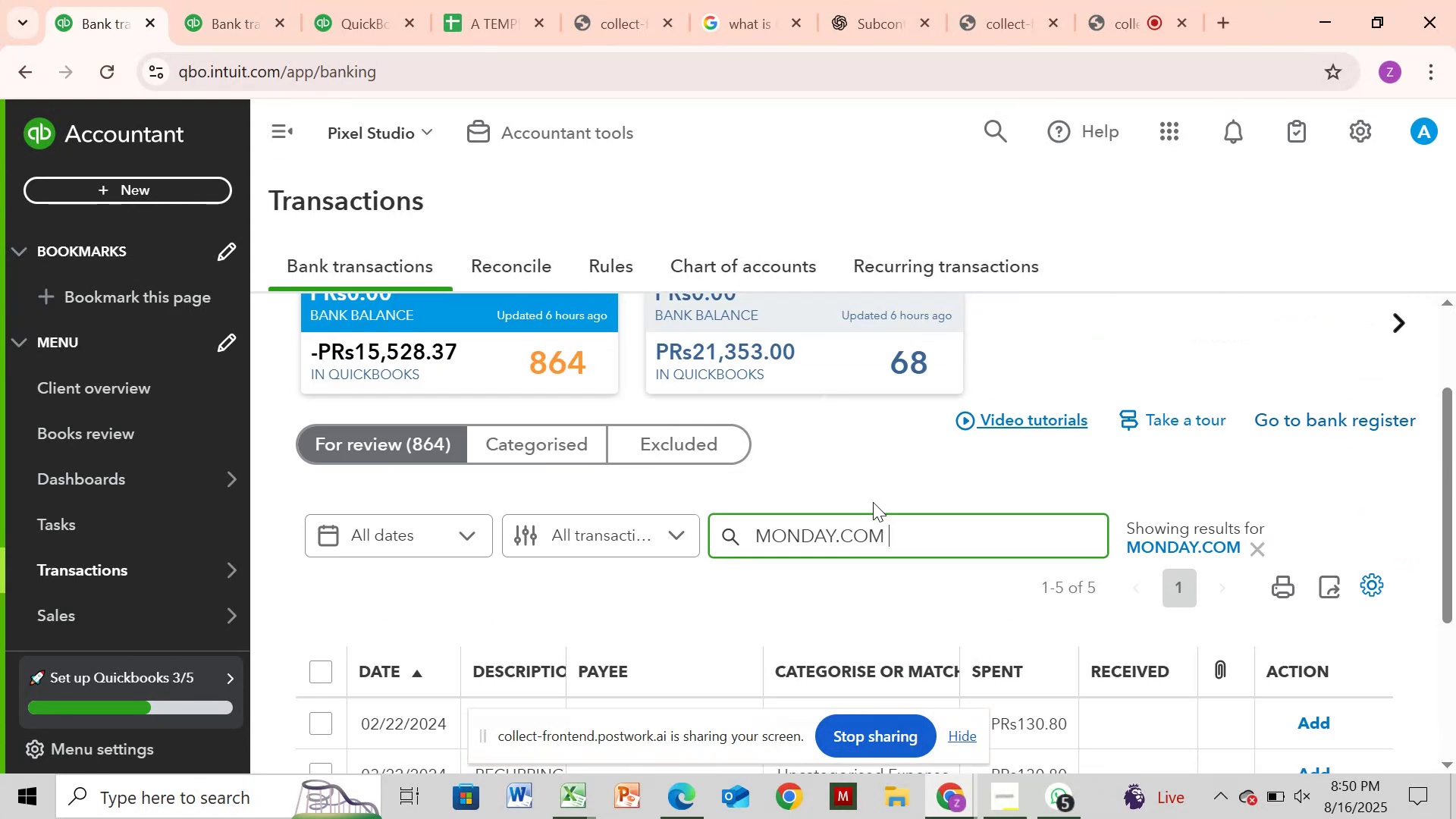 
scroll: coordinate [857, 515], scroll_direction: down, amount: 3.0
 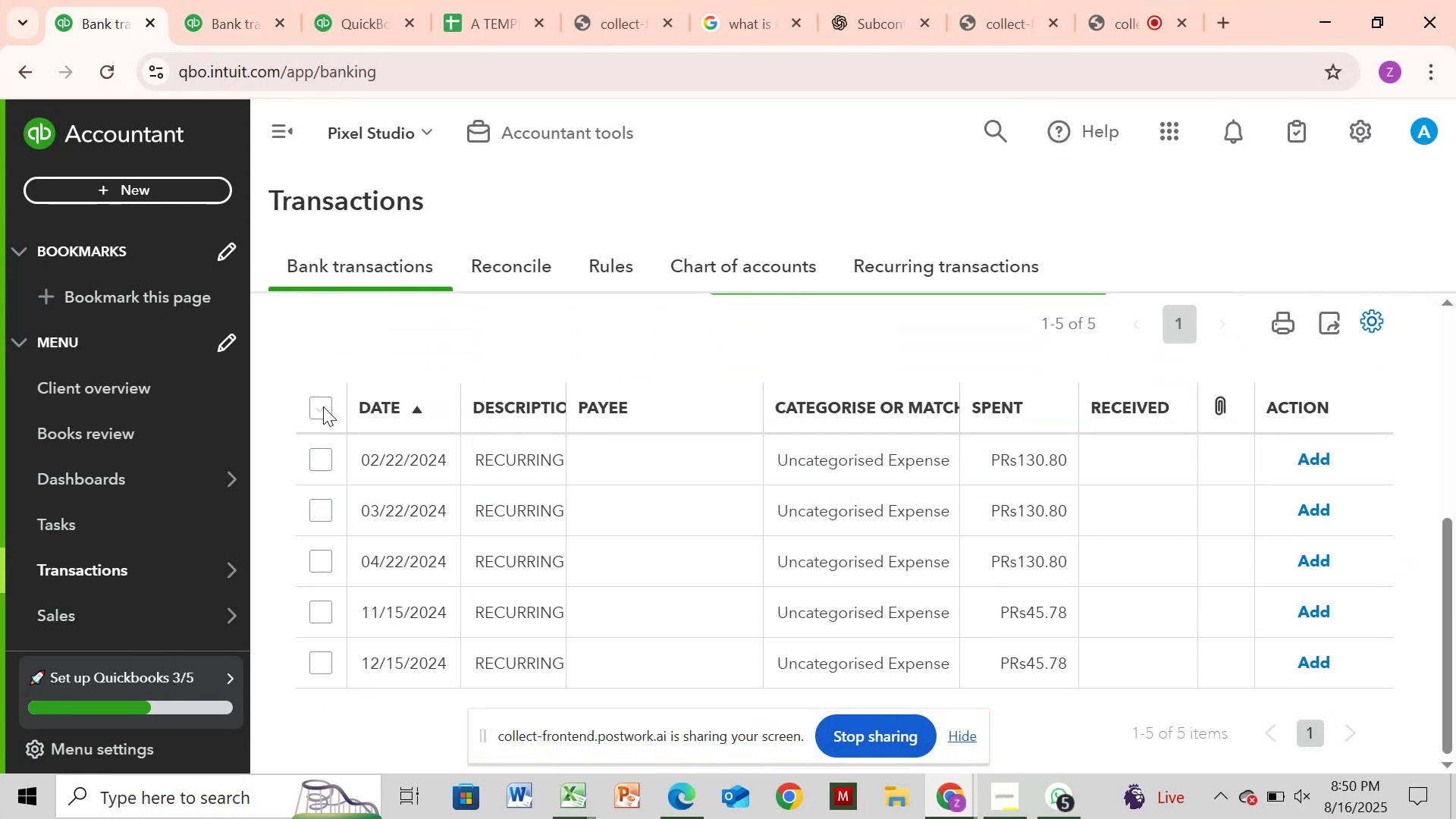 
left_click([323, 406])
 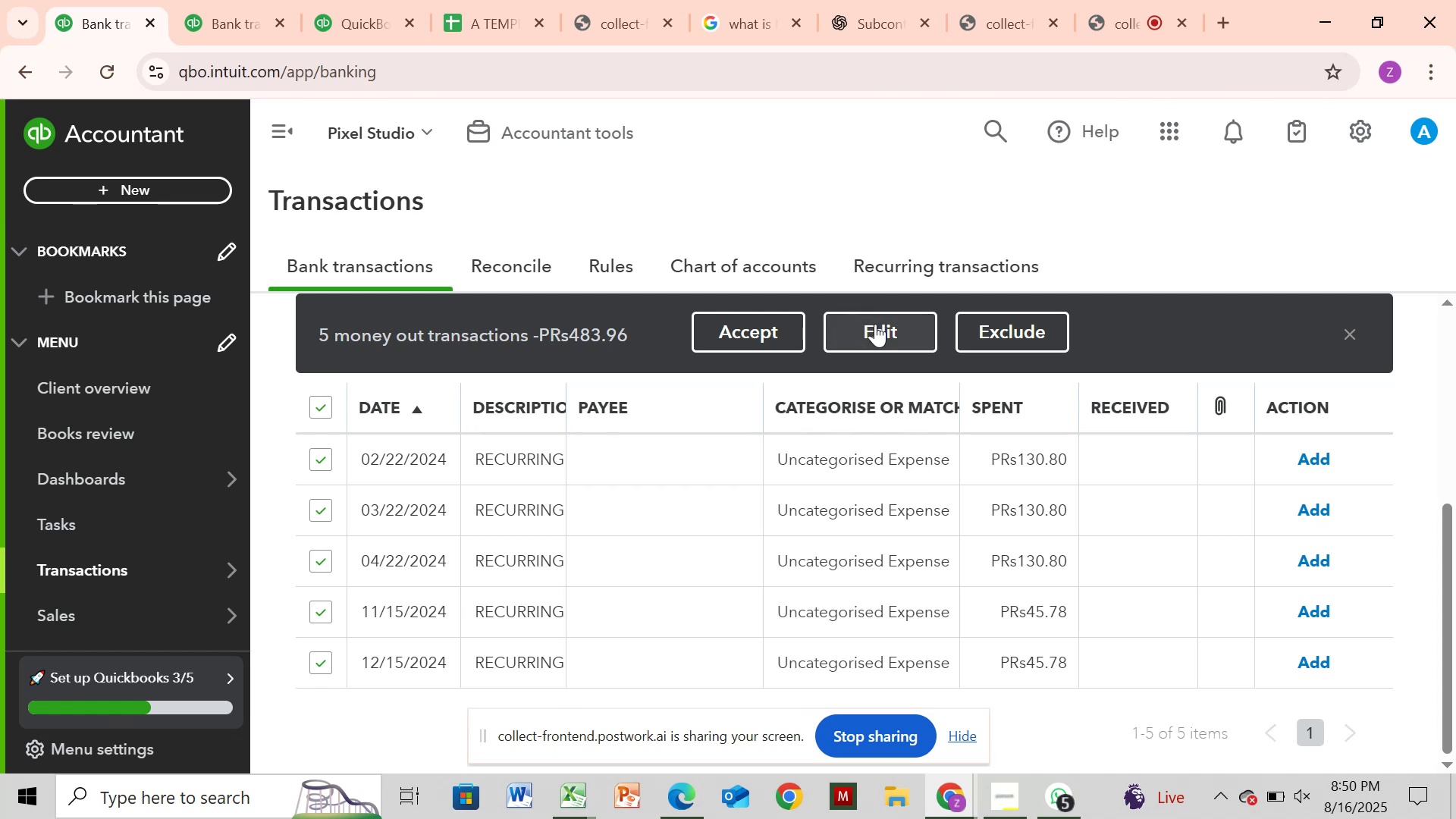 
left_click([875, 324])
 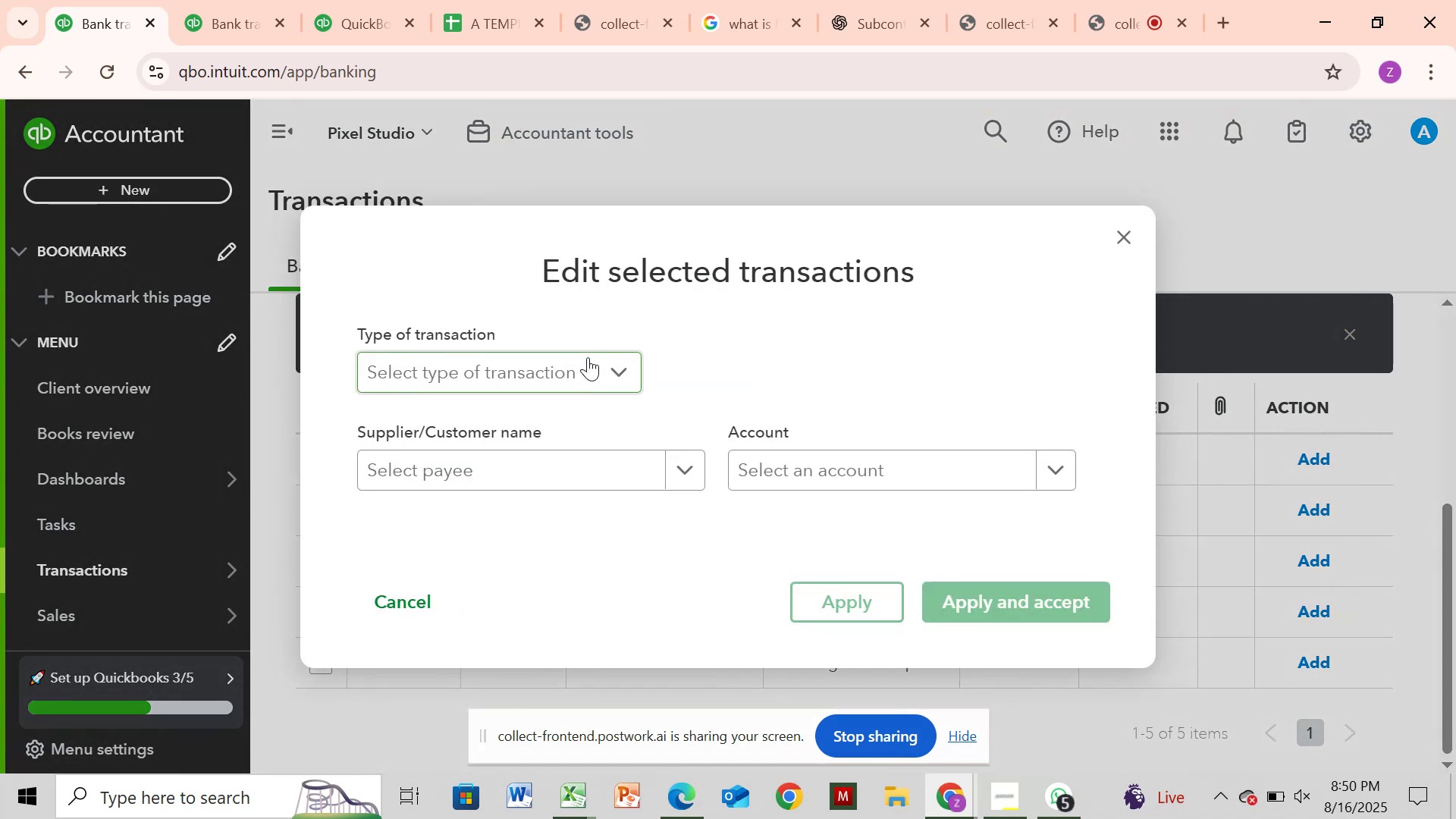 
left_click([588, 357])
 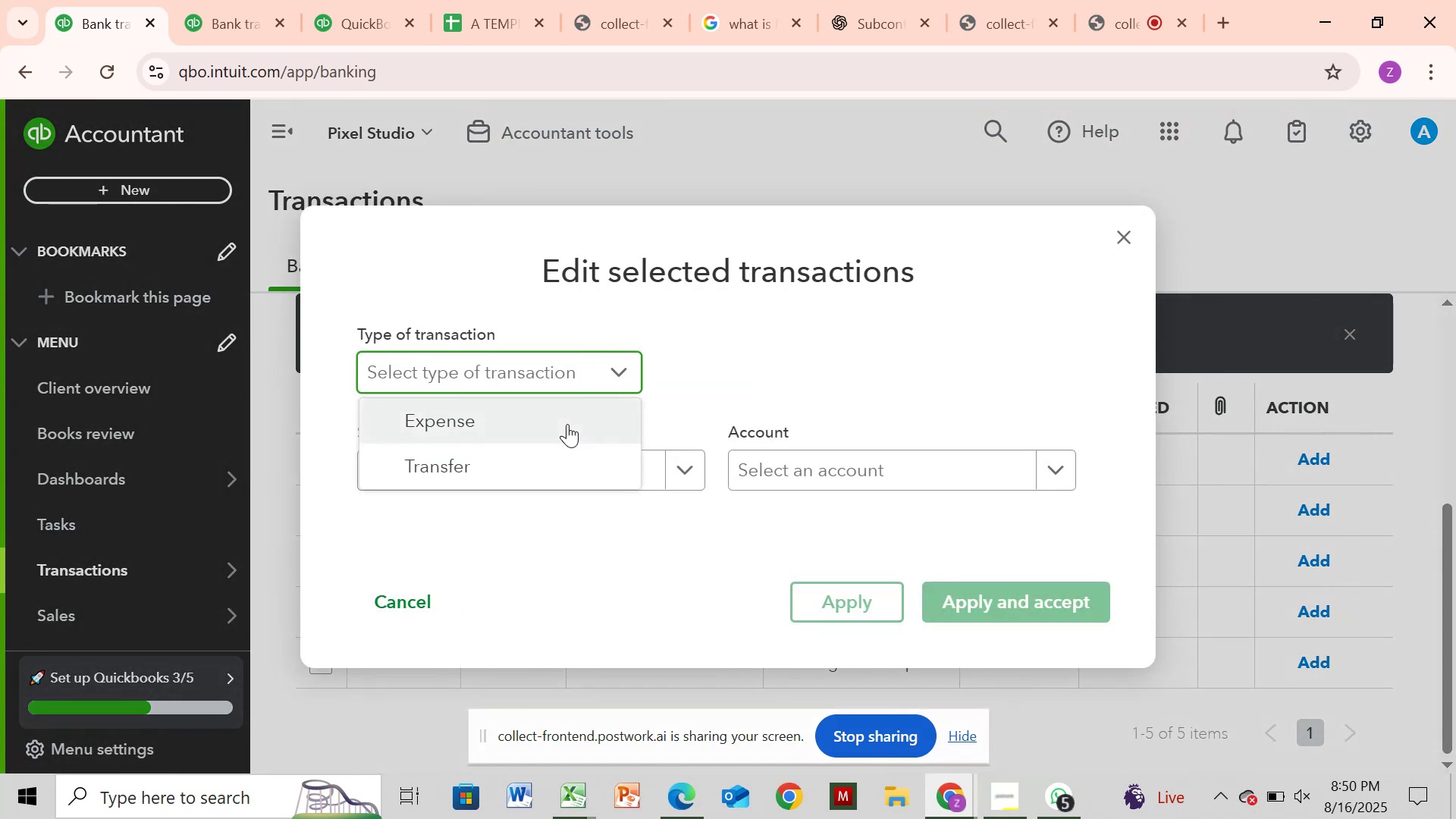 
left_click([567, 424])
 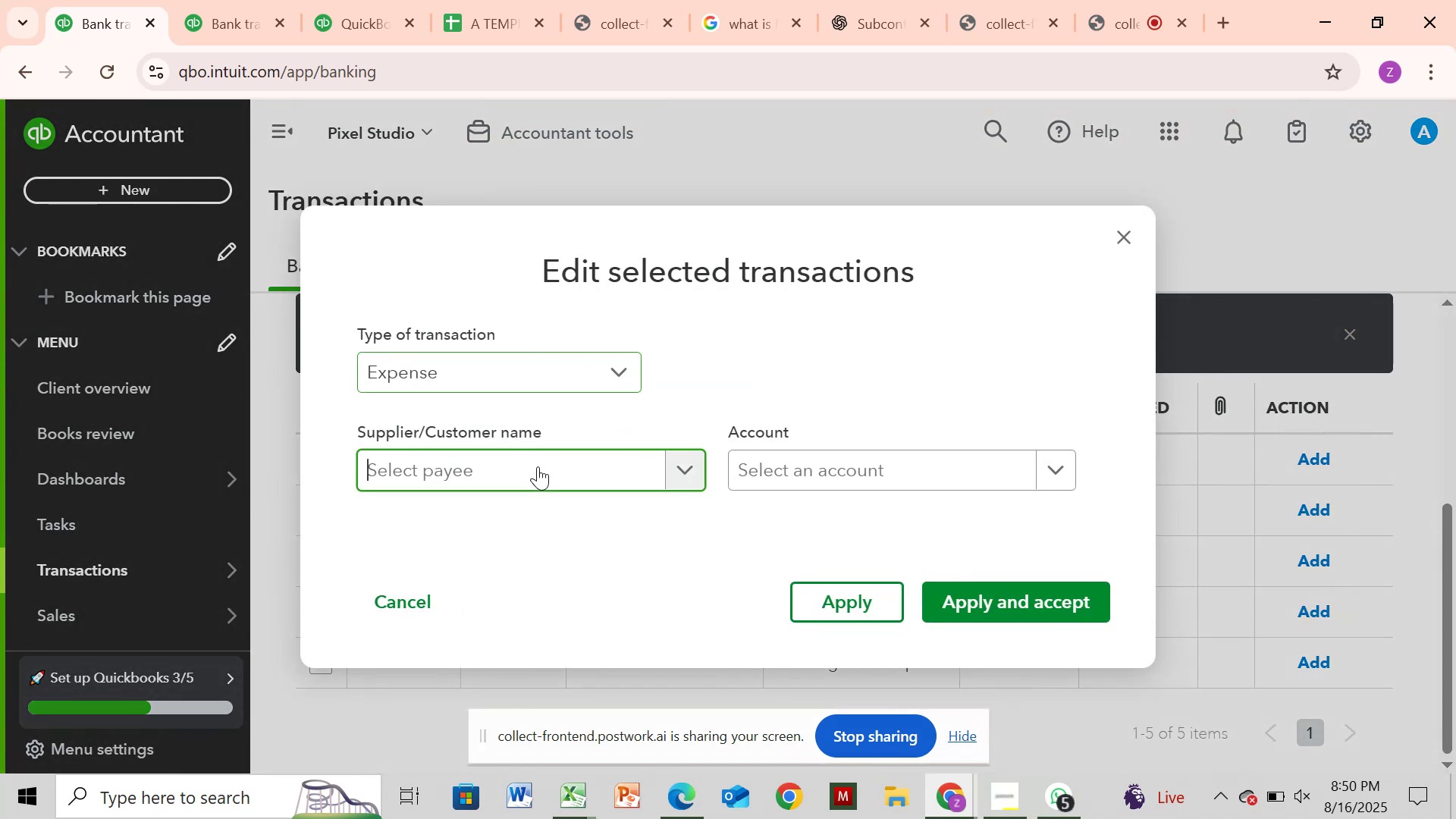 
left_click([538, 466])
 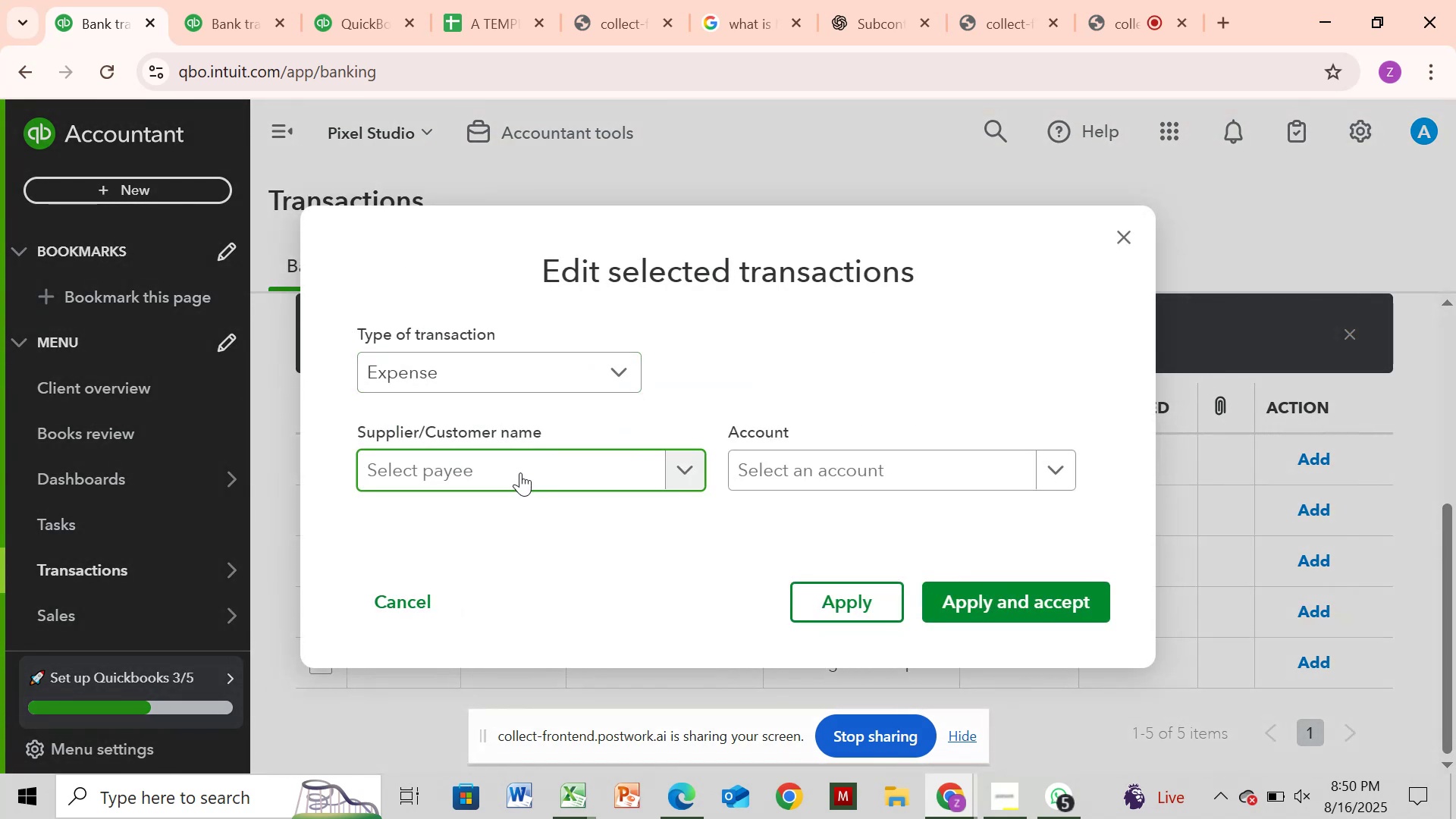 
key(Control+V)
 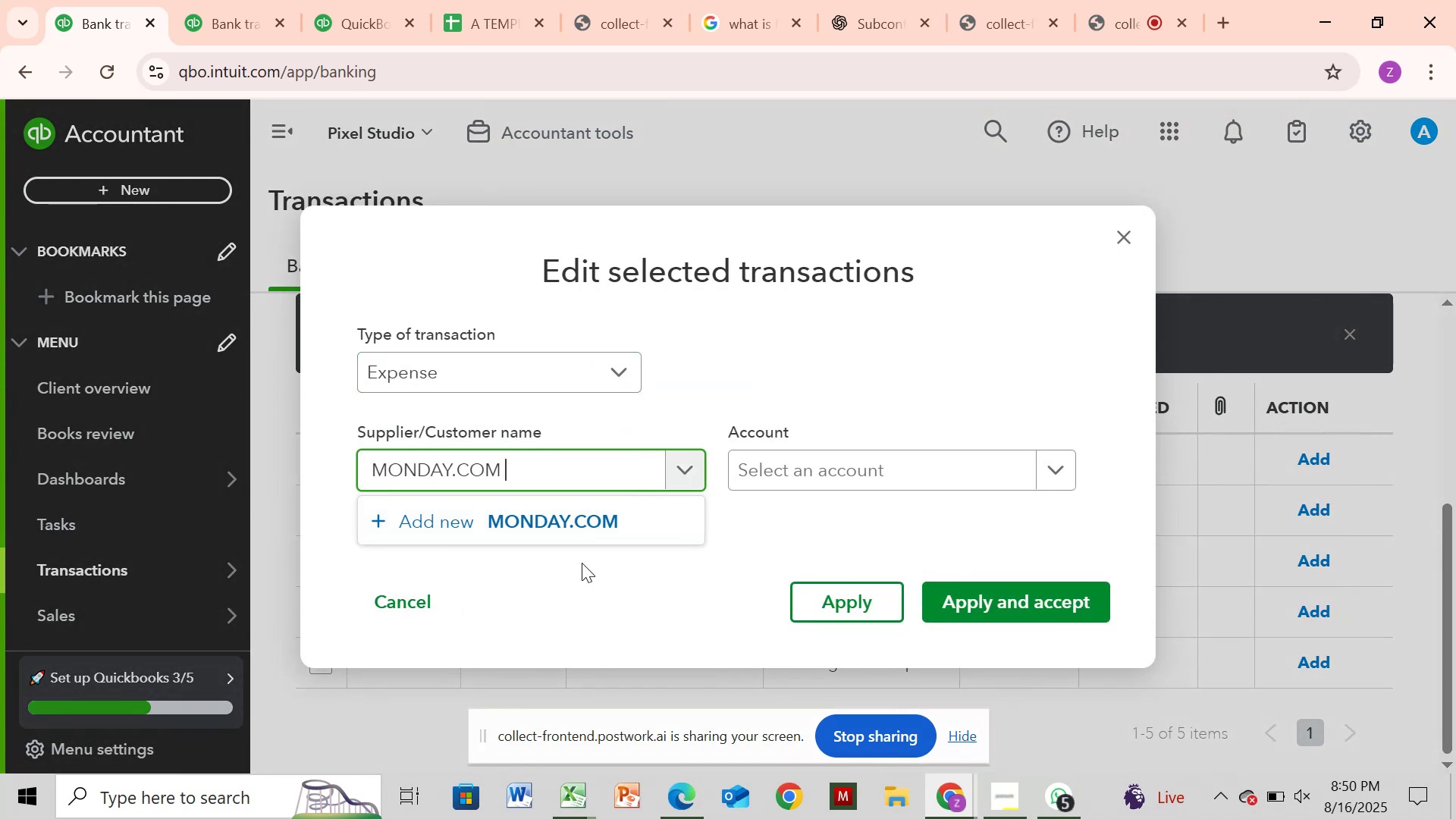 
left_click([583, 526])
 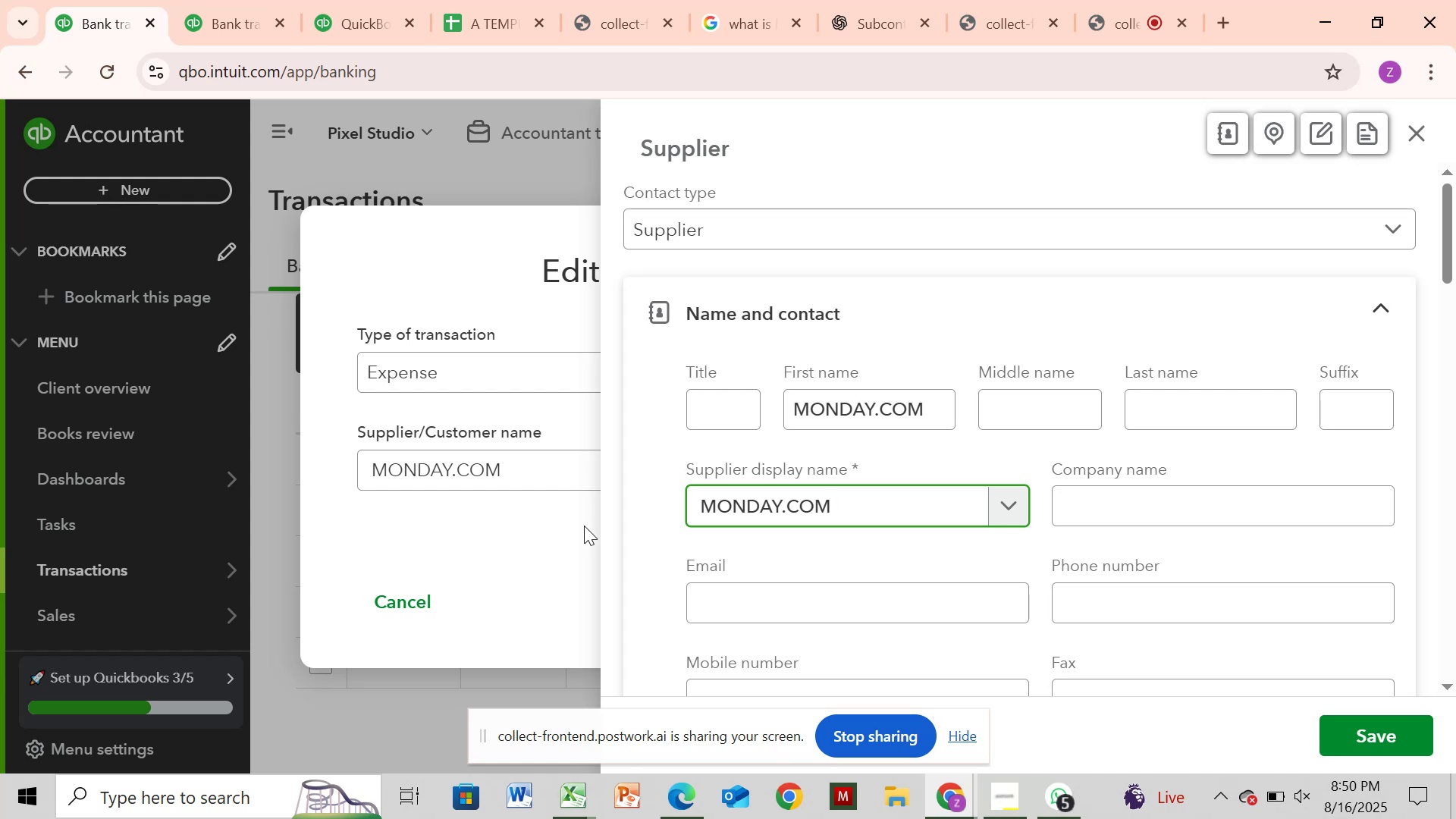 
left_click([1397, 736])
 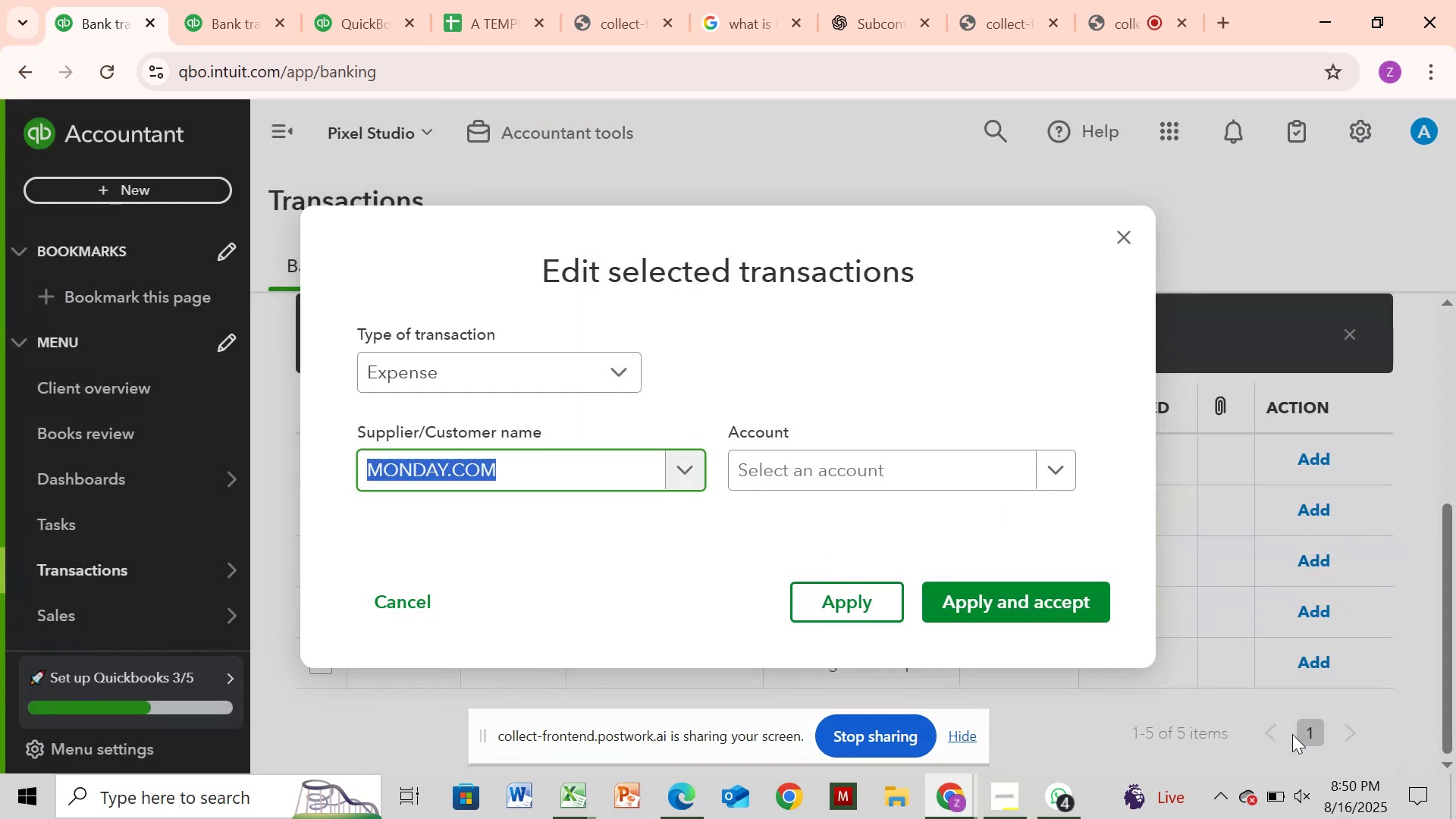 
wait(5.29)
 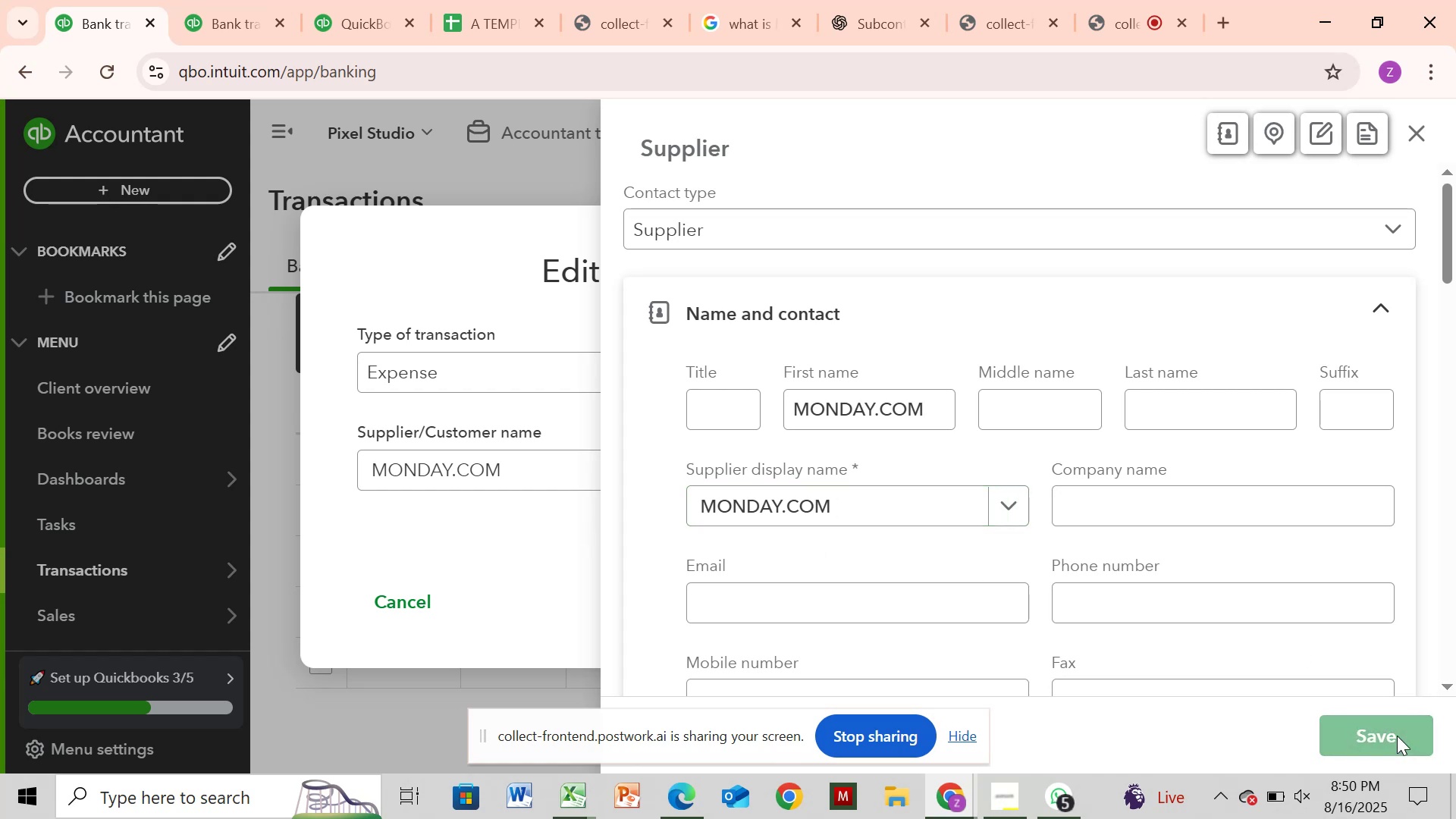 
left_click([756, 472])
 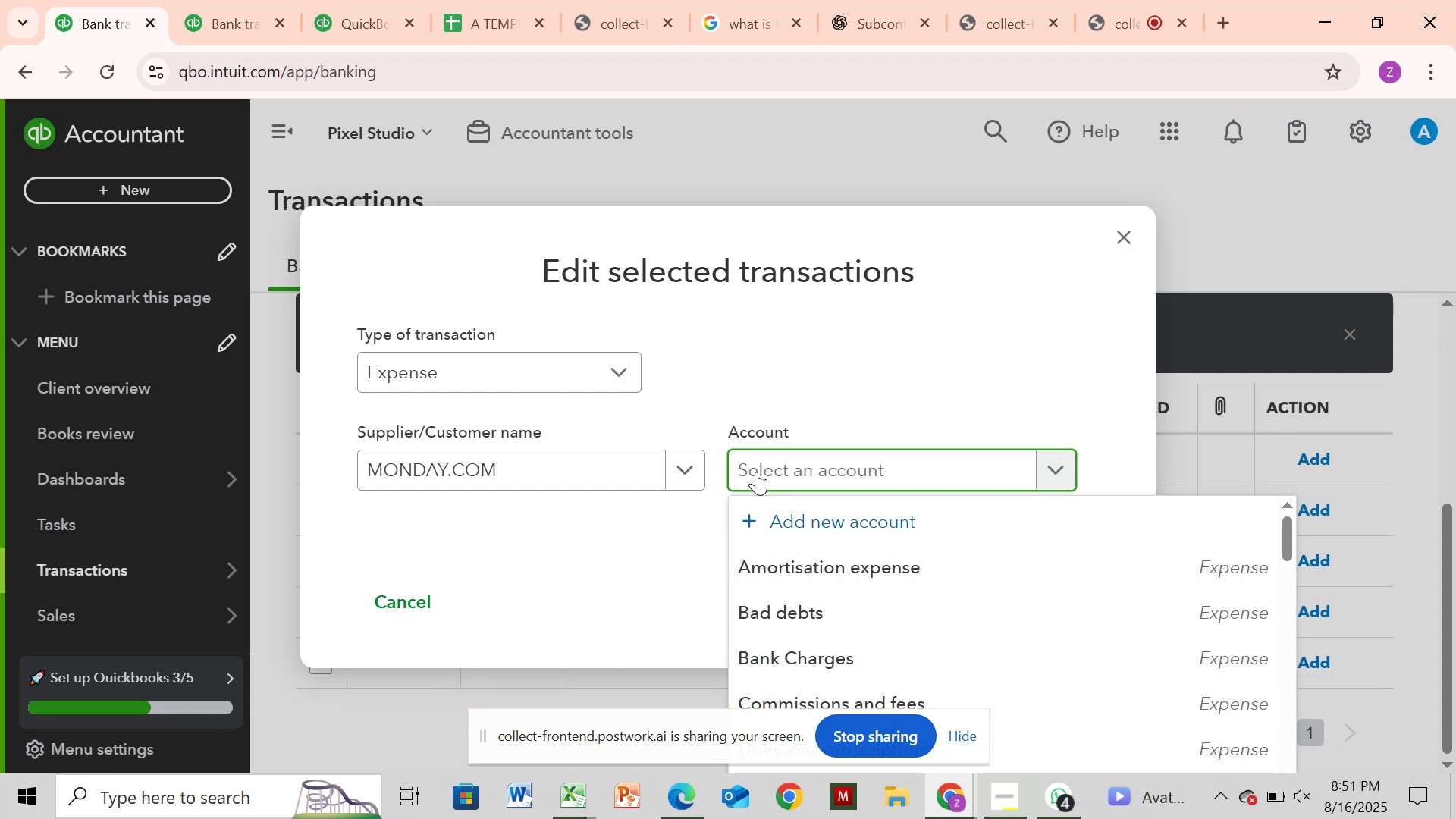 
wait(20.63)
 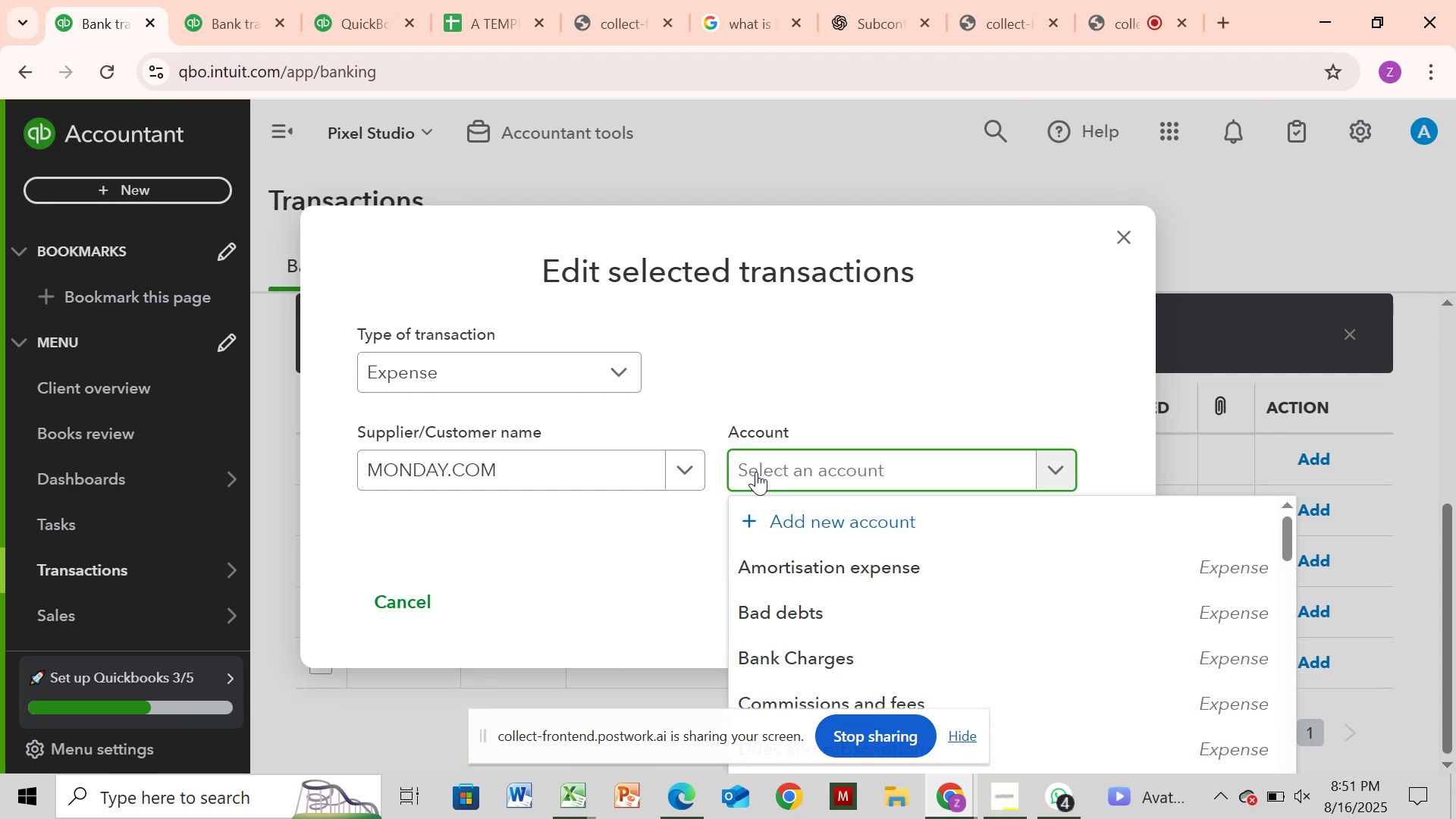 
type(due)
 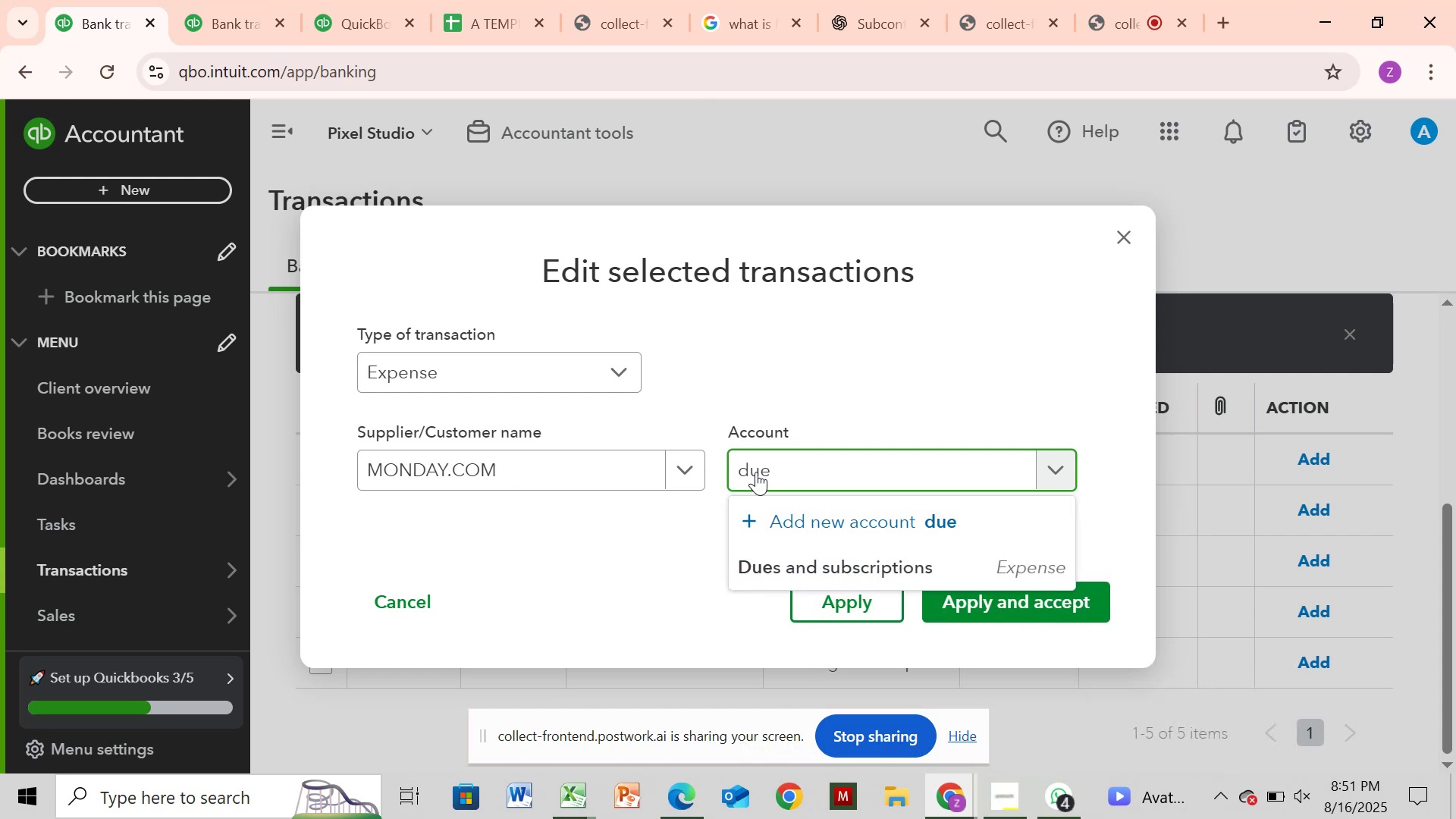 
wait(6.54)
 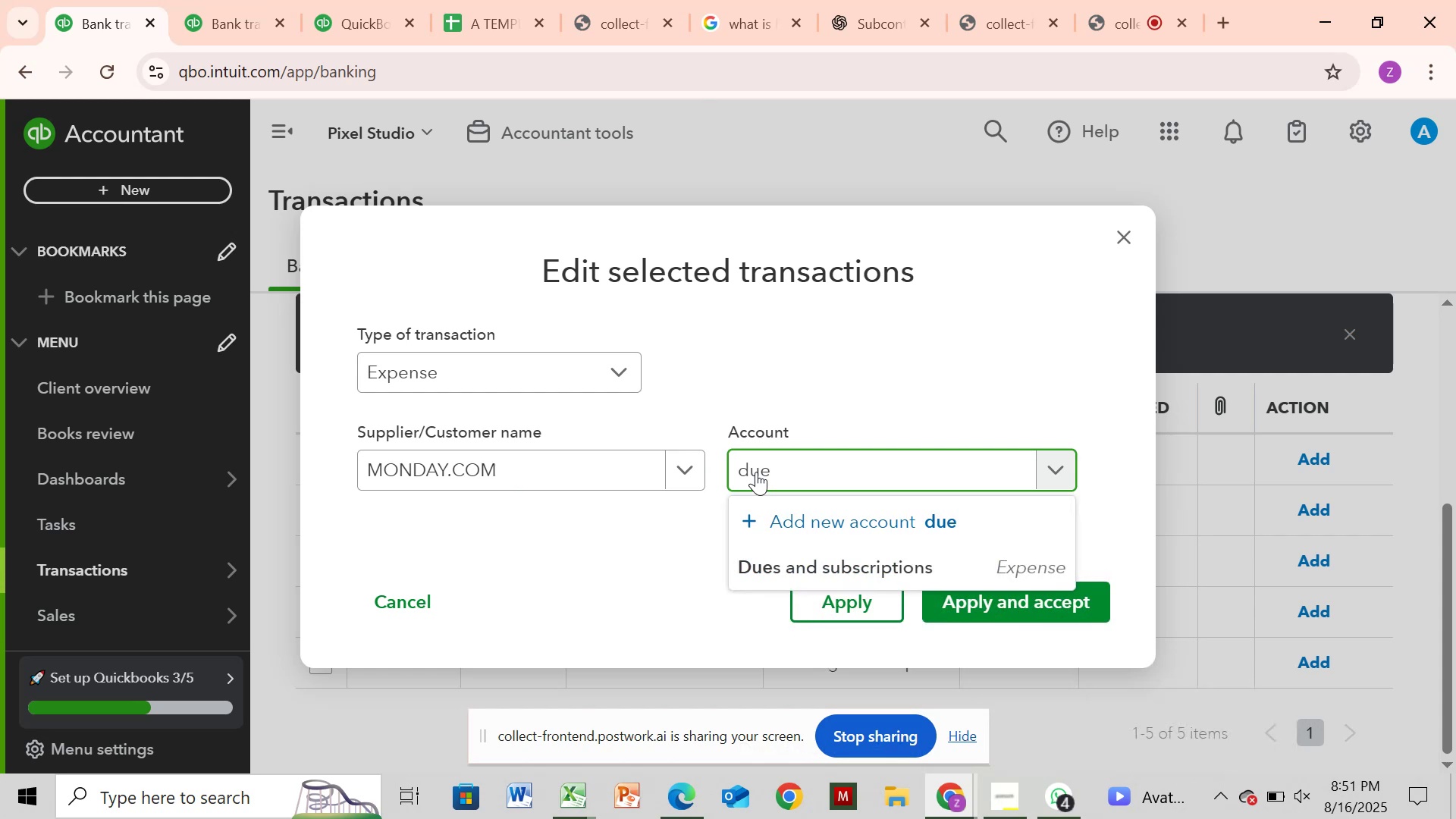 
left_click([805, 569])
 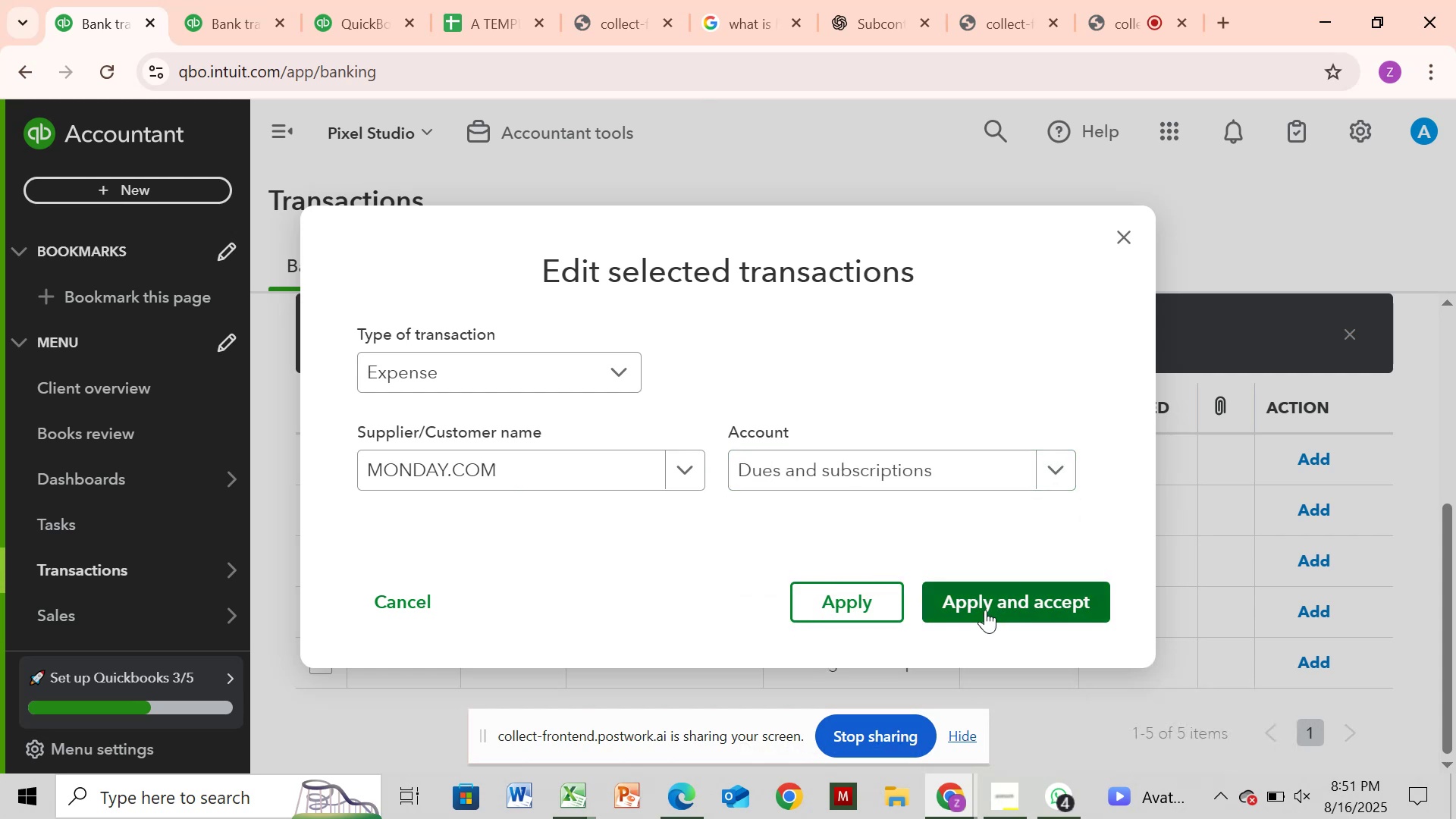 
left_click([985, 610])
 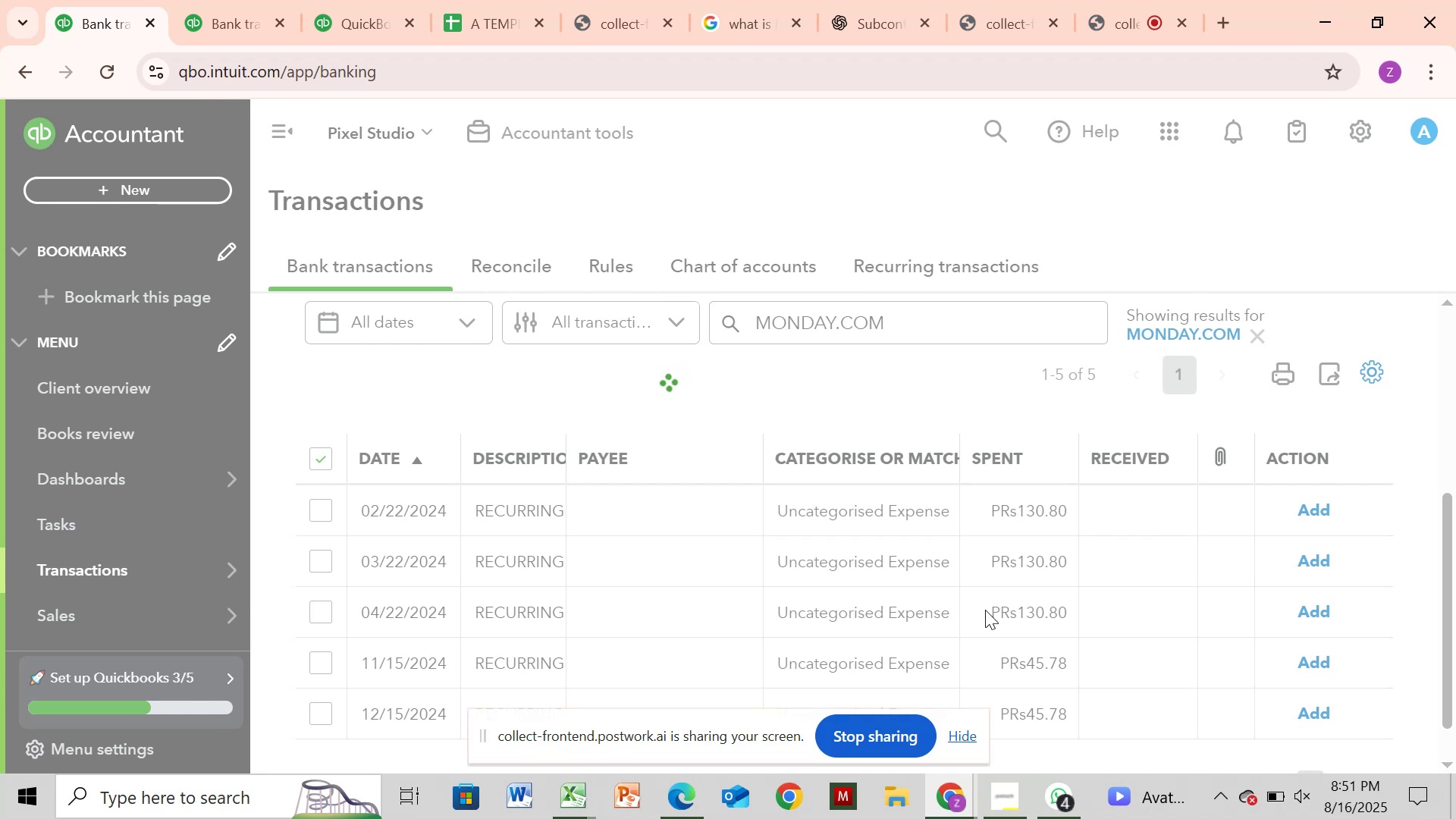 
wait(10.0)
 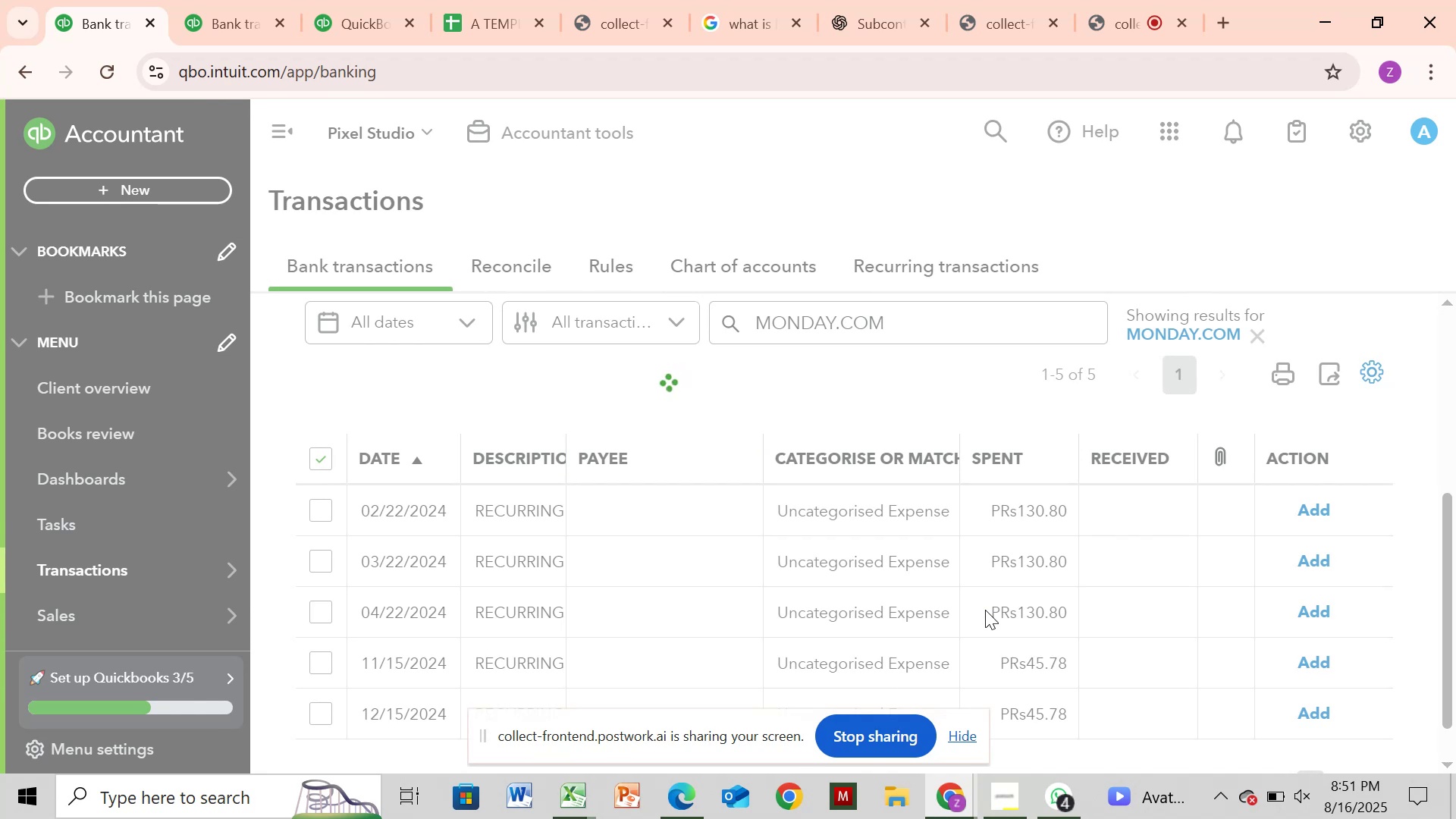 
left_click([246, 30])
 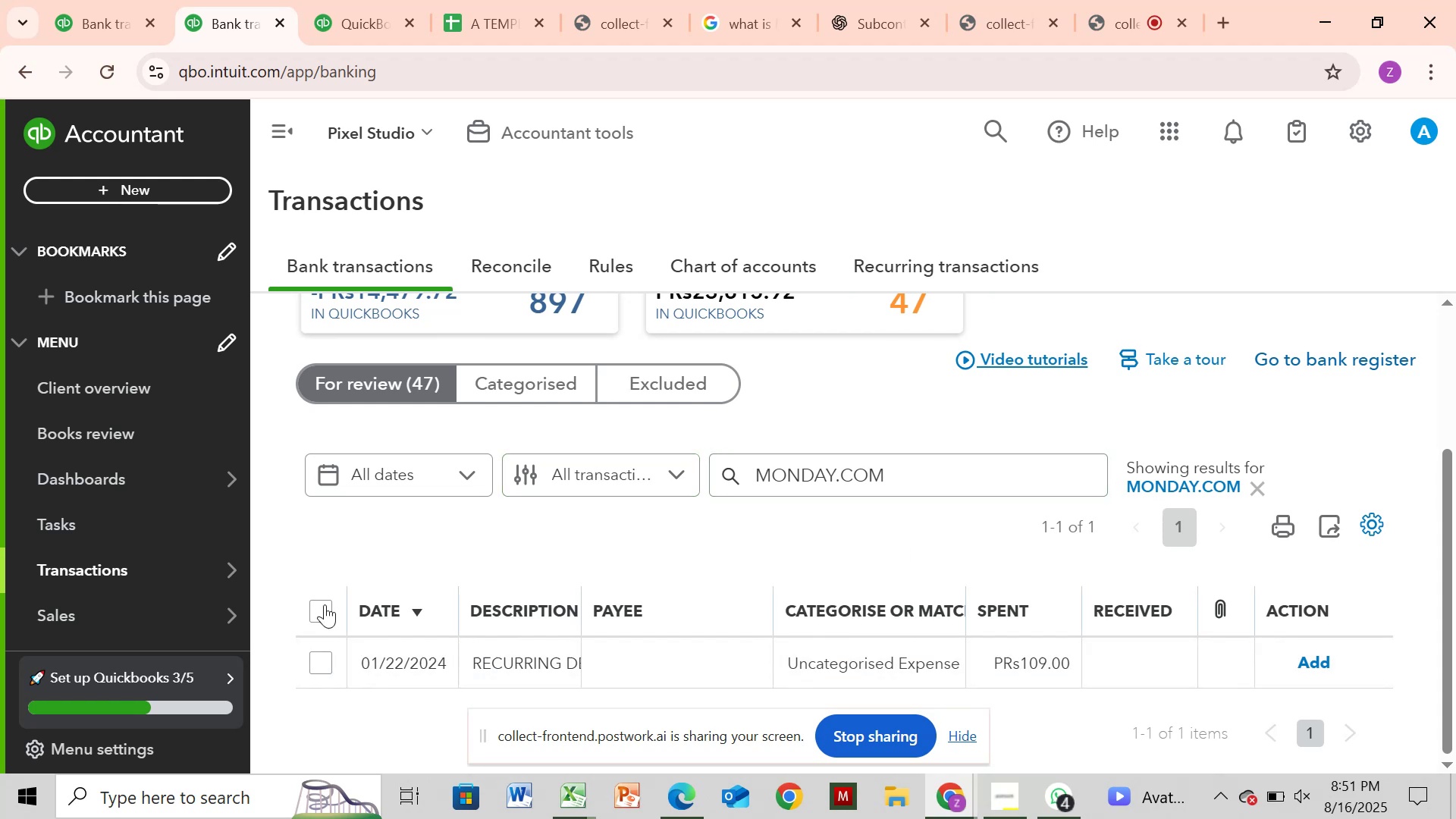 
left_click([315, 601])
 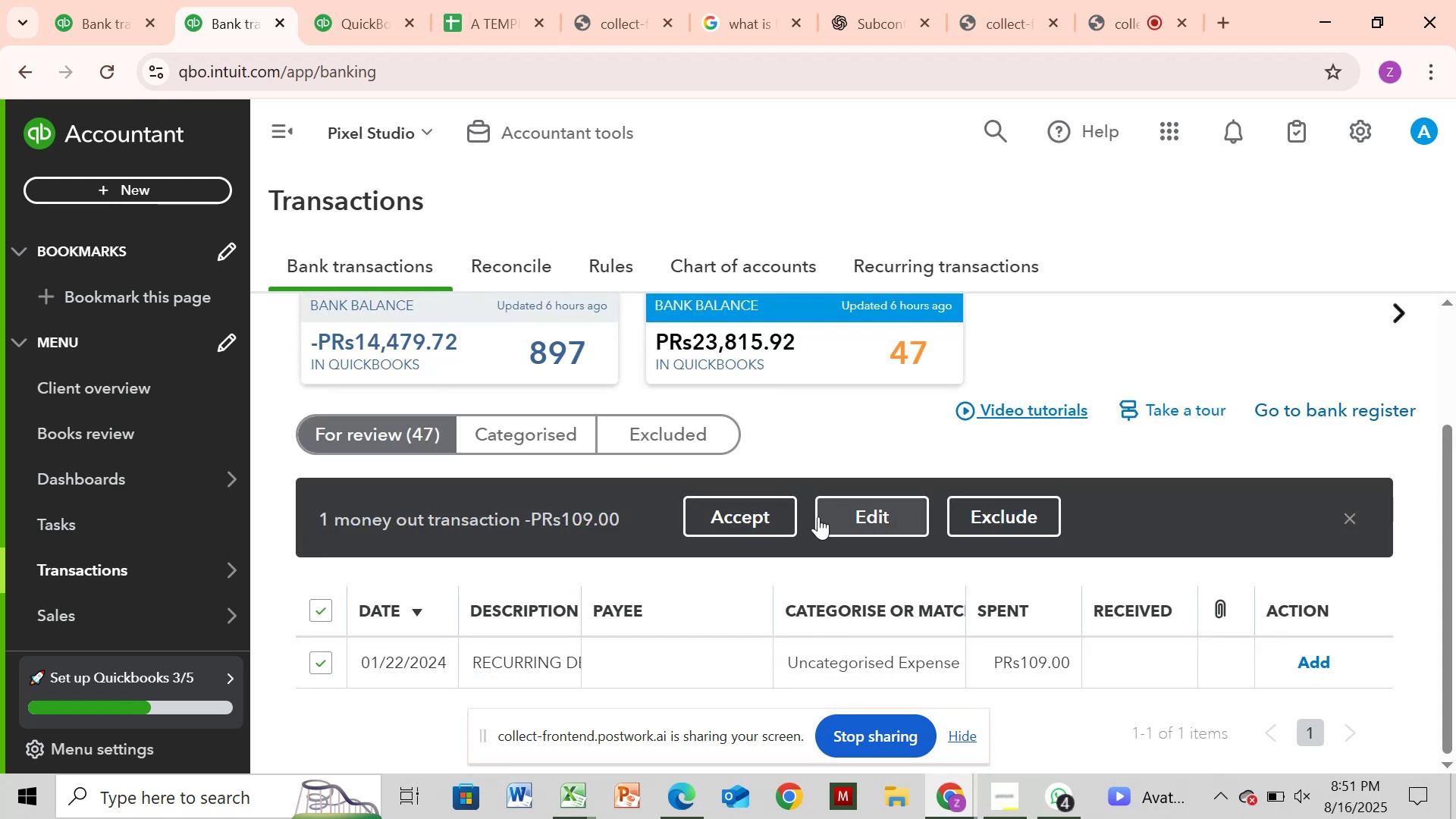 
left_click([818, 516])
 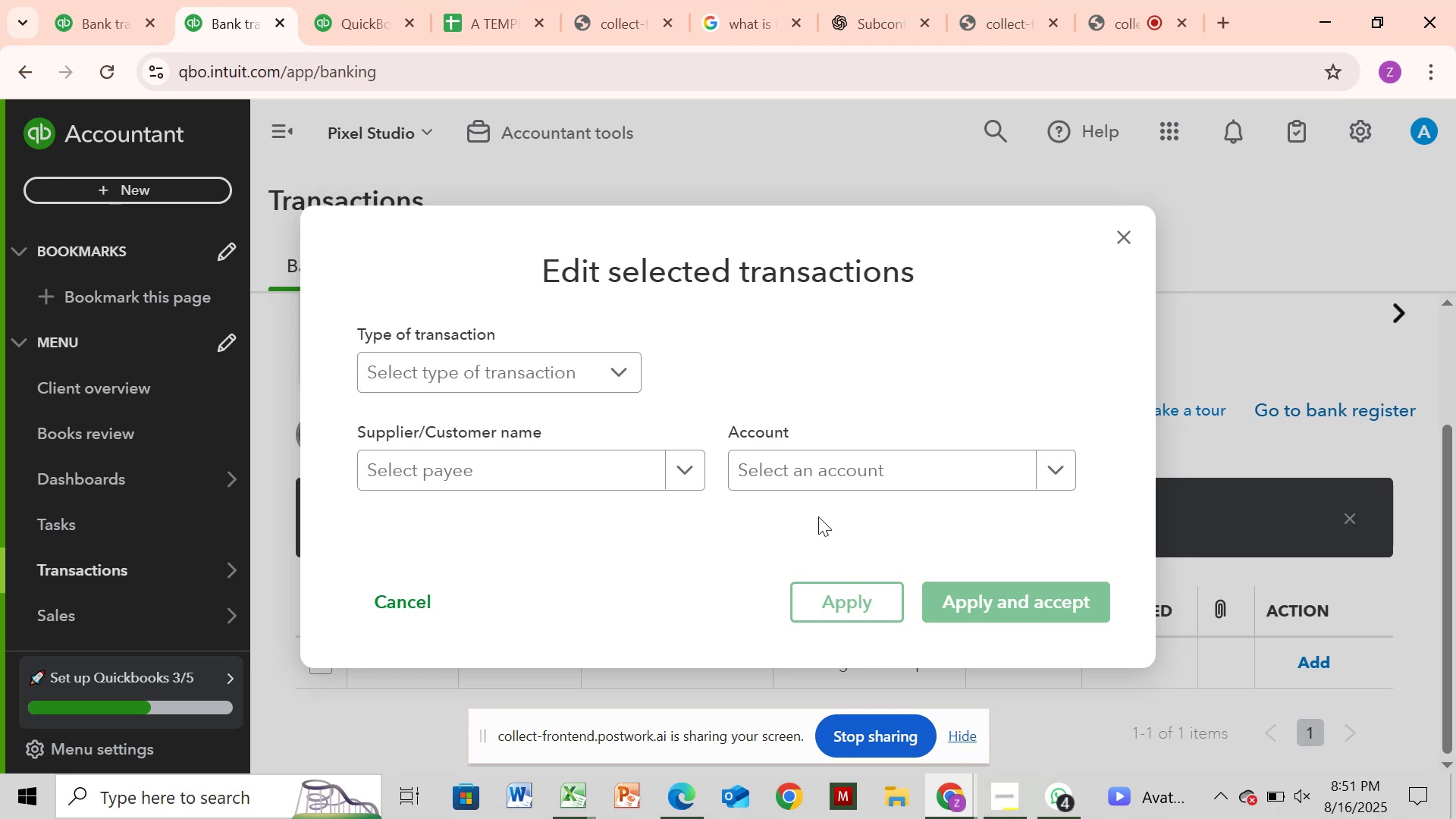 
wait(29.02)
 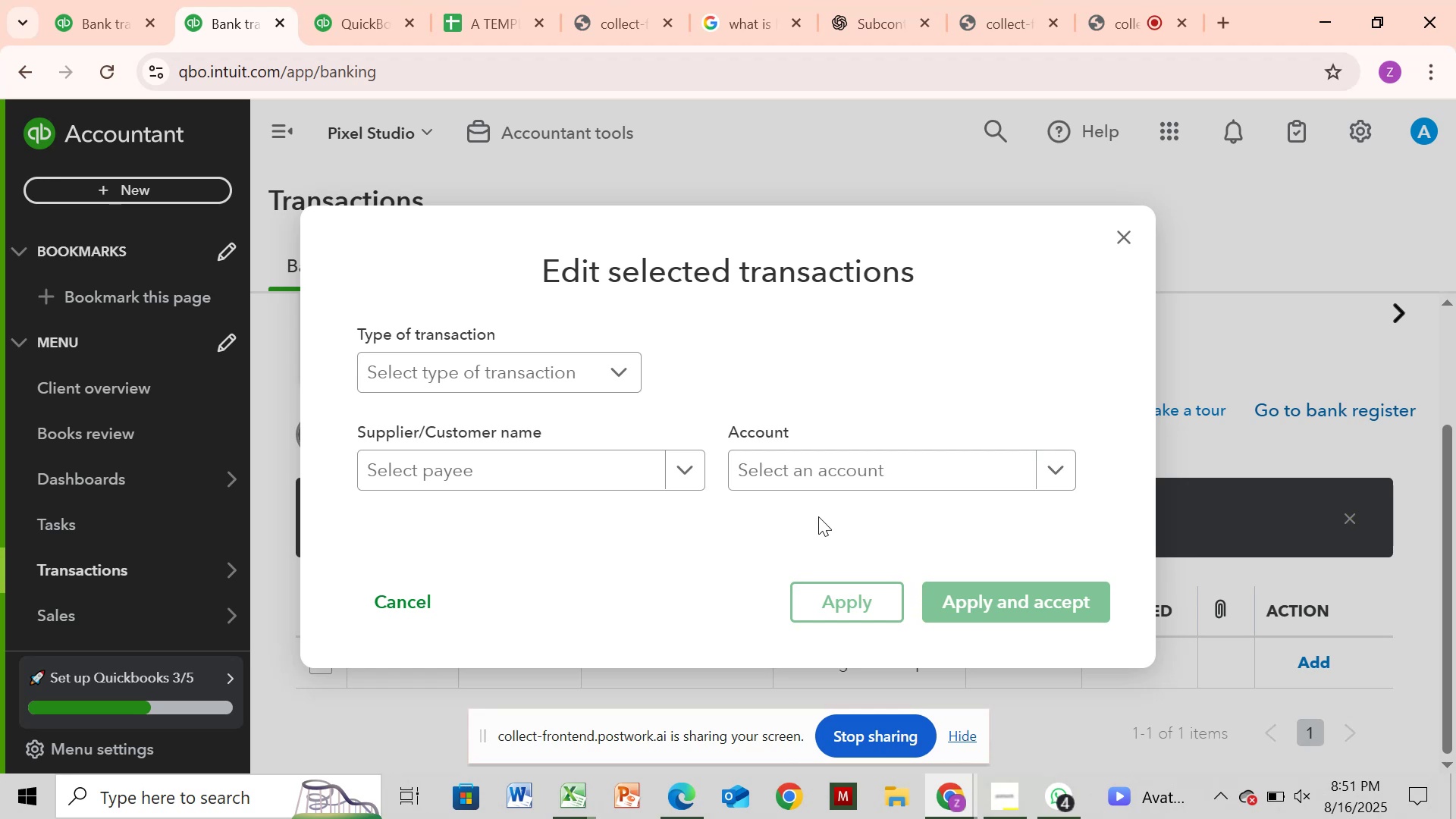 
left_click([596, 388])
 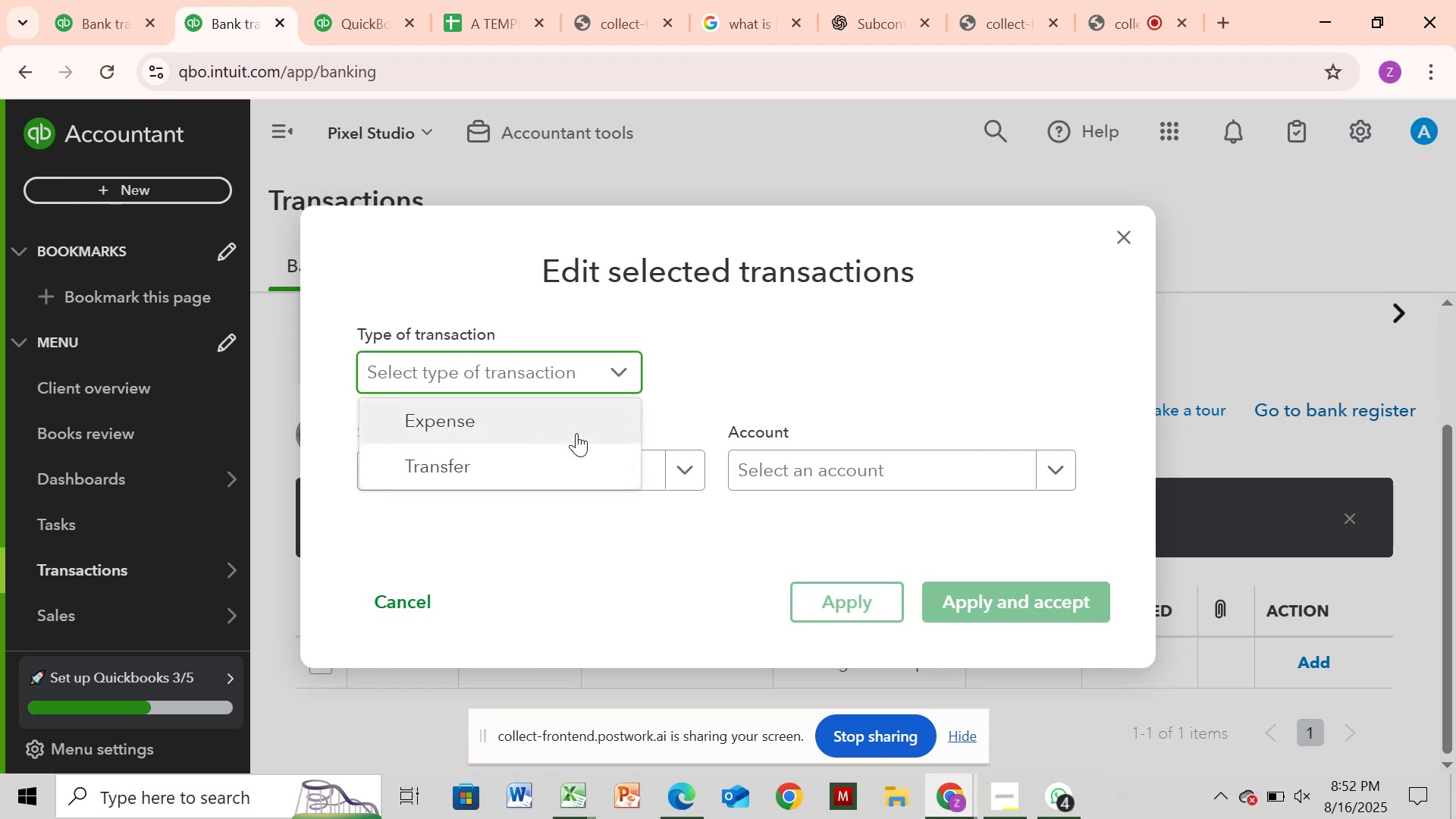 
left_click([576, 433])
 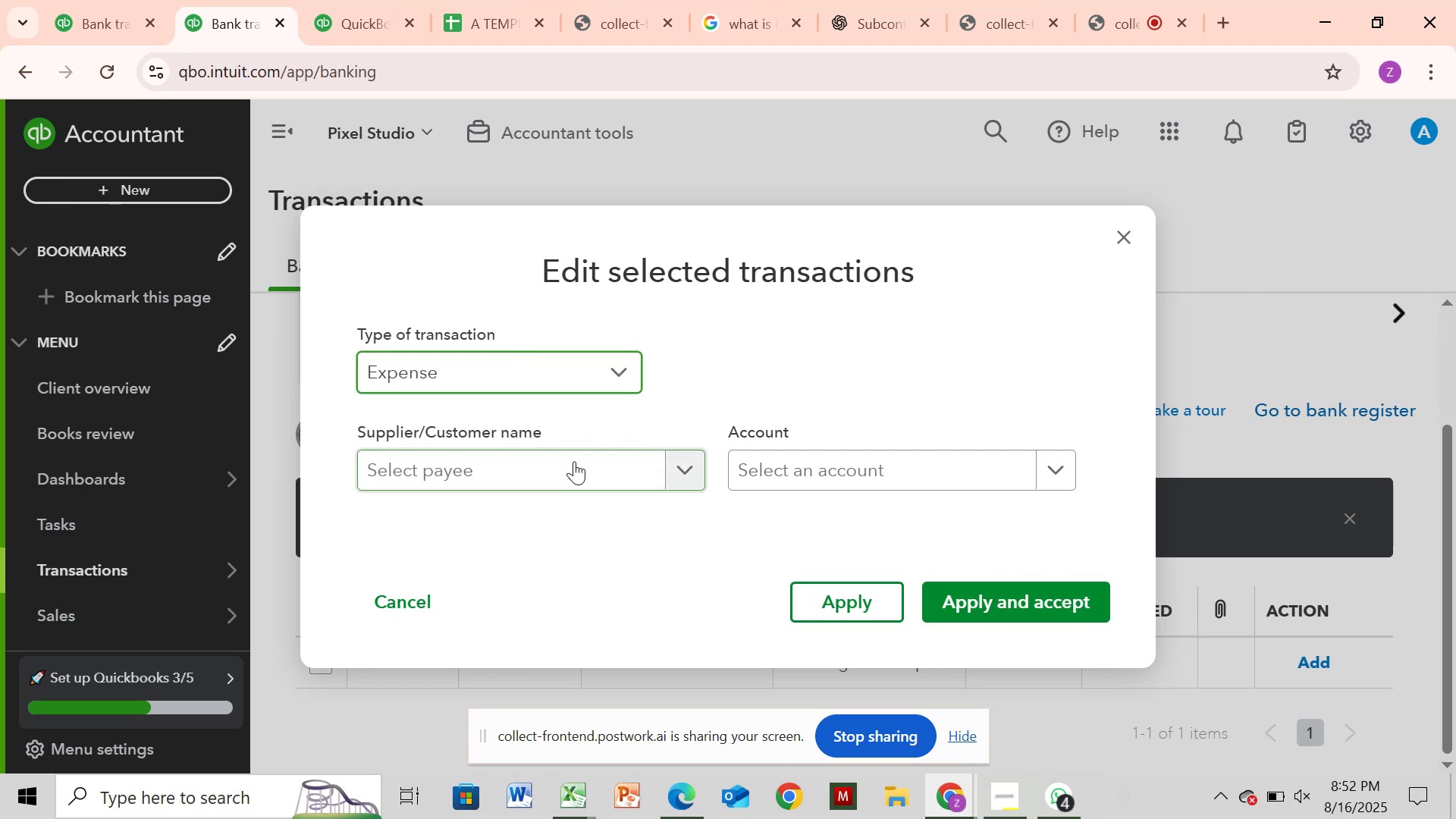 
left_click([574, 461])
 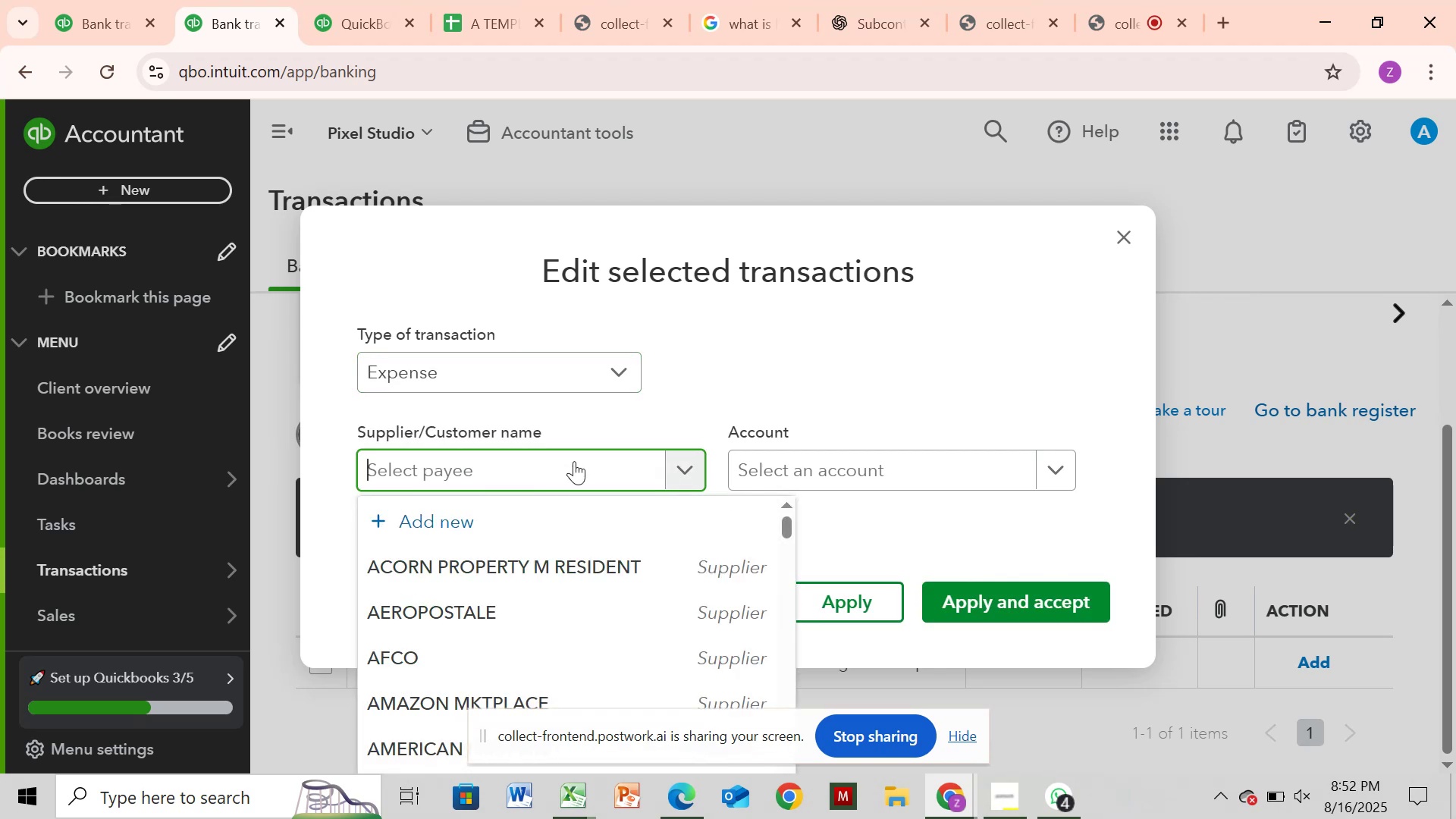 
key(Control+V)
 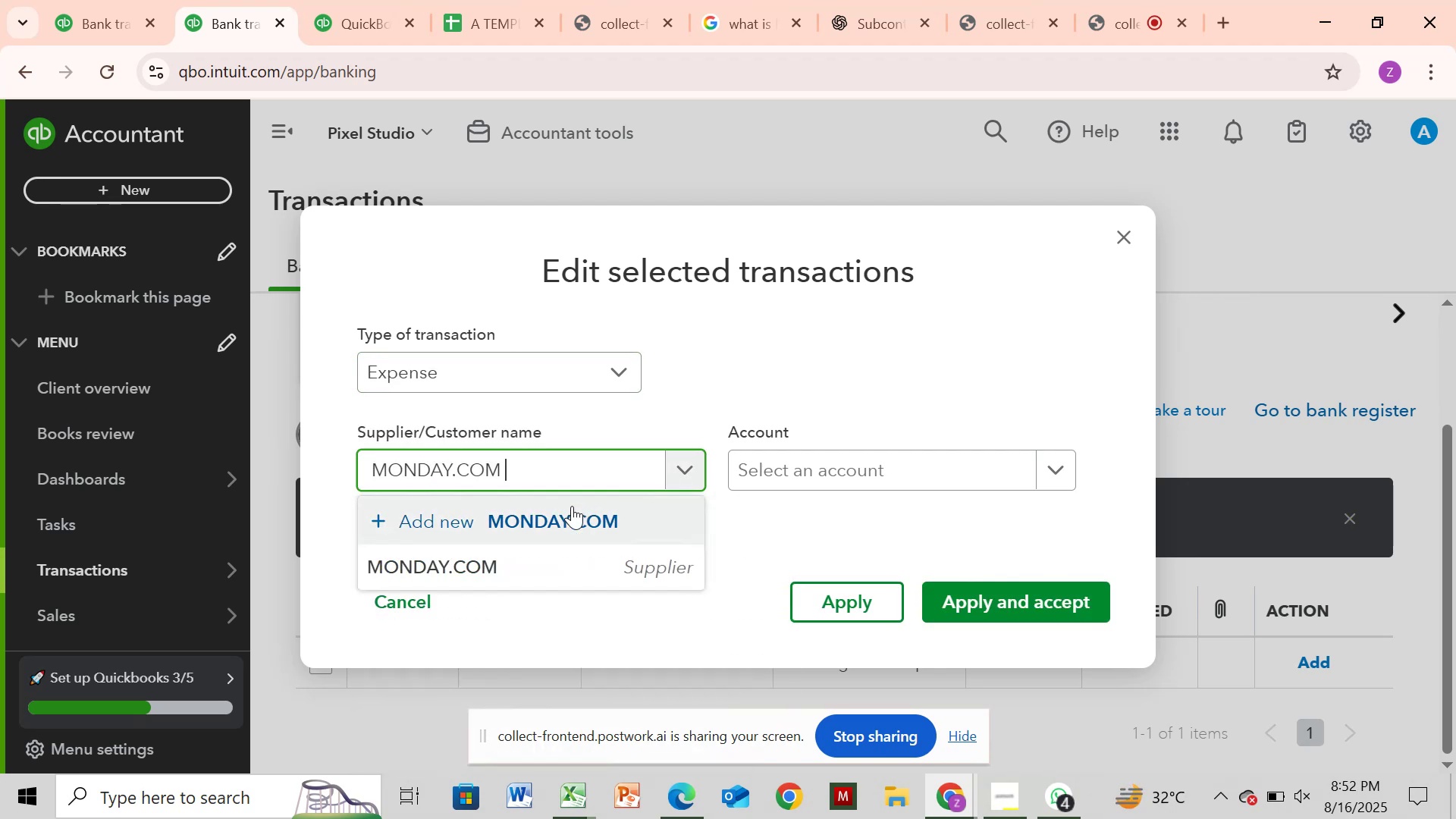 
left_click([569, 516])
 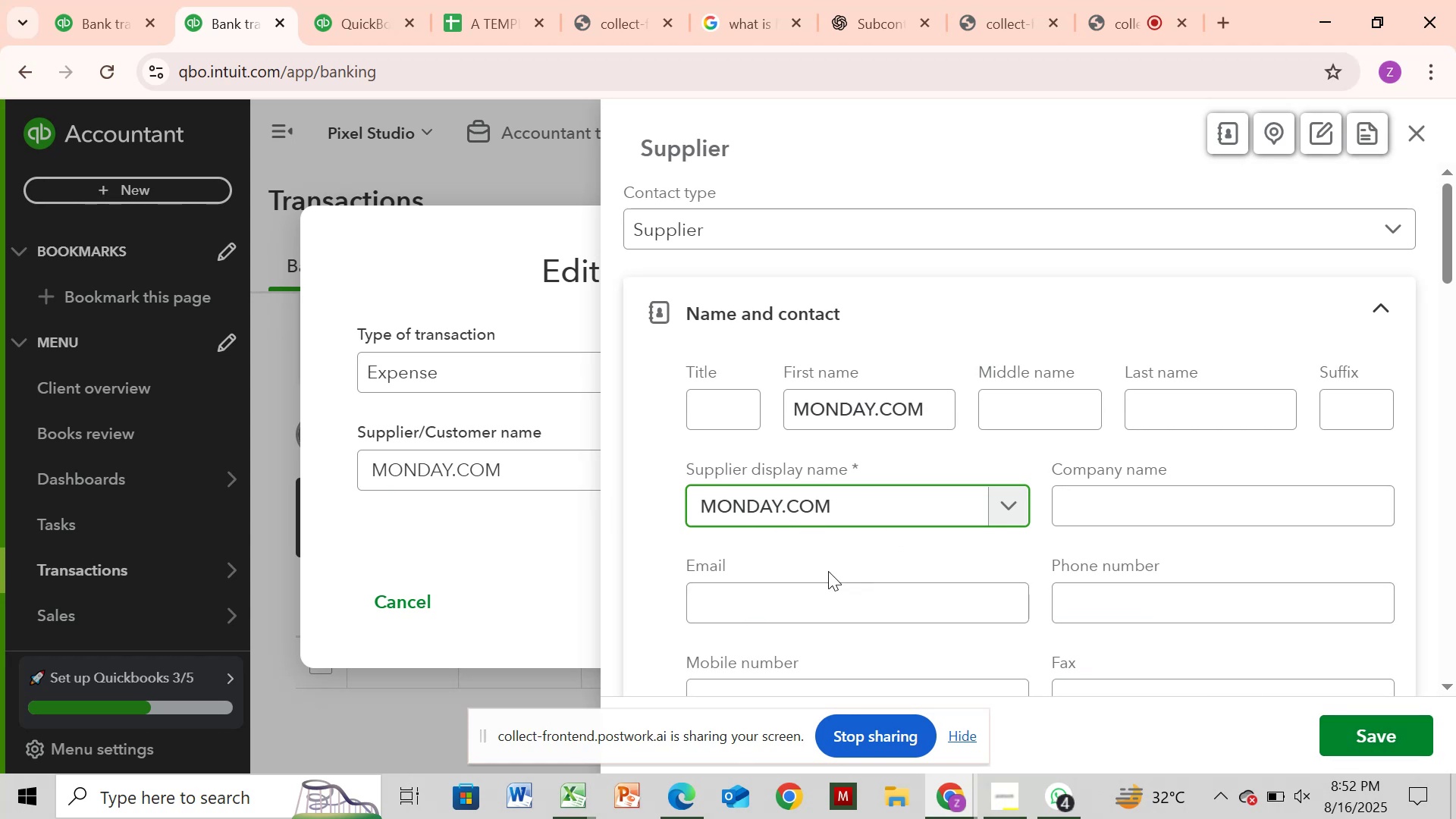 
wait(8.01)
 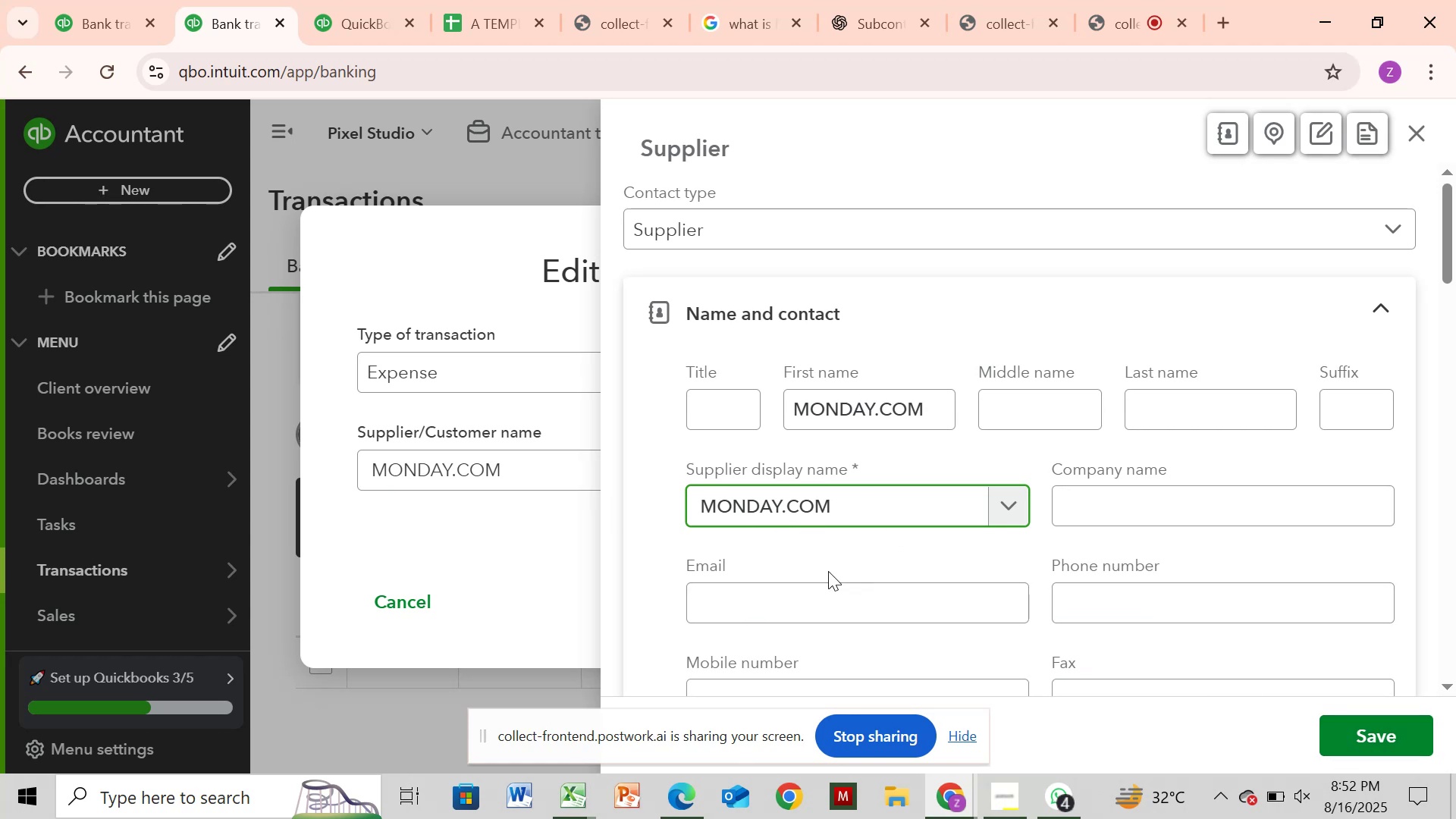 
left_click([1417, 126])
 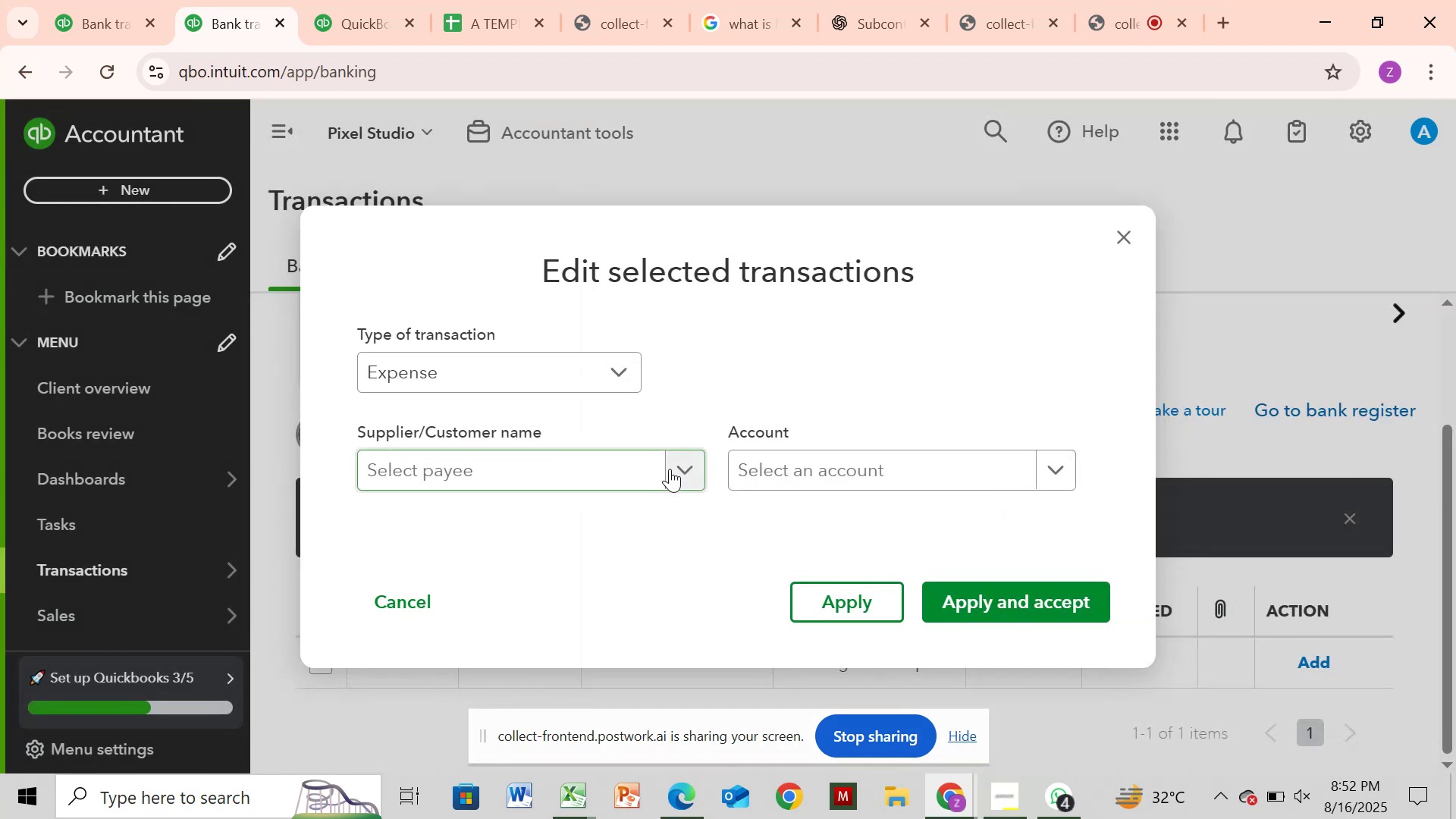 
left_click([648, 466])
 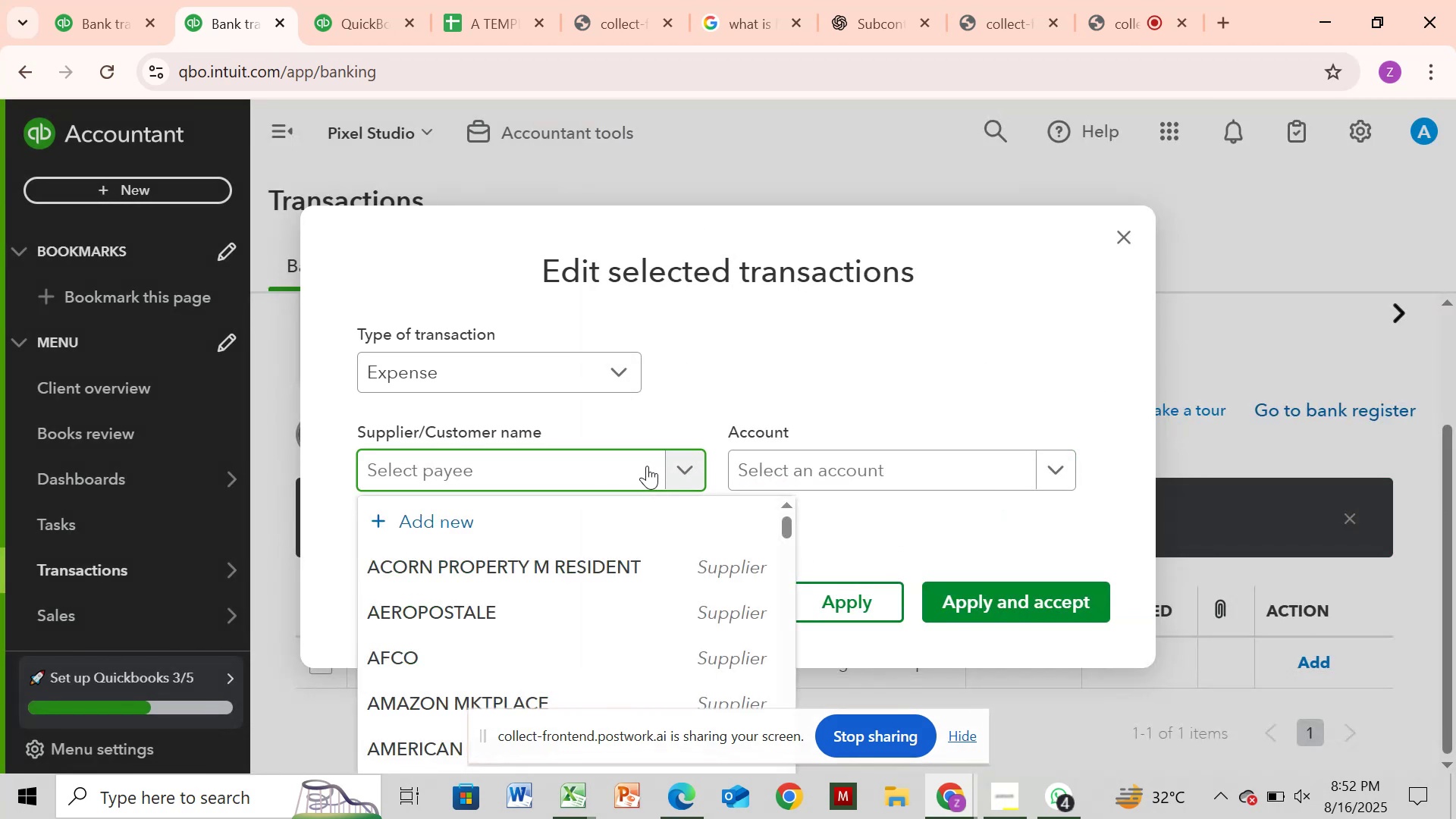 
key(Control+V)
 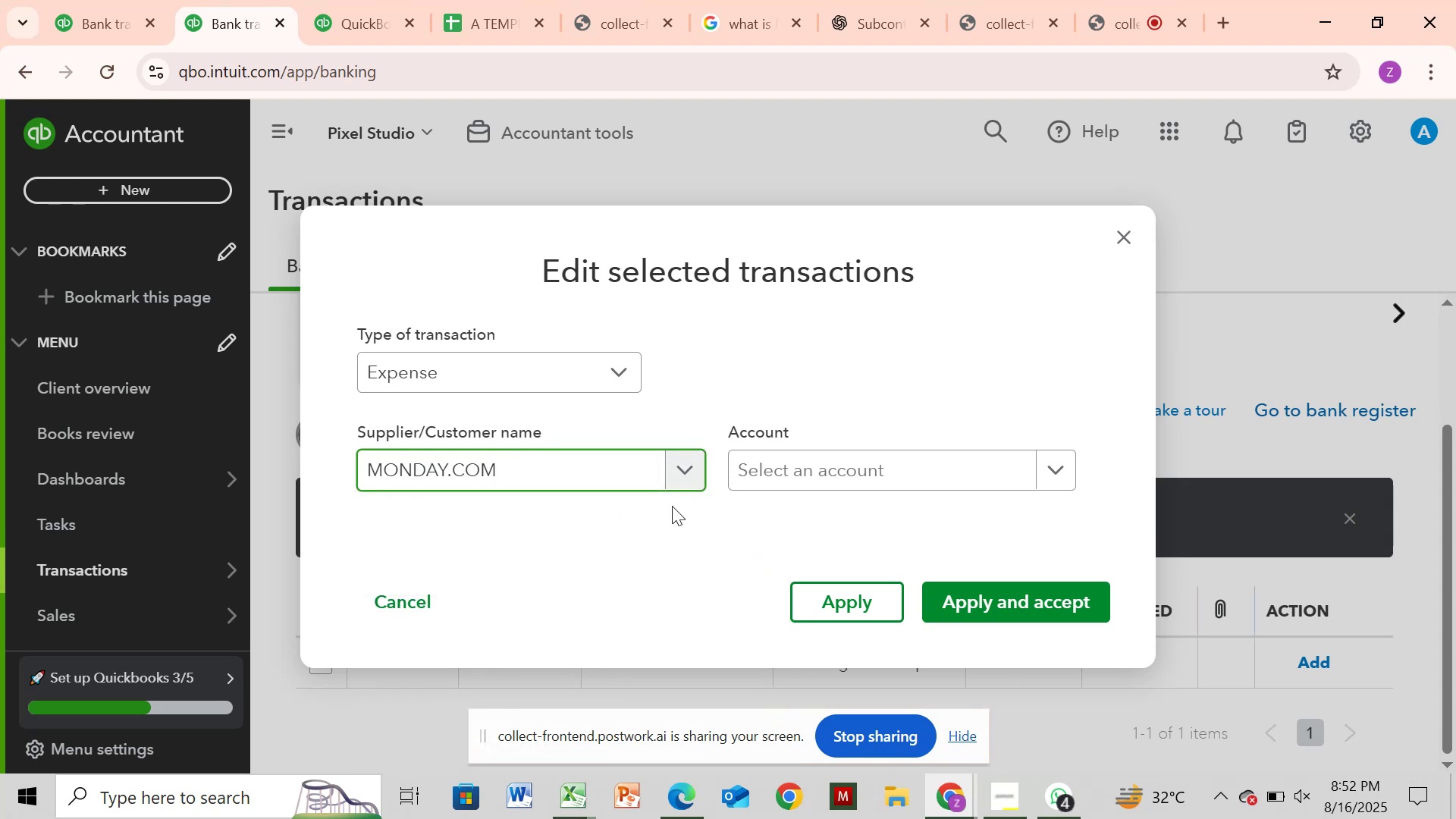 
left_click([811, 484])
 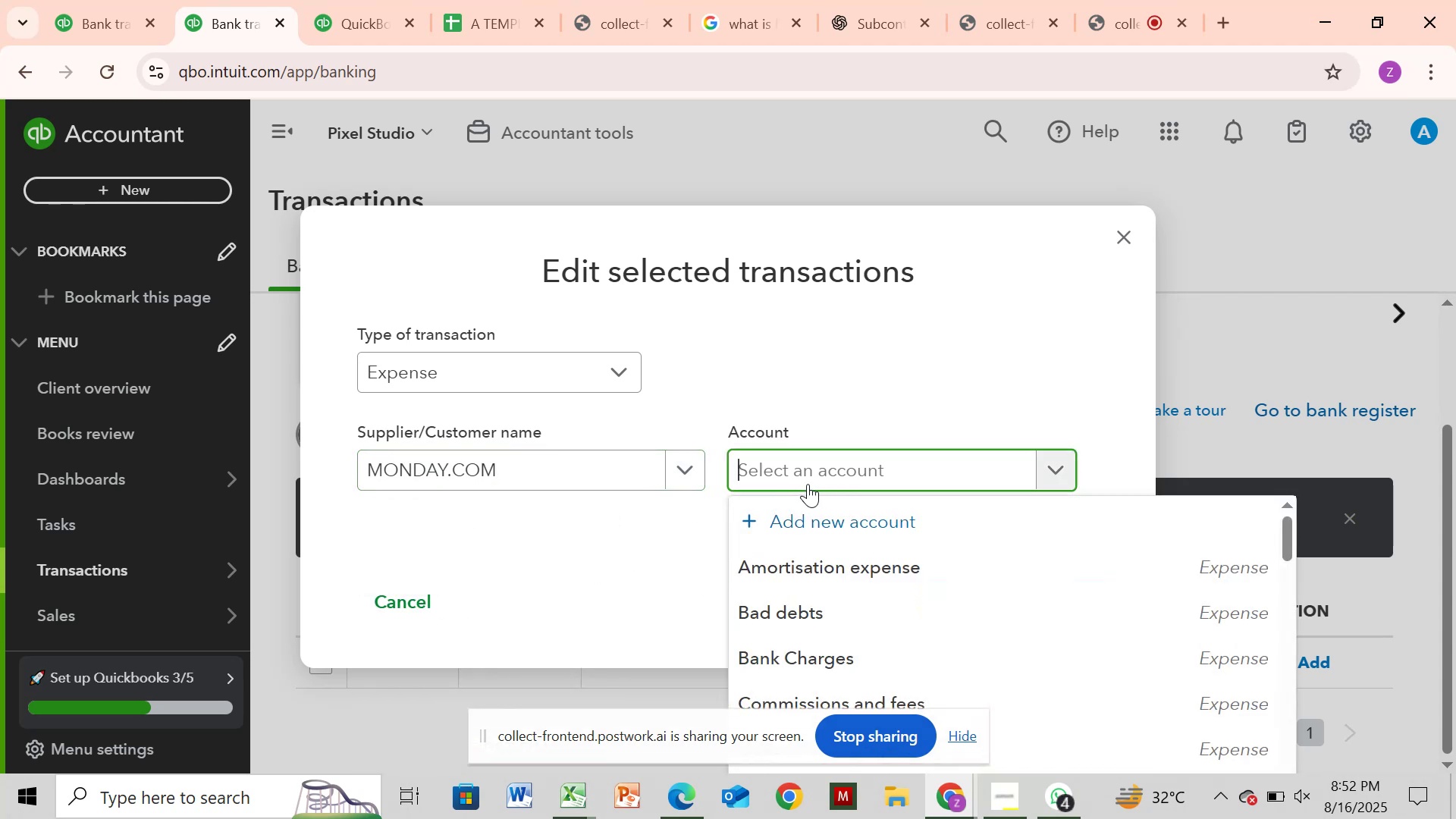 
type(due)
 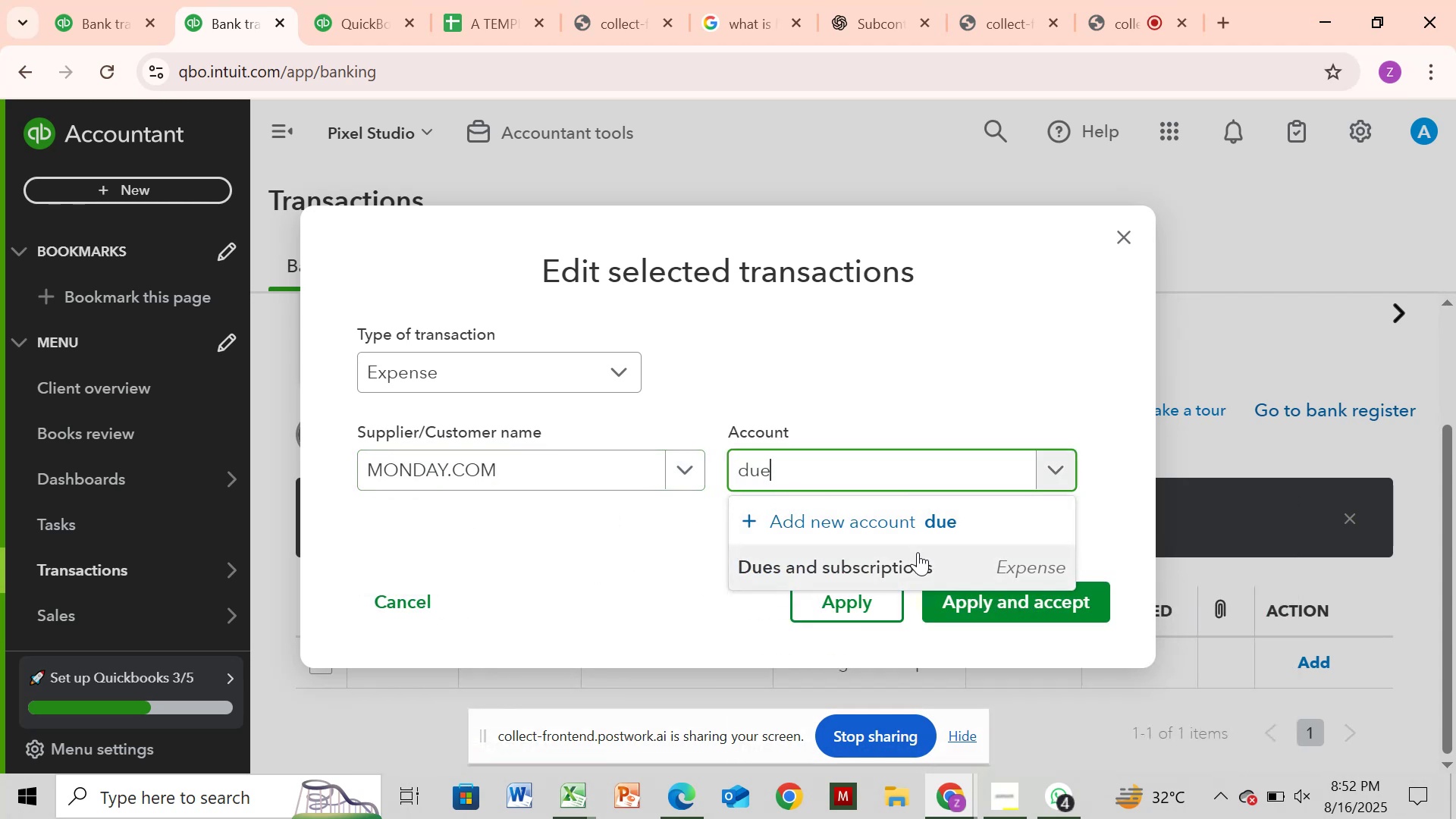 
left_click_drag(start_coordinate=[918, 554], to_coordinate=[924, 557])
 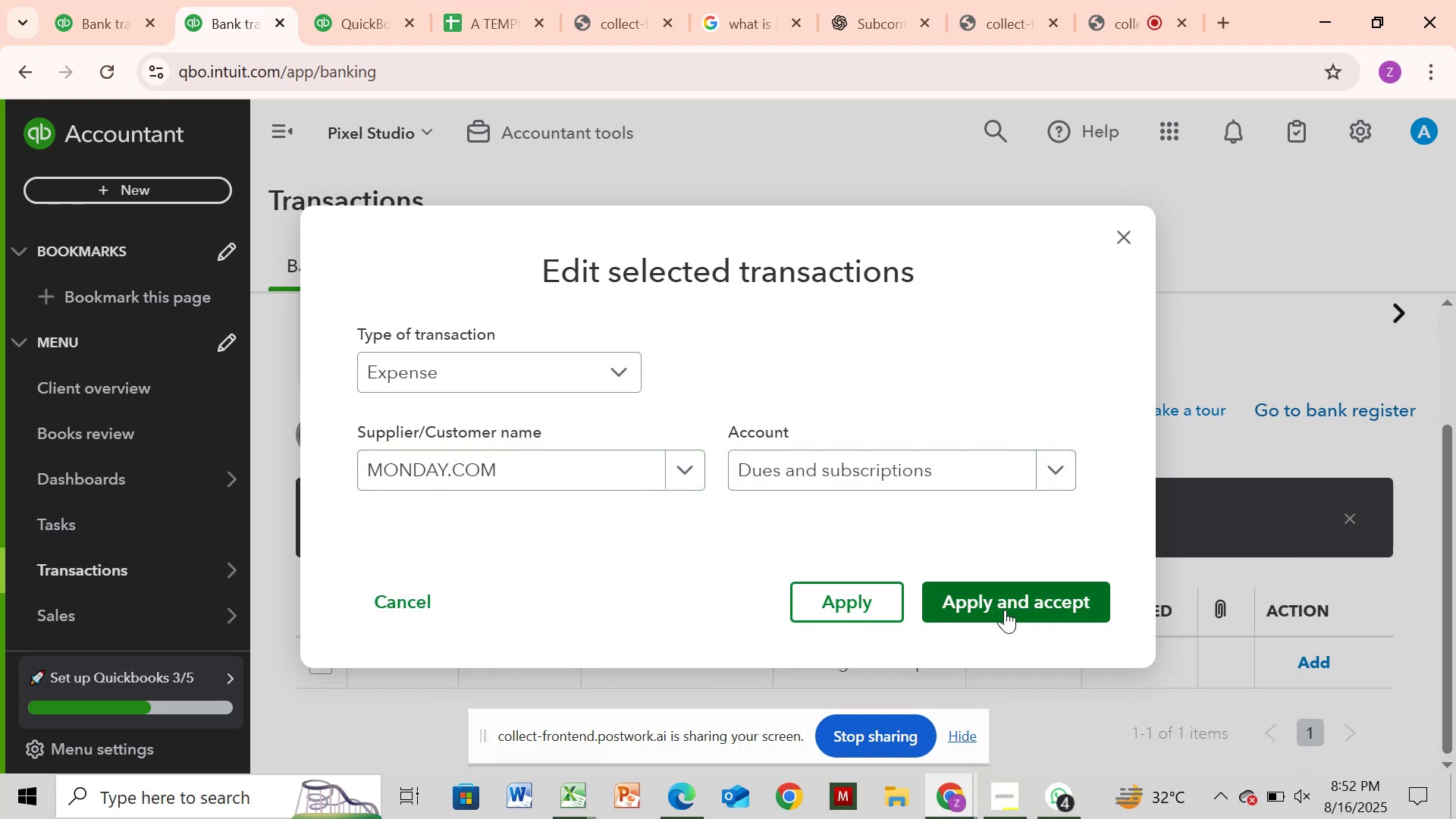 
left_click([1005, 610])
 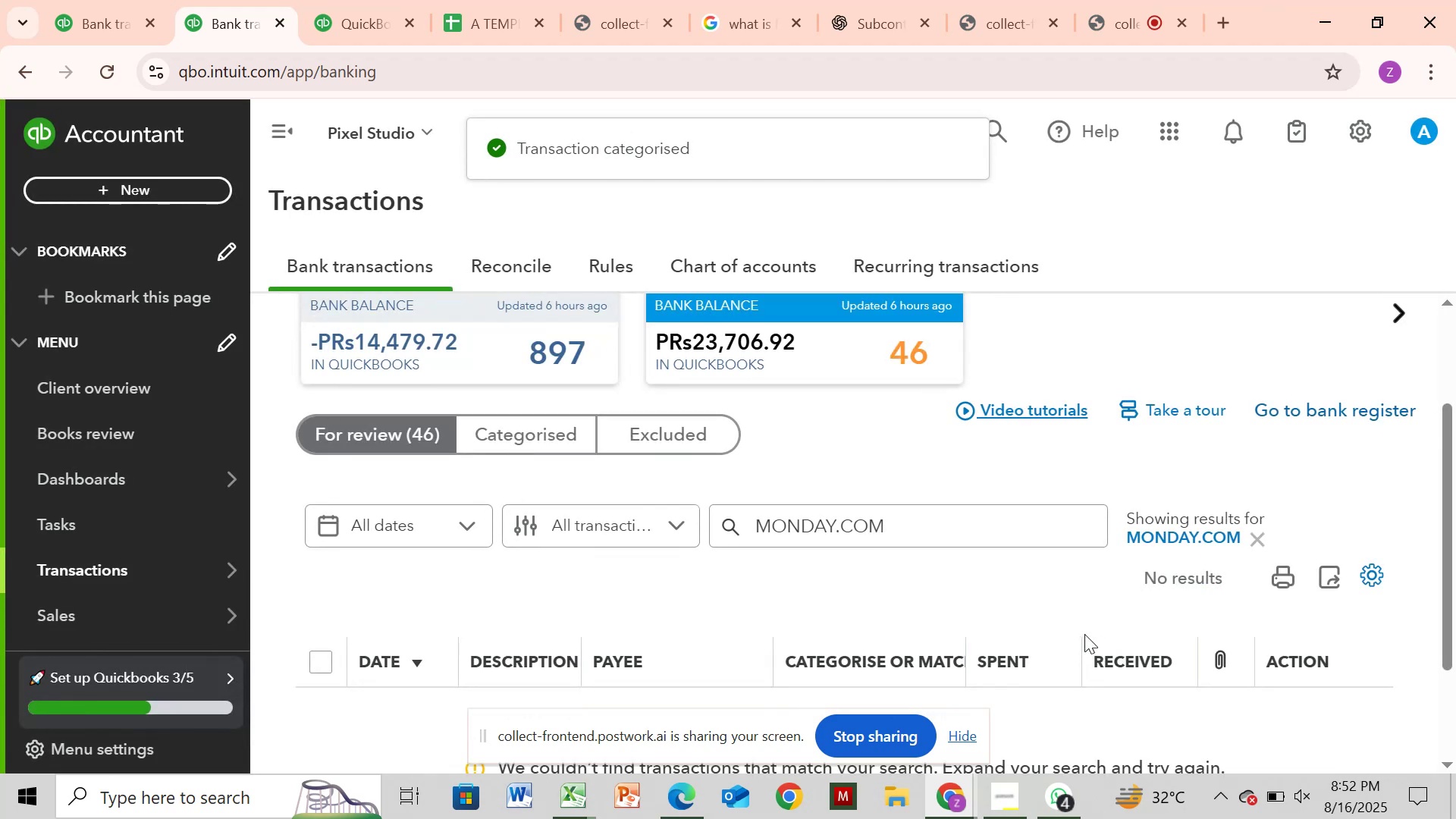 
wait(8.65)
 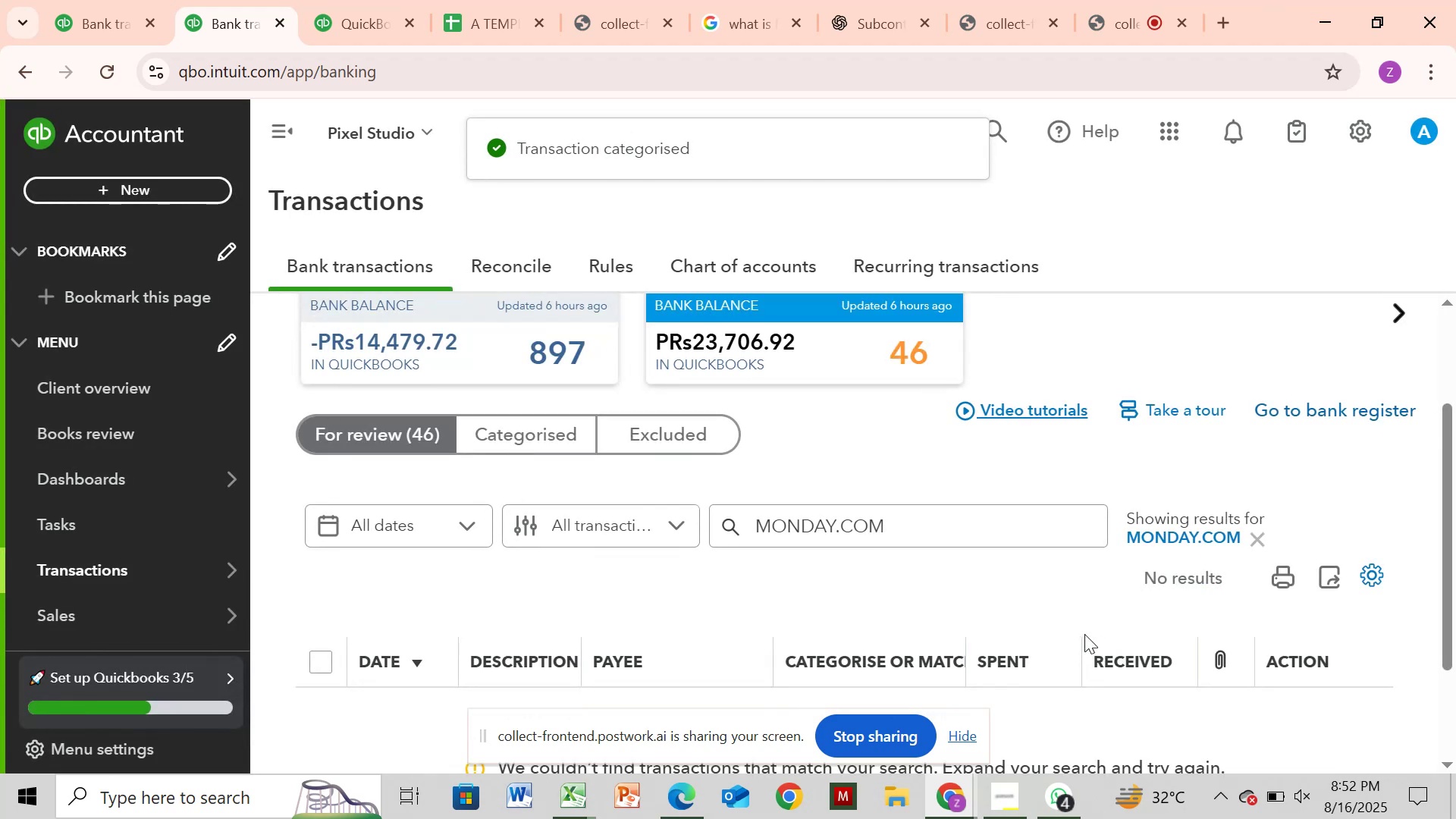 
left_click([1261, 538])
 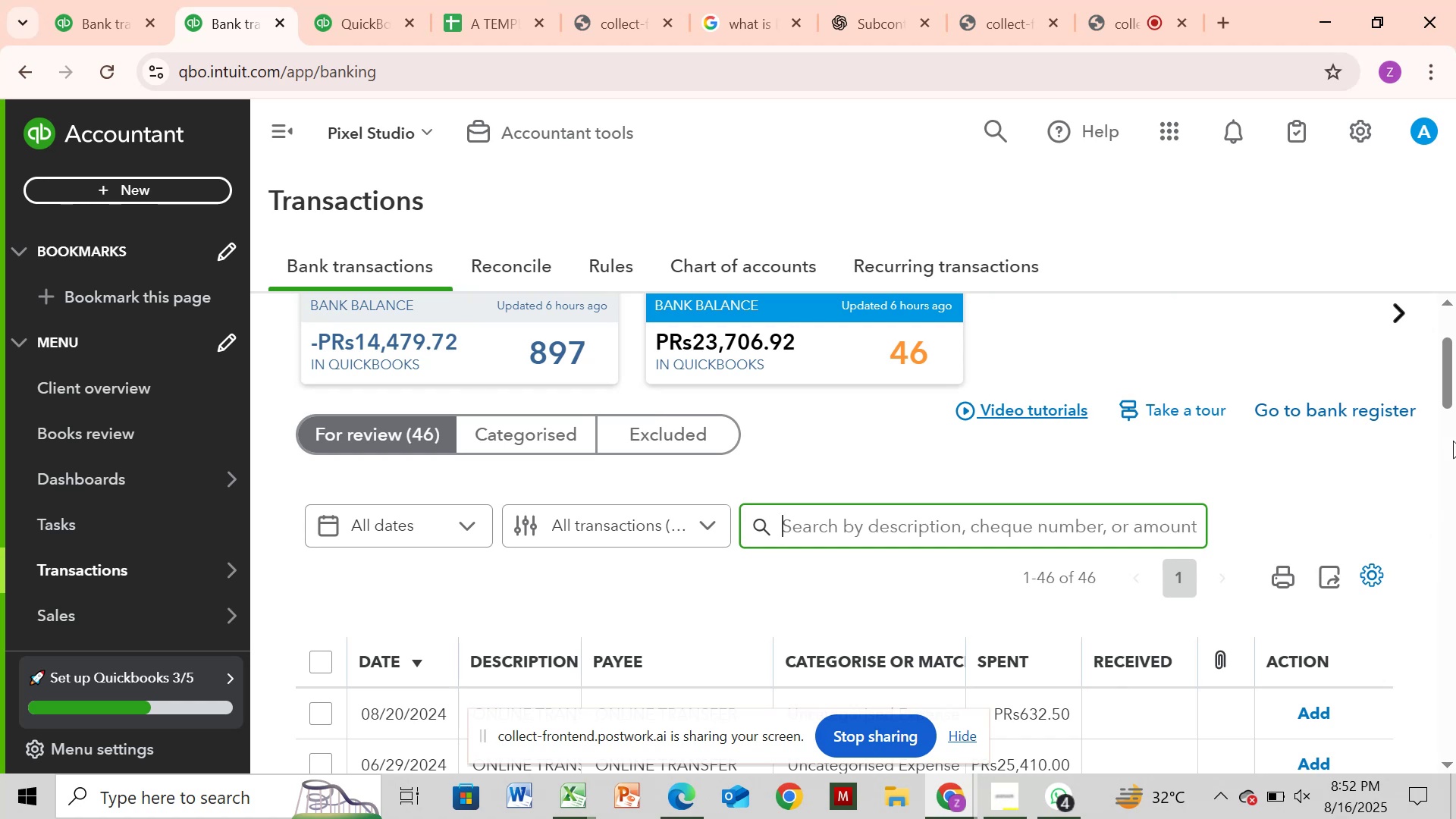 
left_click_drag(start_coordinate=[1455, 397], to_coordinate=[1439, 447])
 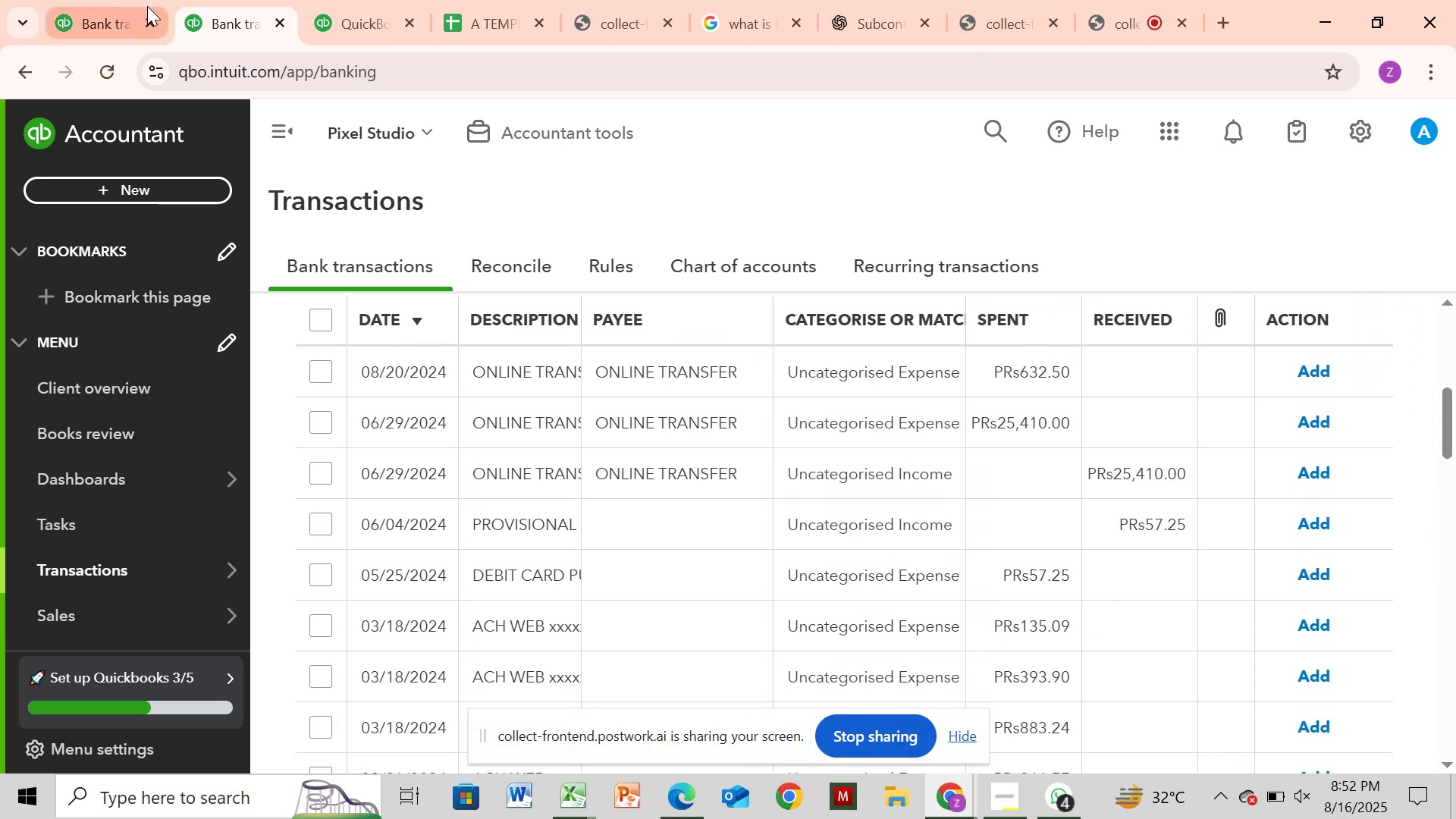 
left_click([146, 8])
 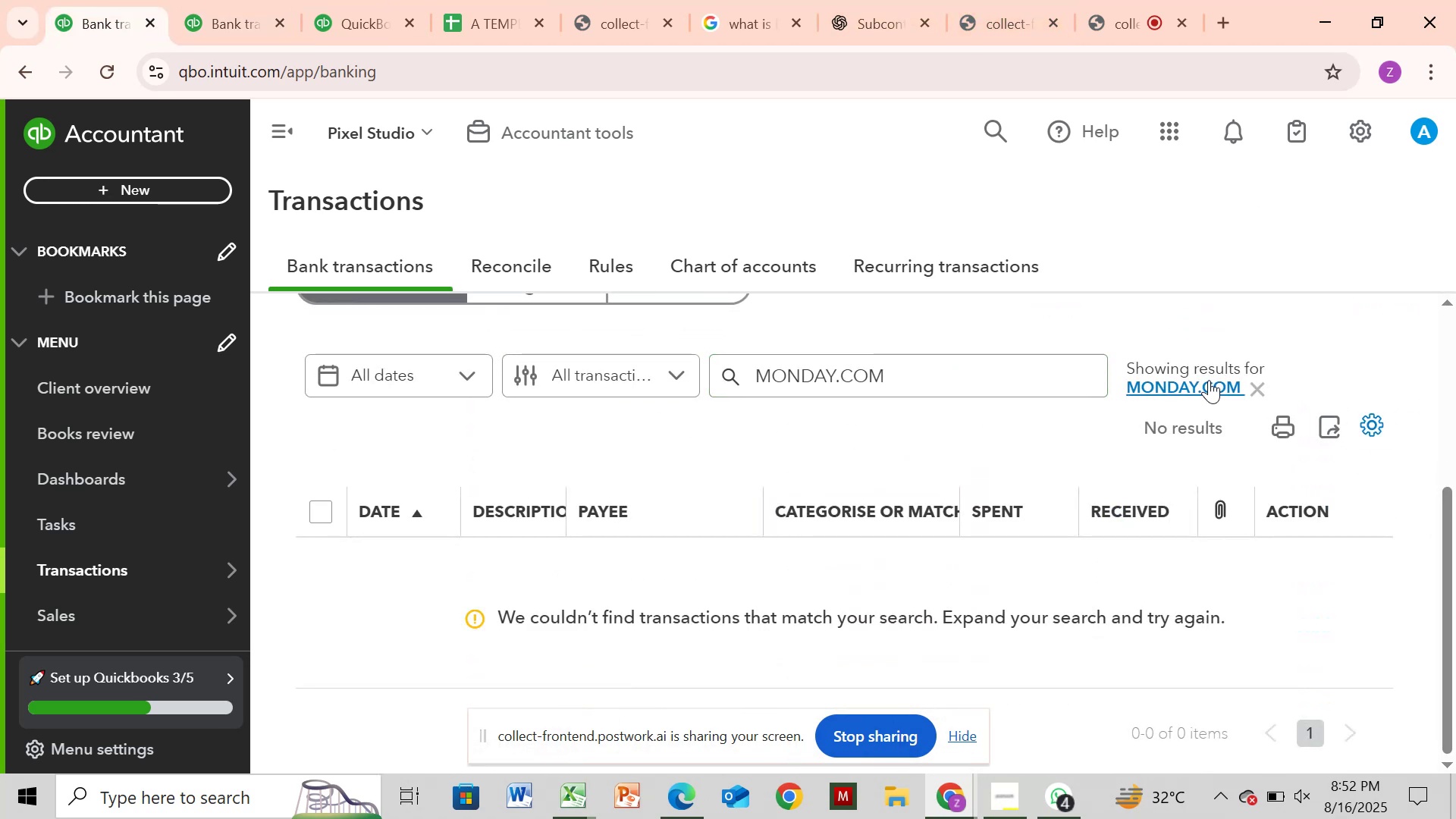 
left_click([1268, 392])
 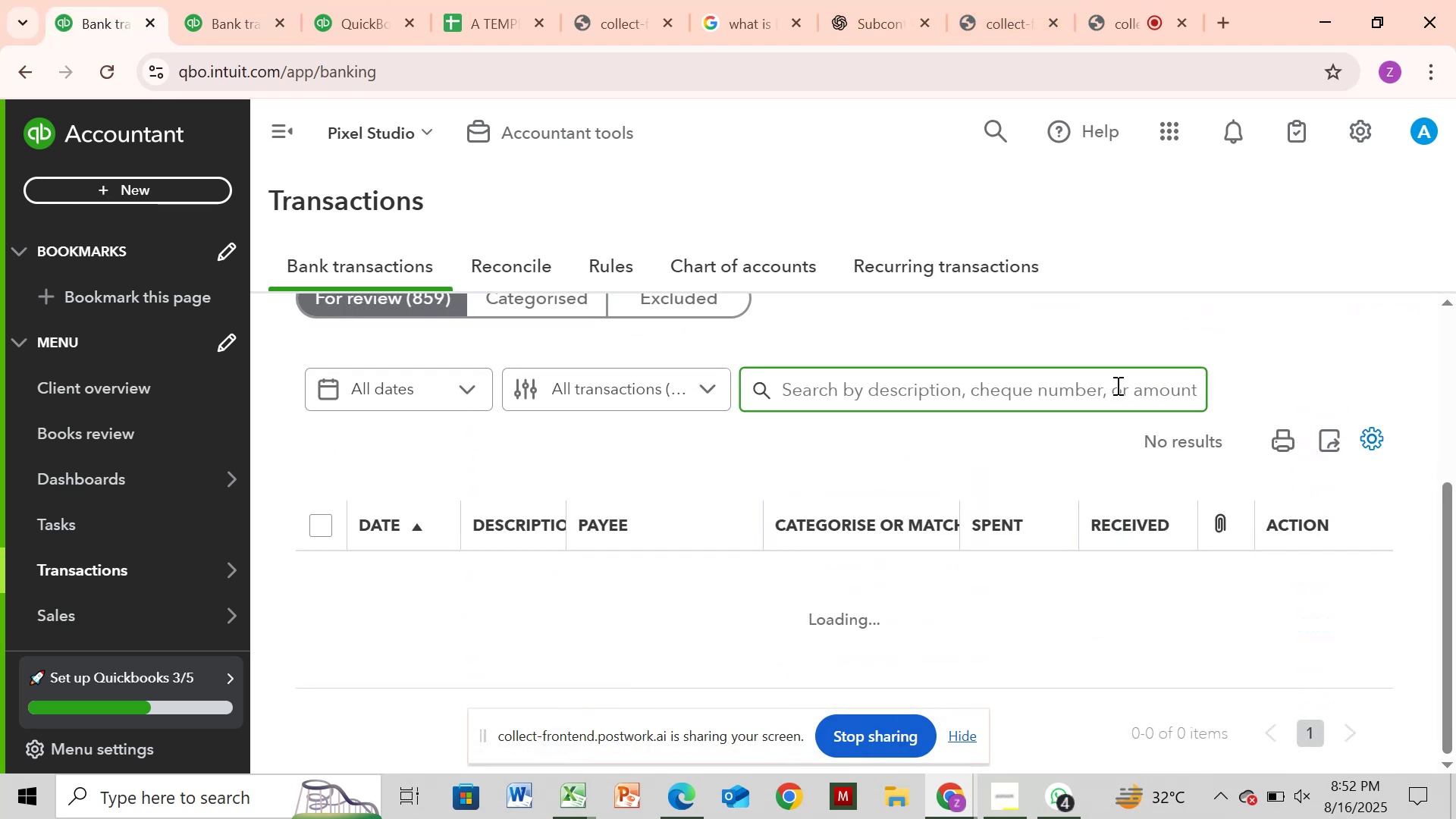 
left_click([1116, 385])
 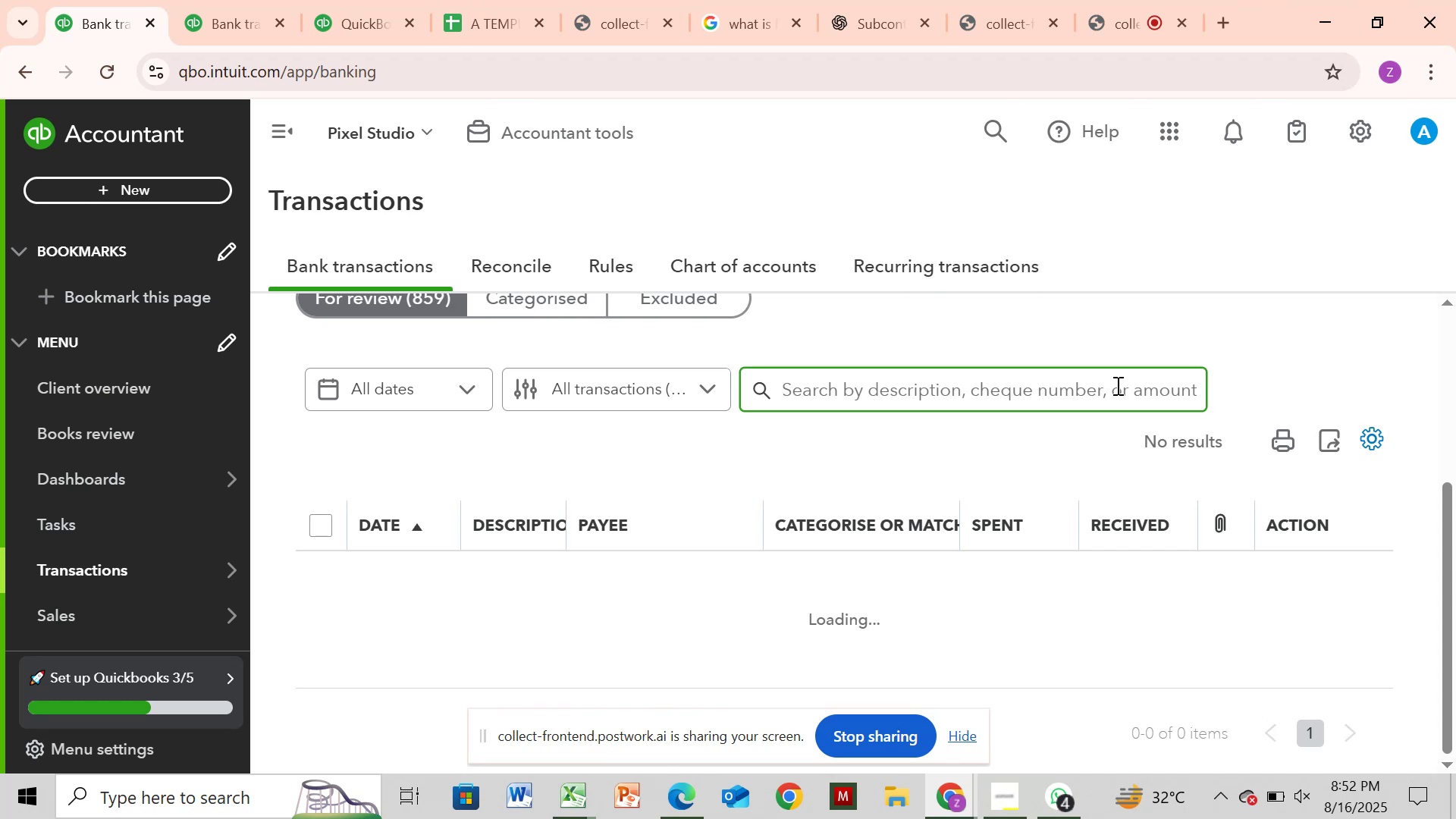 
type(amaz)
 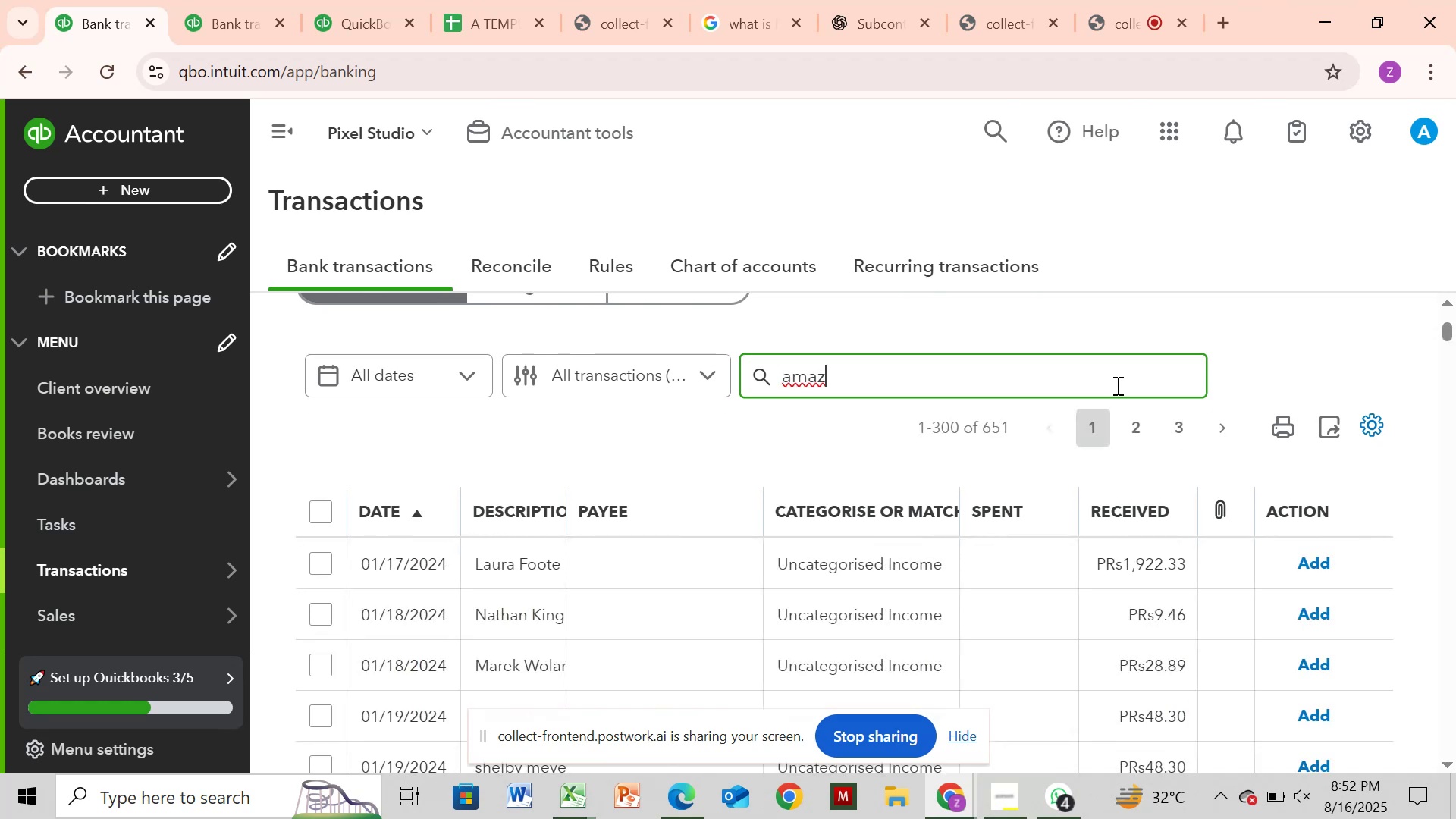 
key(Enter)
 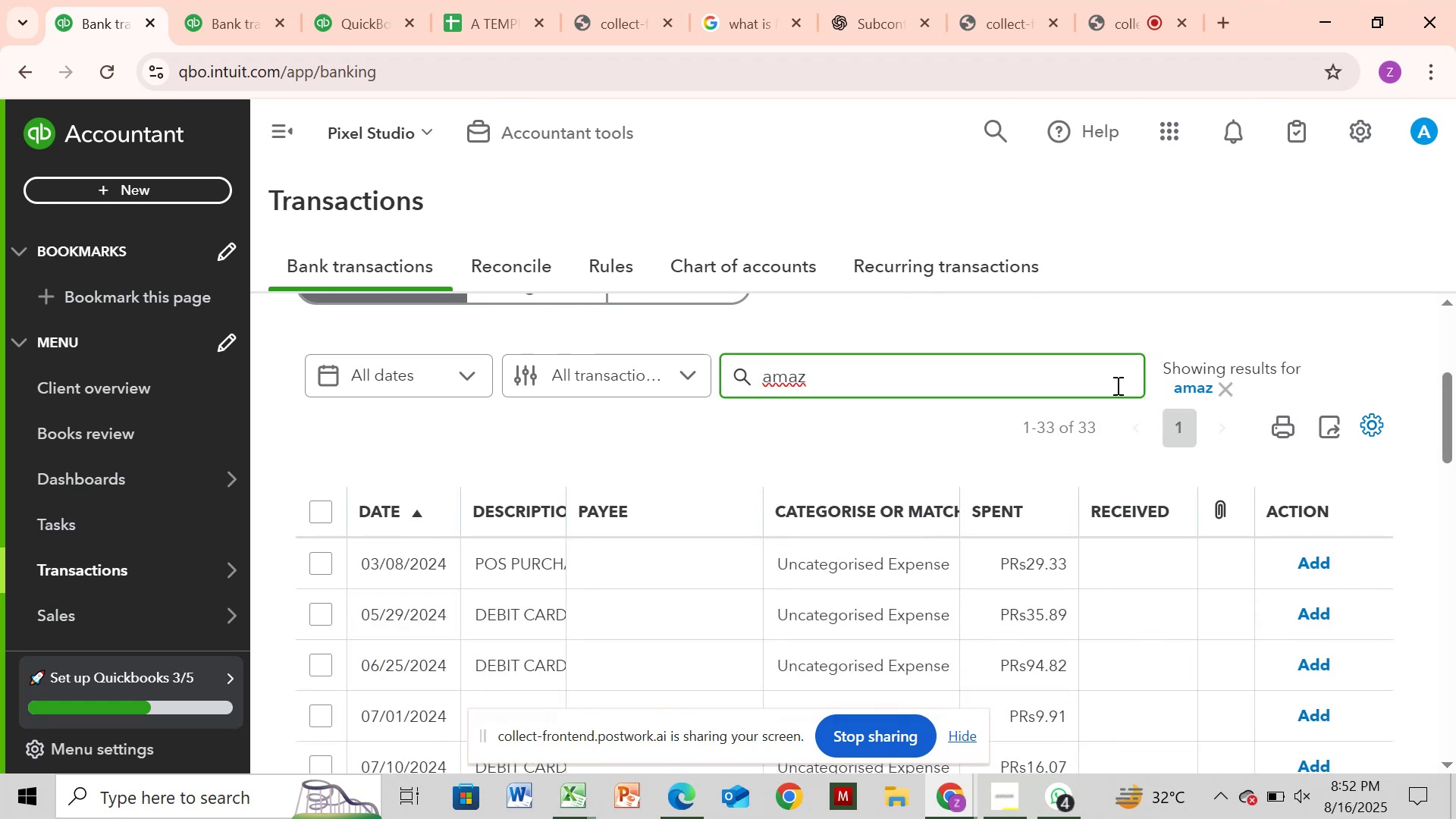 
scroll: coordinate [1121, 563], scroll_direction: down, amount: 1.0
 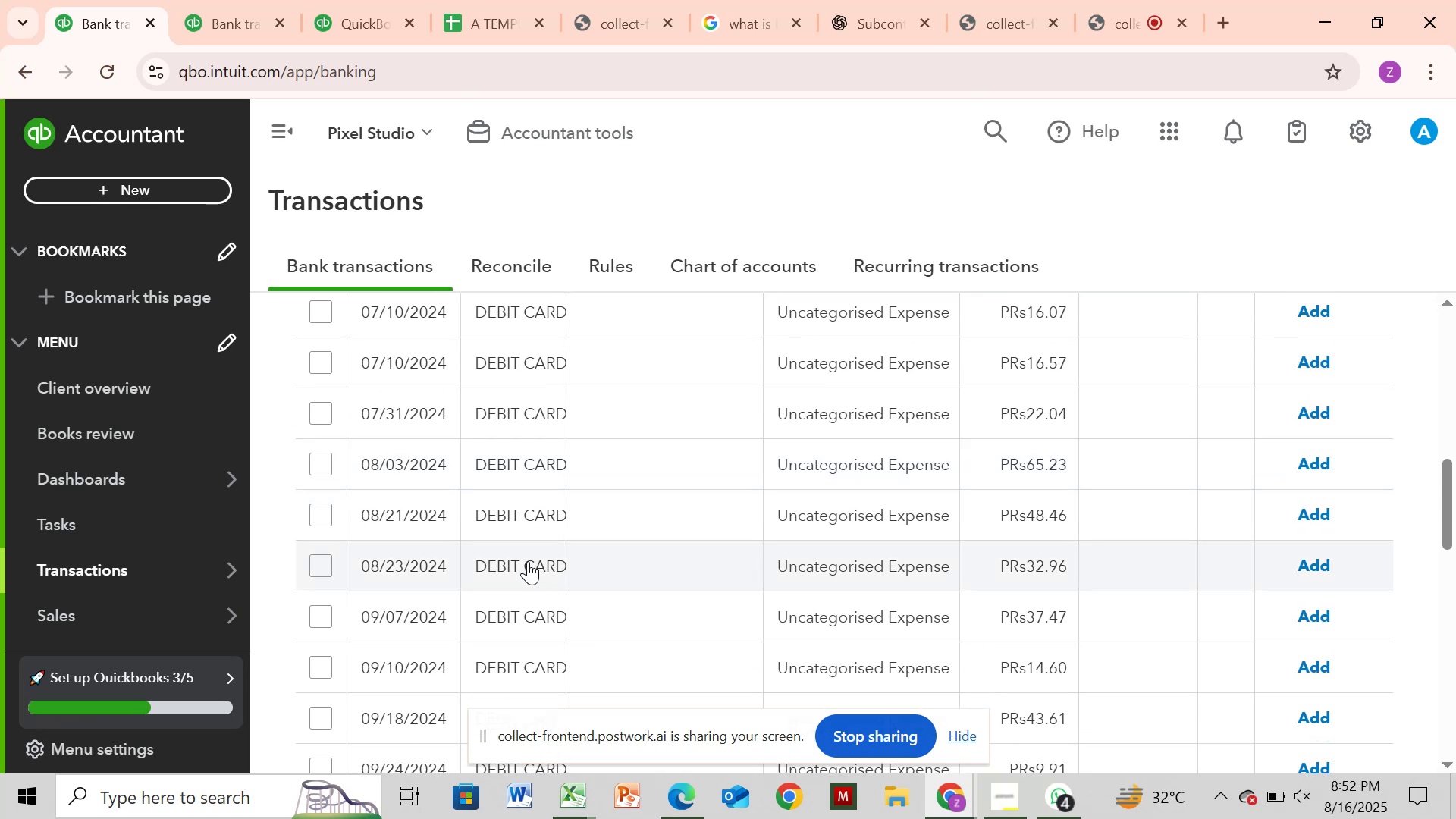 
left_click([528, 561])
 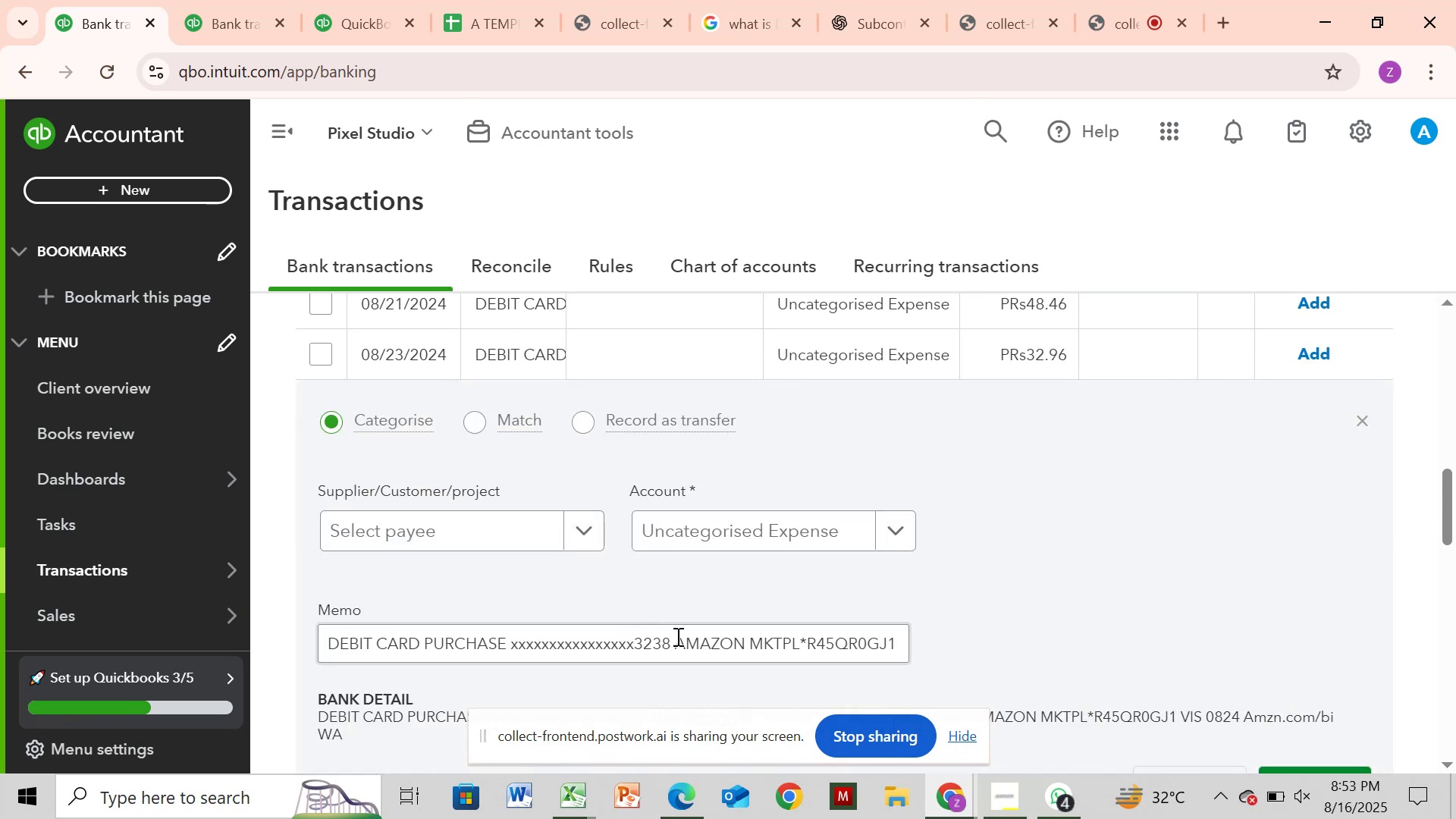 
left_click_drag(start_coordinate=[675, 639], to_coordinate=[802, 666])
 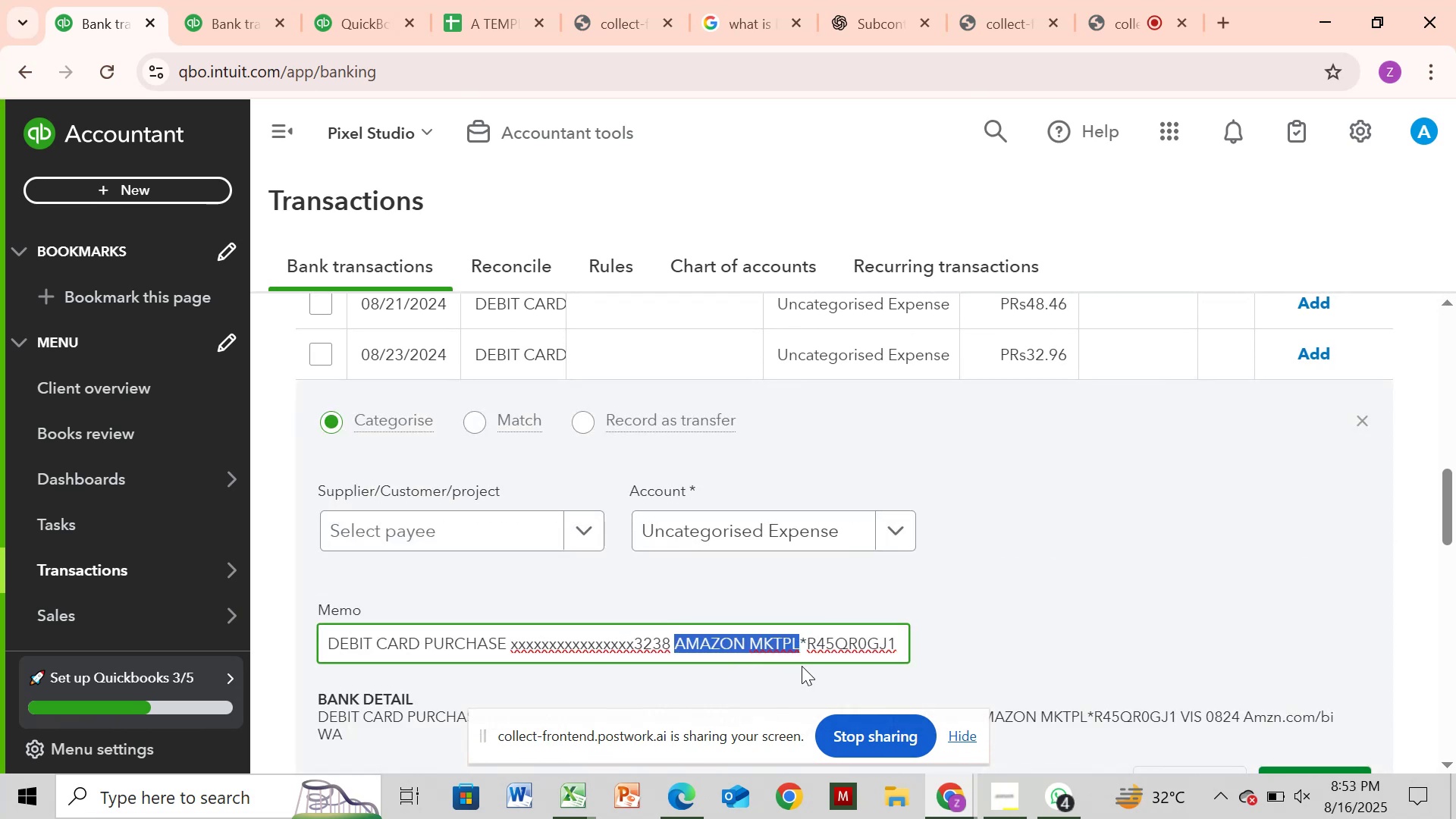 
key(Control+C)
 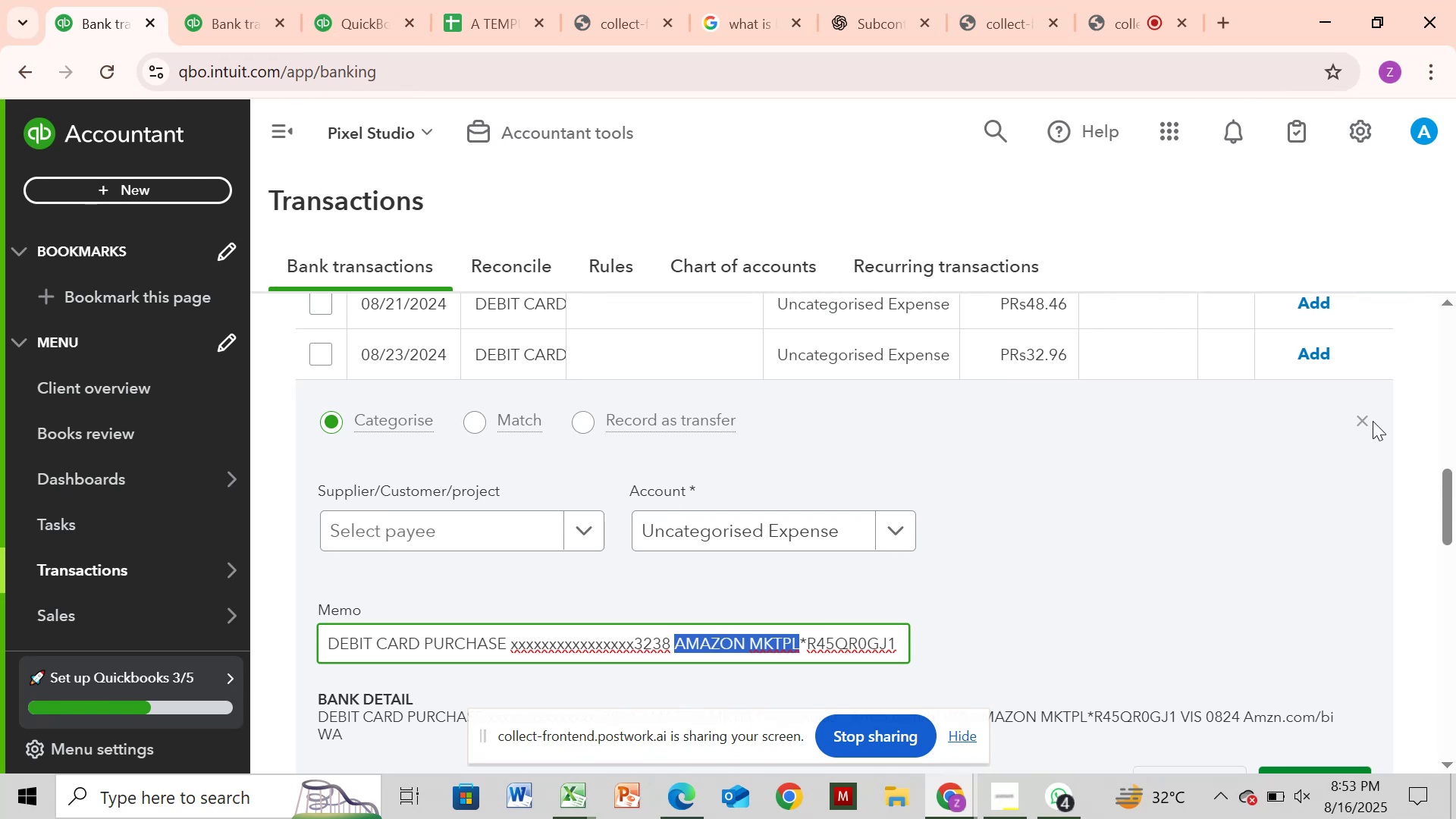 
left_click([1357, 417])
 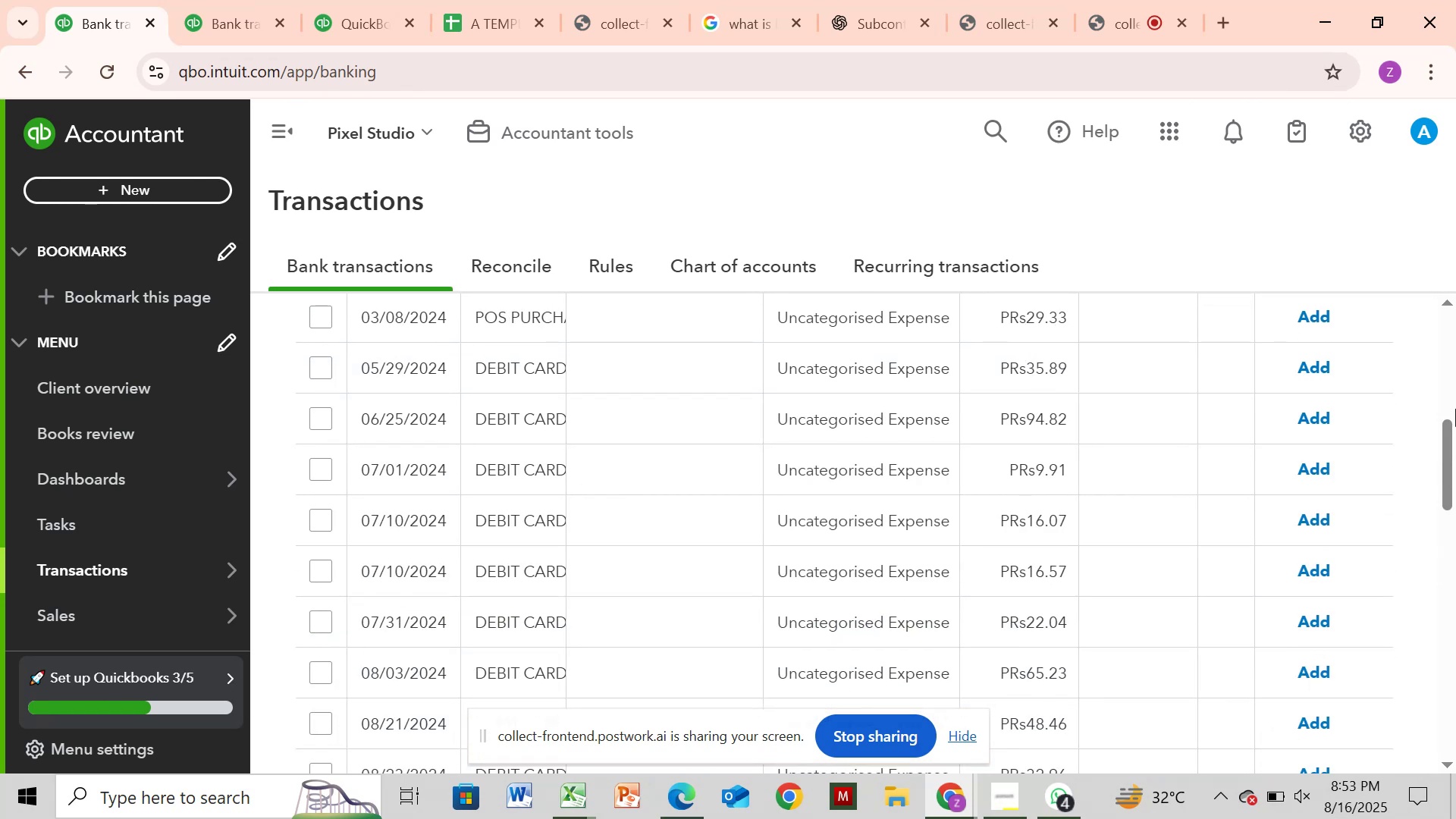 
double_click([1455, 409])
 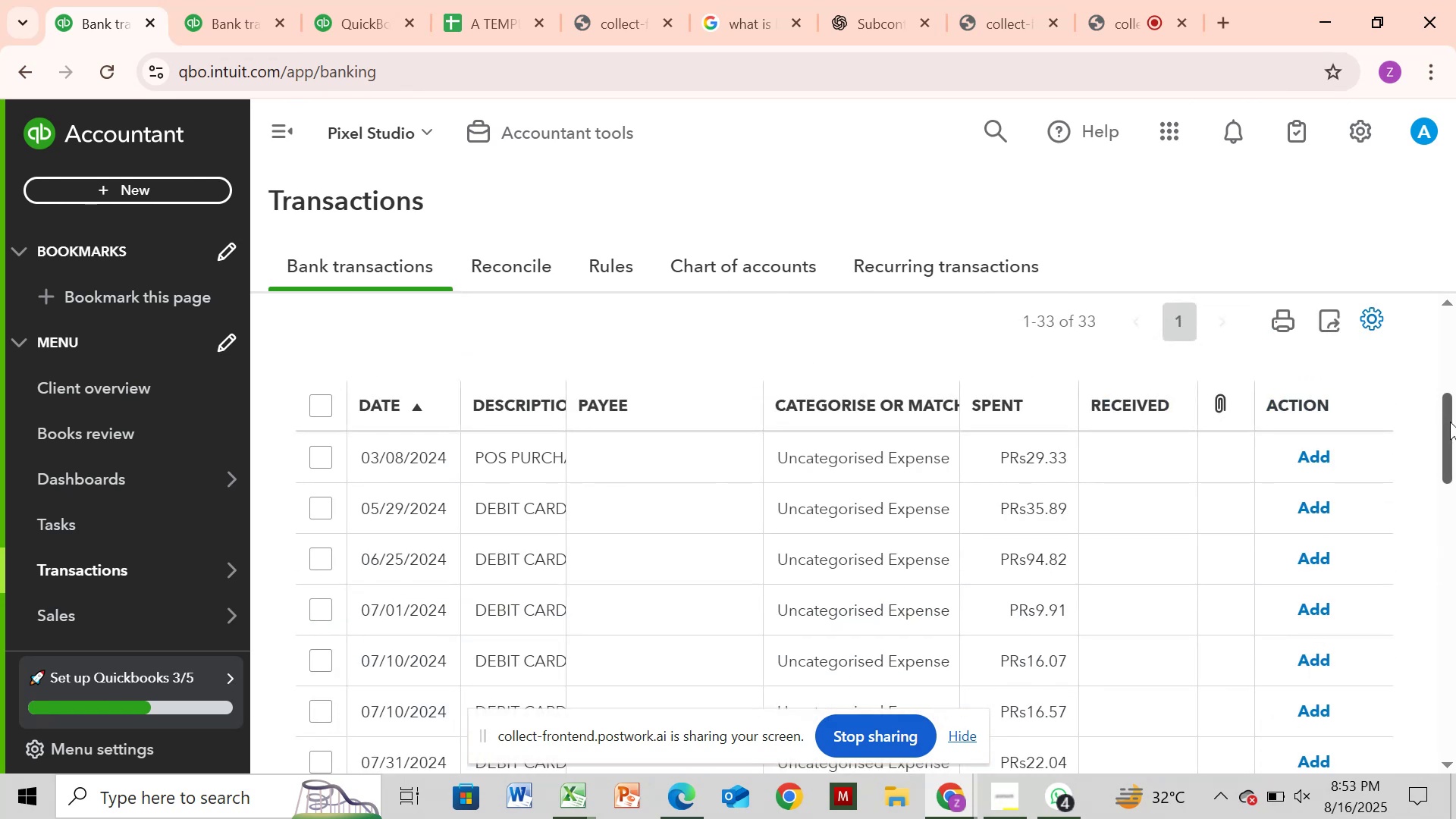 
left_click_drag(start_coordinate=[1448, 425], to_coordinate=[1455, 403])
 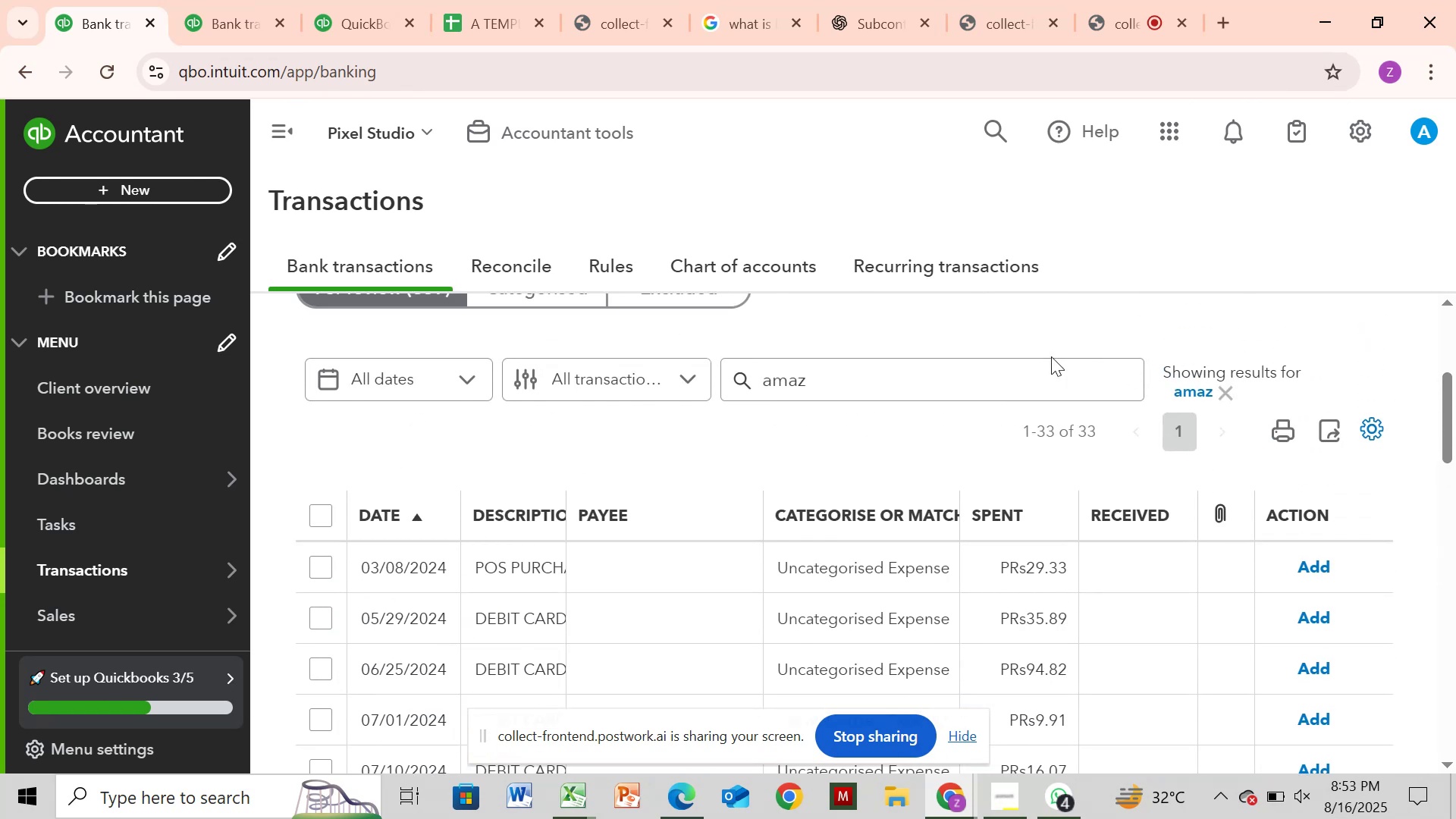 
left_click([1051, 356])
 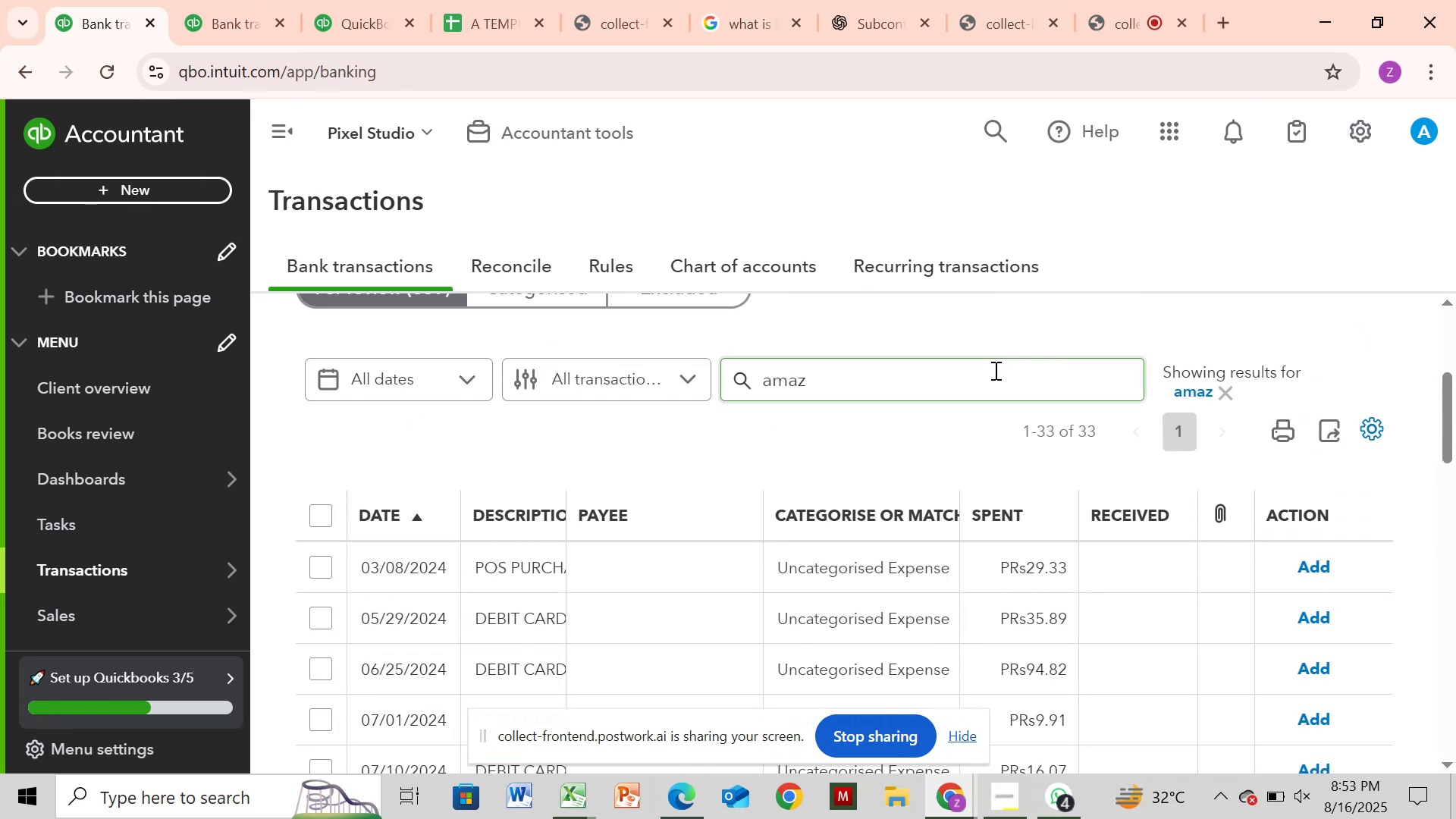 
left_click([994, 370])
 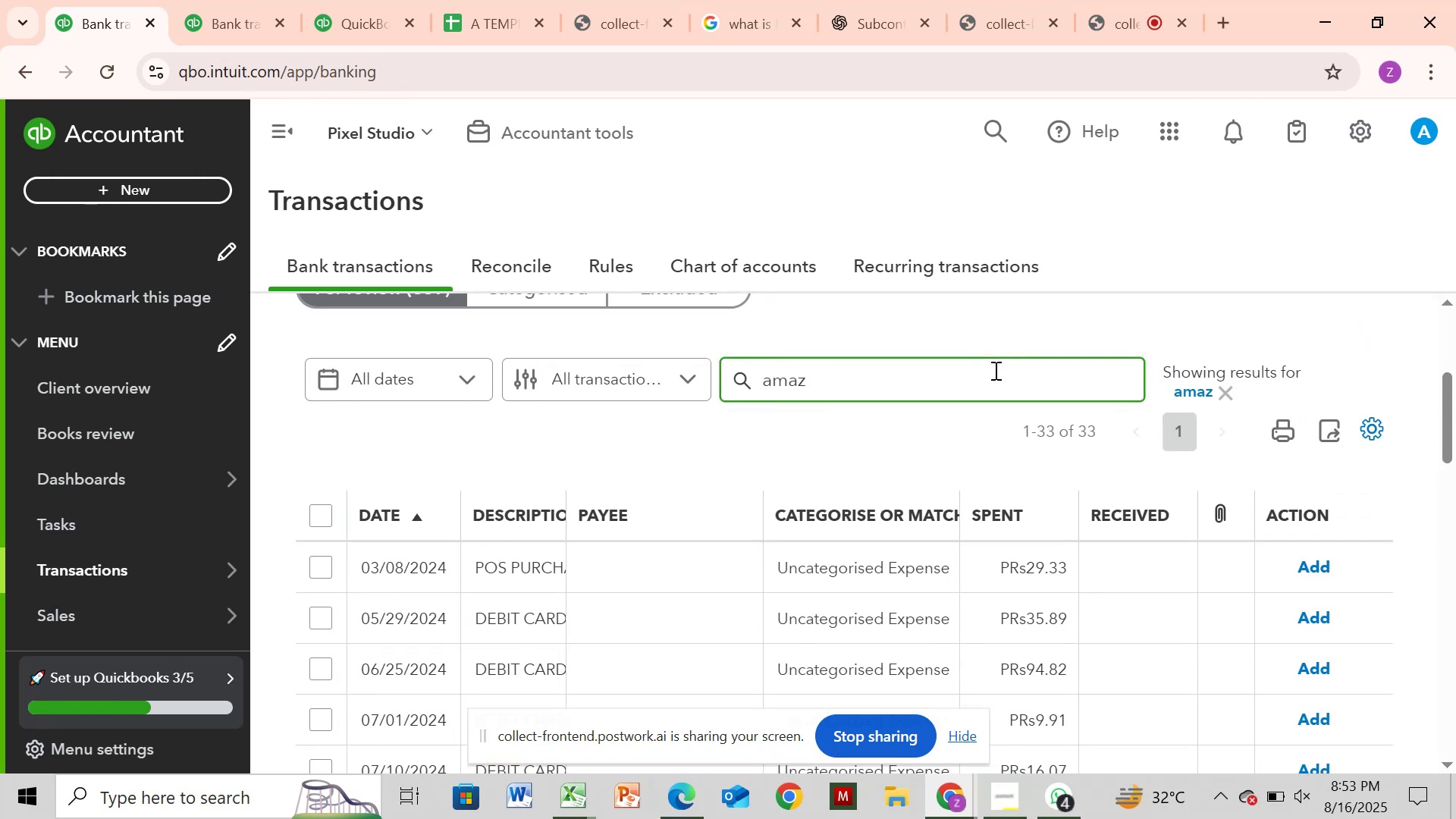 
hold_key(key=Backspace, duration=0.95)
 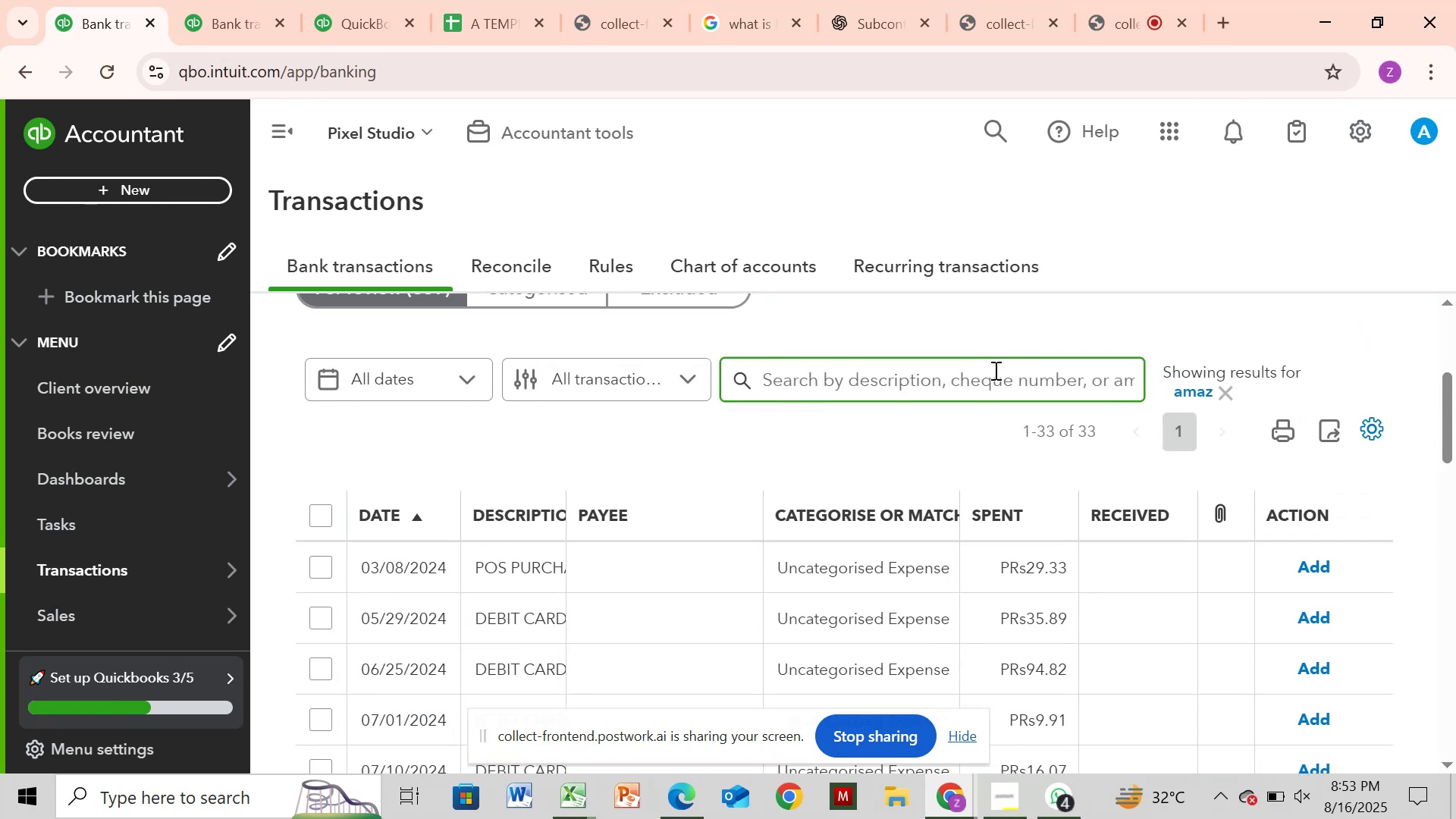 
key(Control+V)
 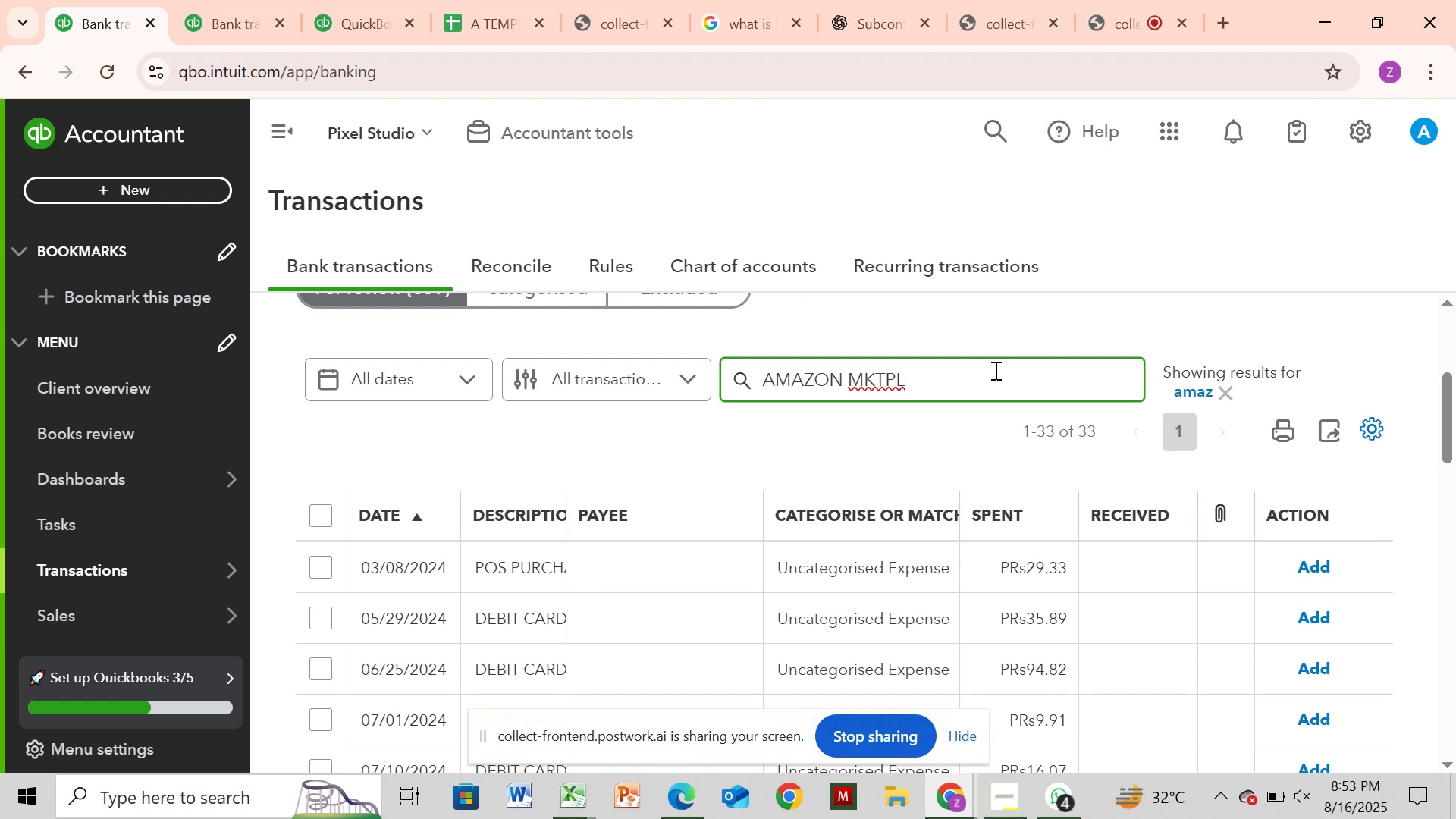 
key(Enter)
 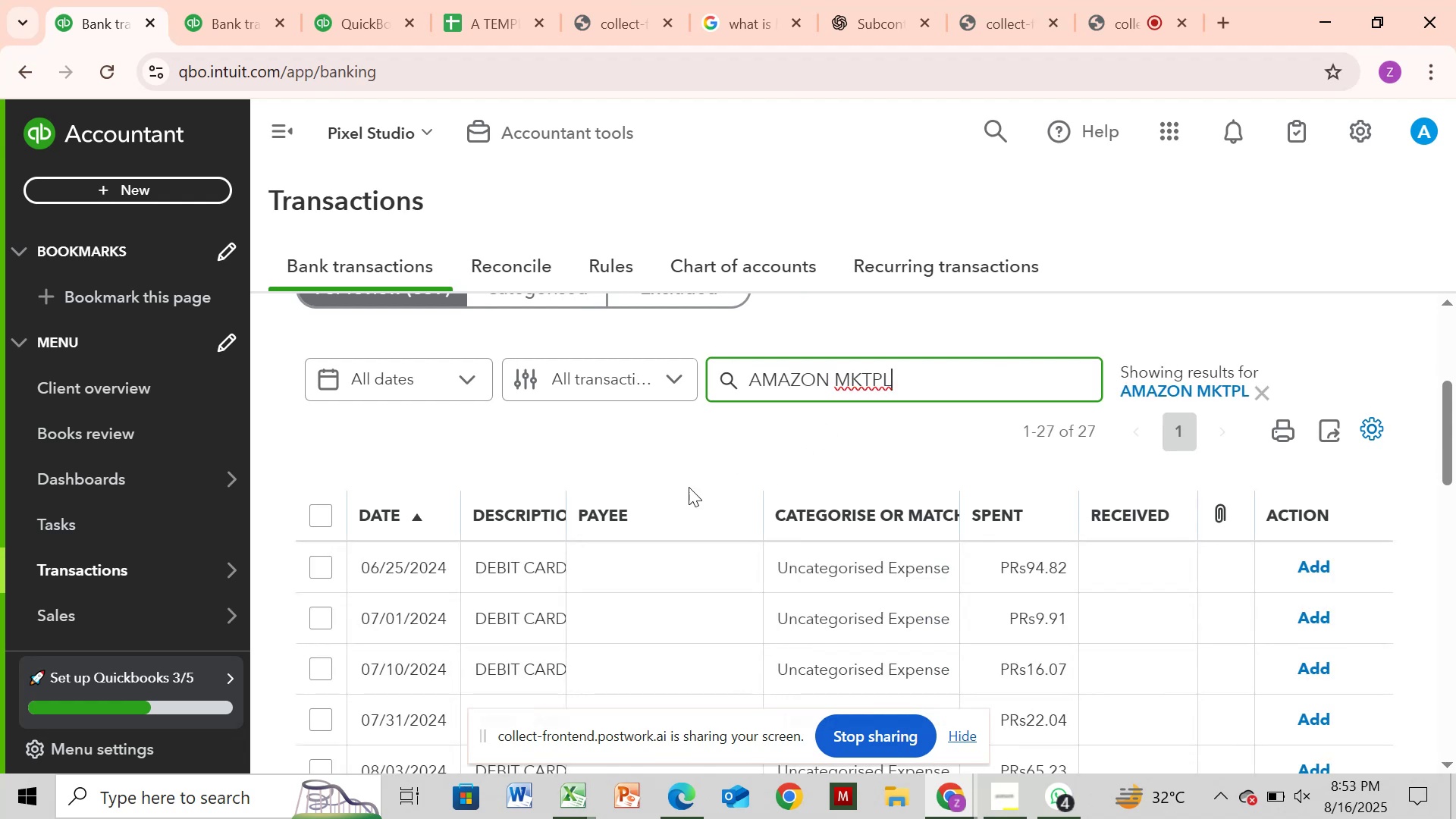 
wait(6.17)
 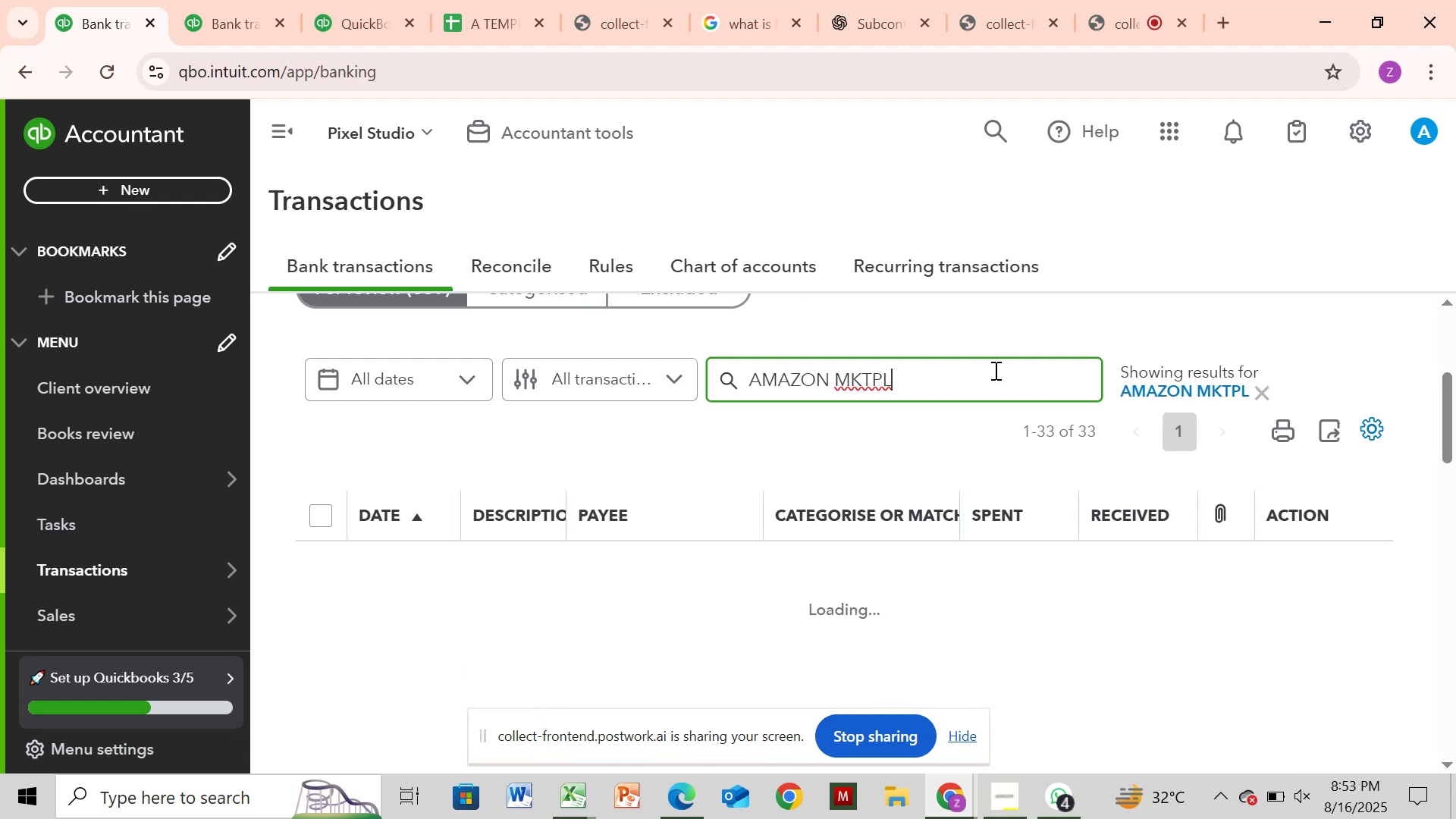 
left_click([312, 518])
 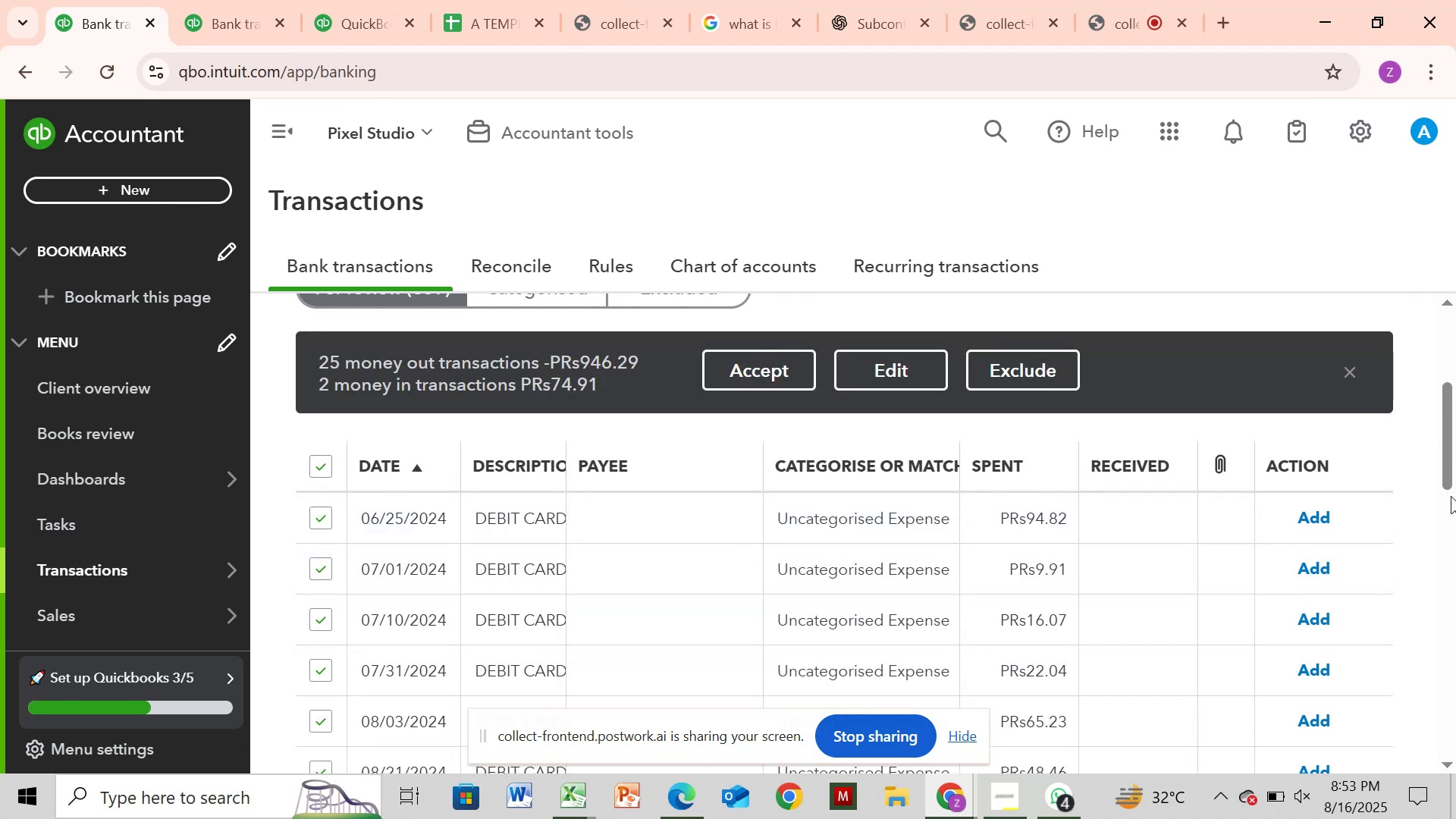 
left_click_drag(start_coordinate=[1452, 479], to_coordinate=[1350, 752])
 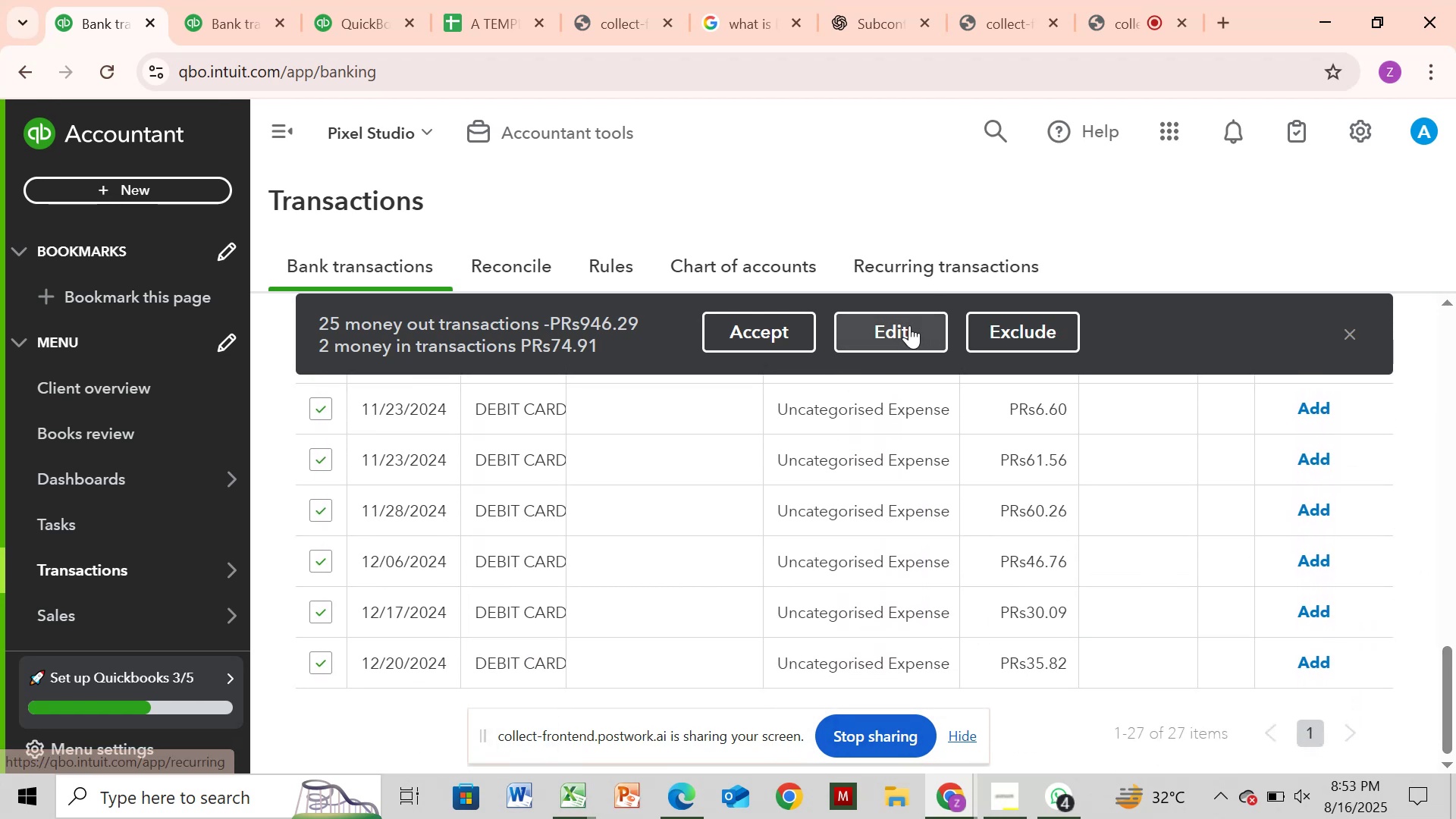 
left_click([909, 325])
 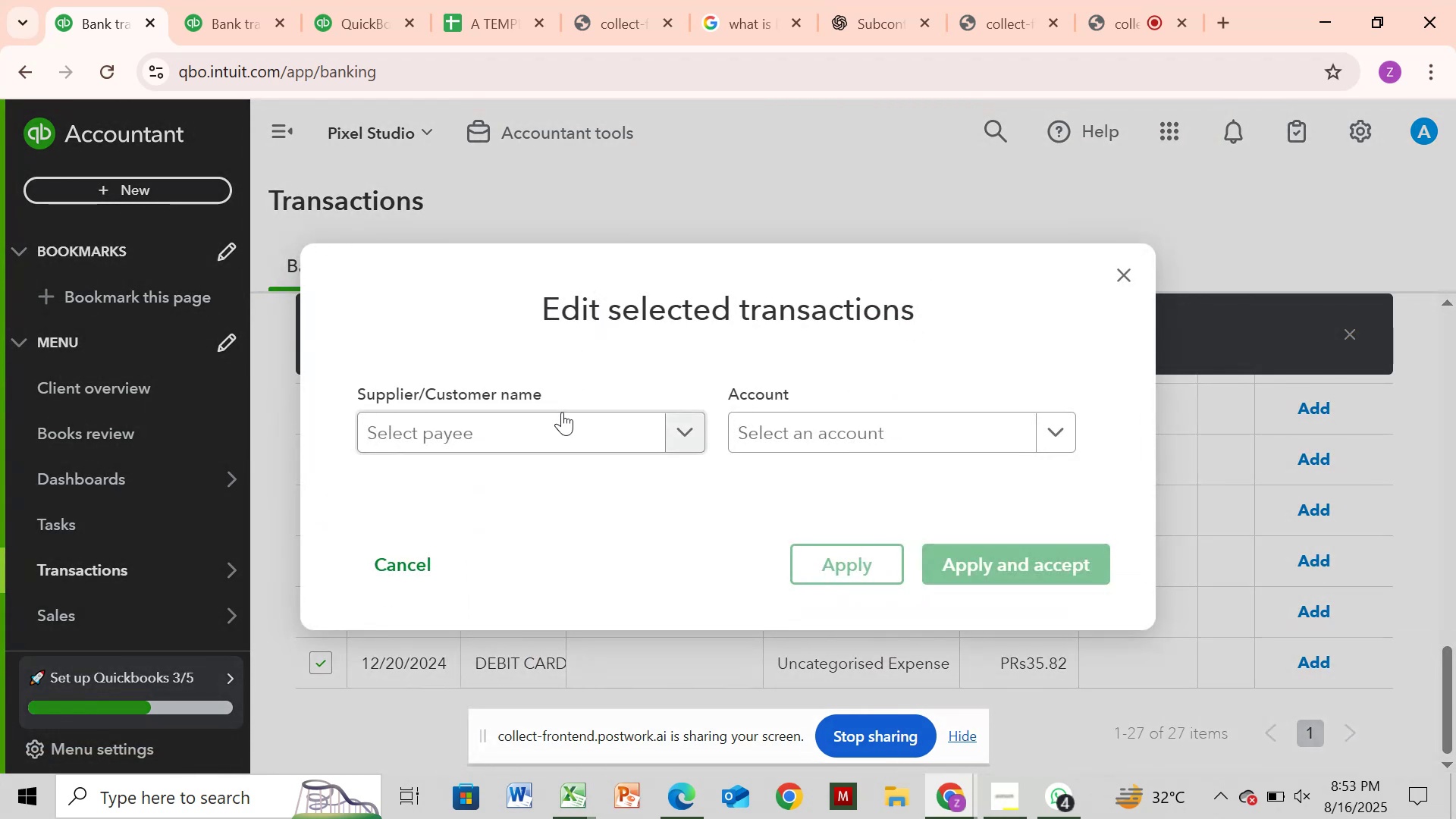 
left_click([562, 412])
 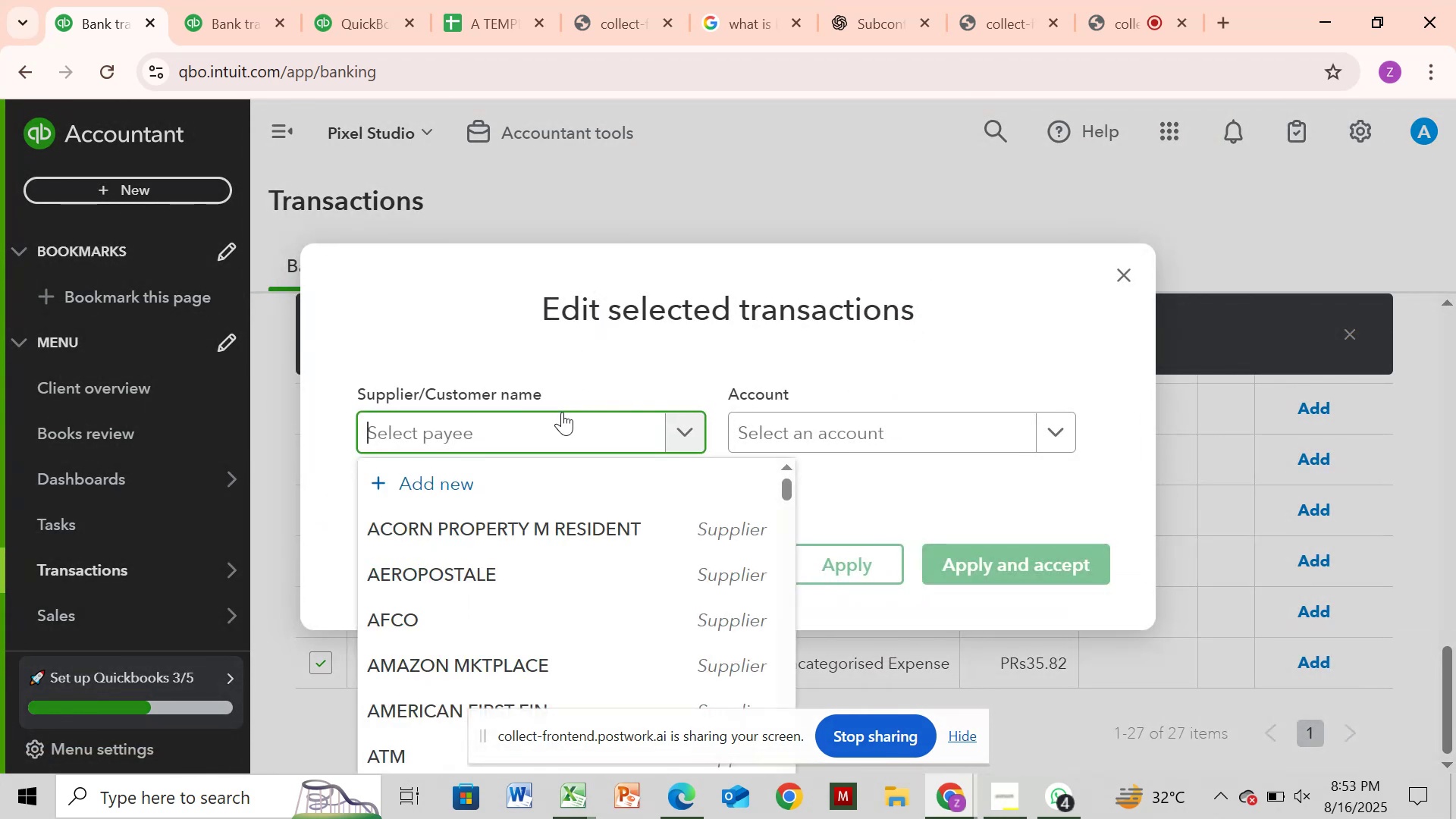 
key(Control+V)
 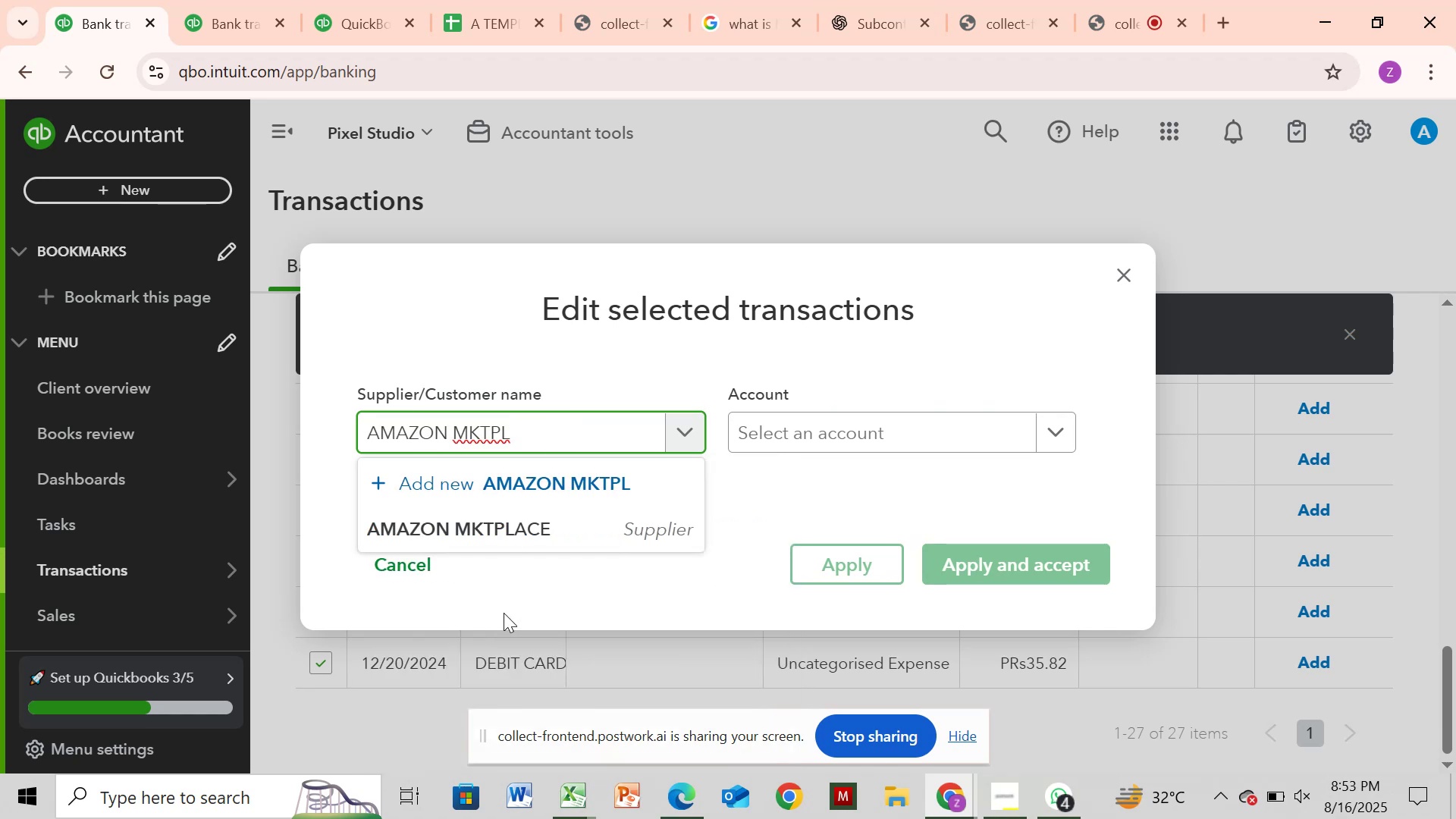 
left_click([521, 521])
 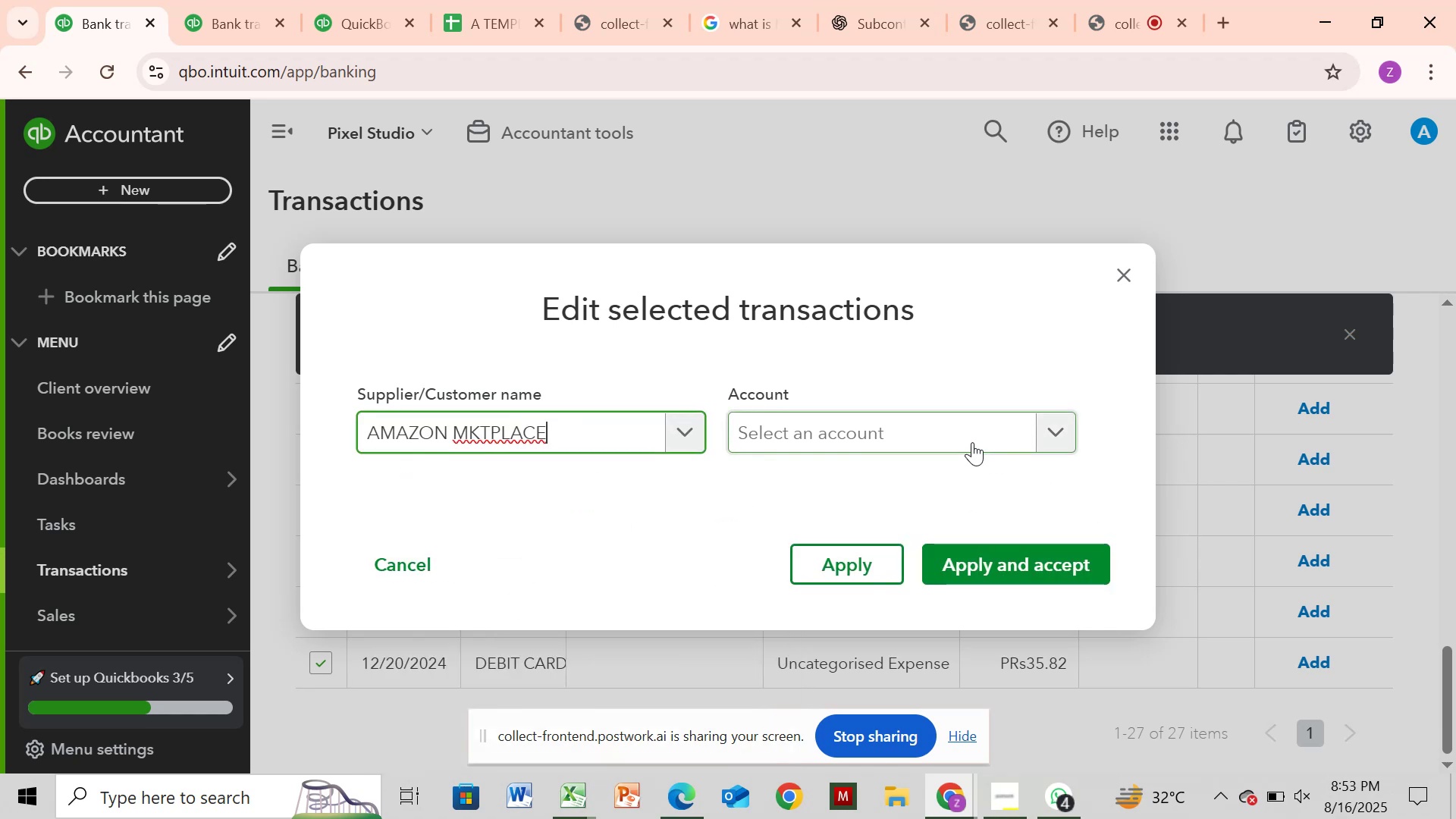 
left_click([971, 441])
 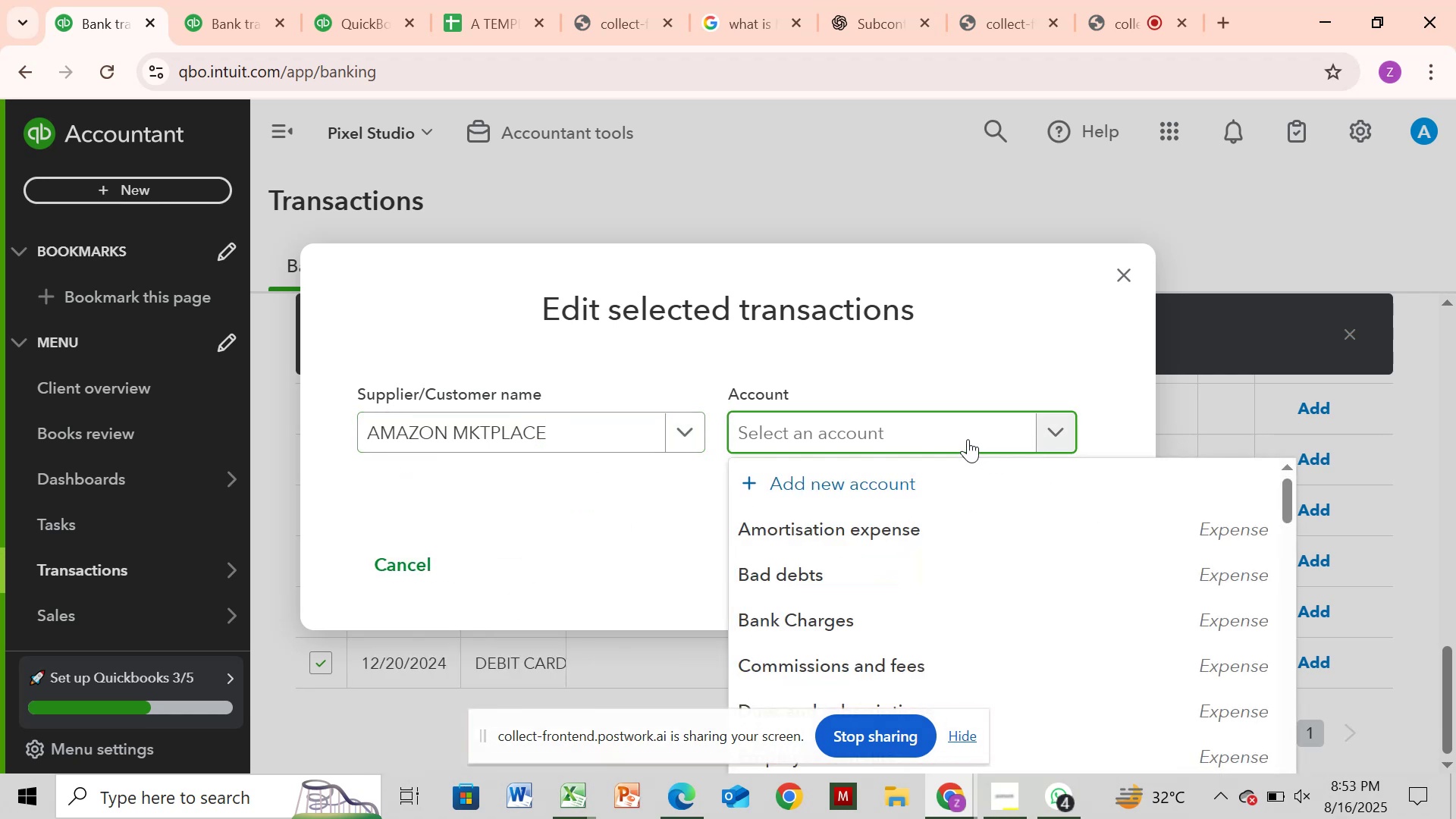 
type(sh)
 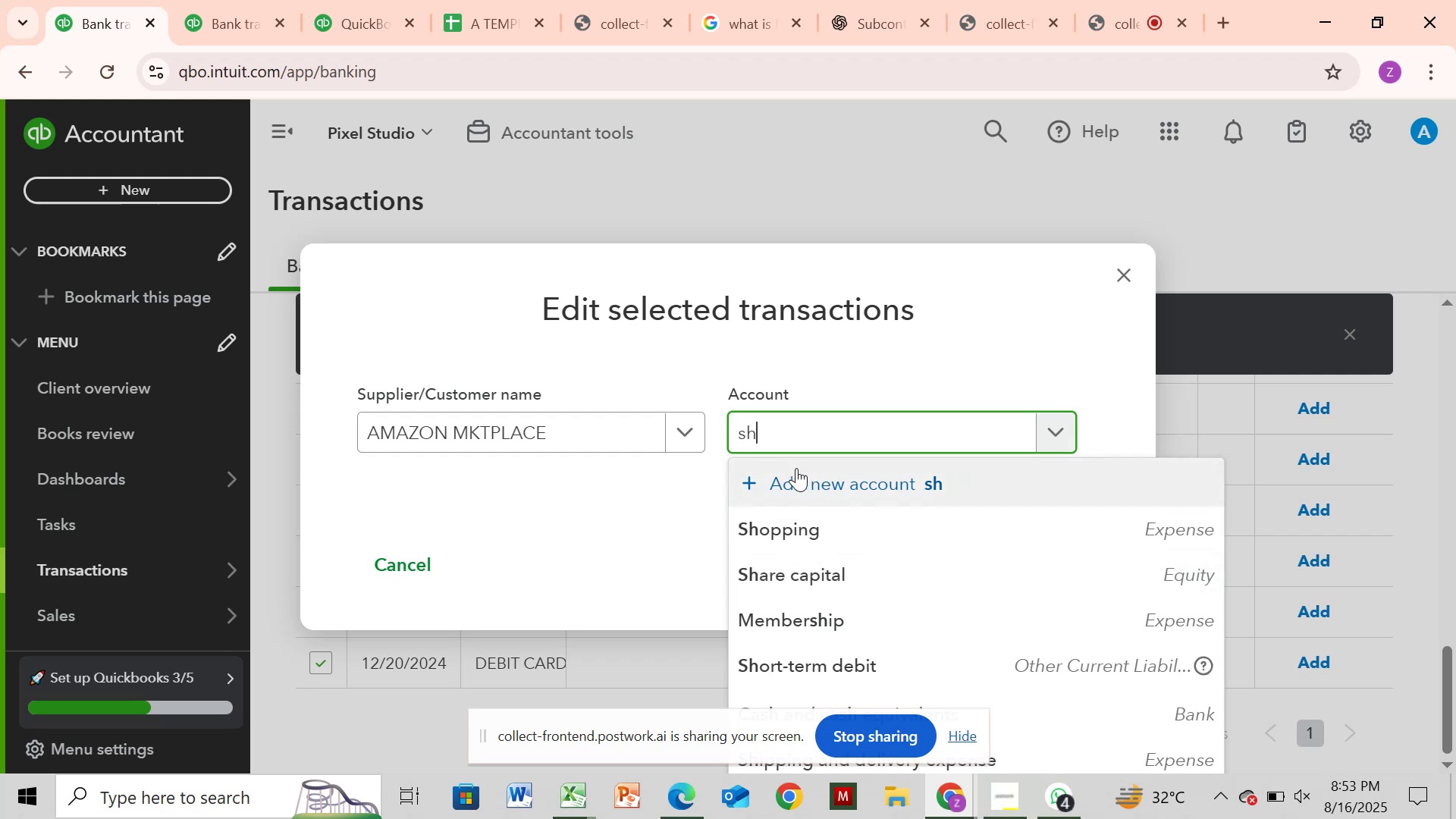 
left_click([783, 521])
 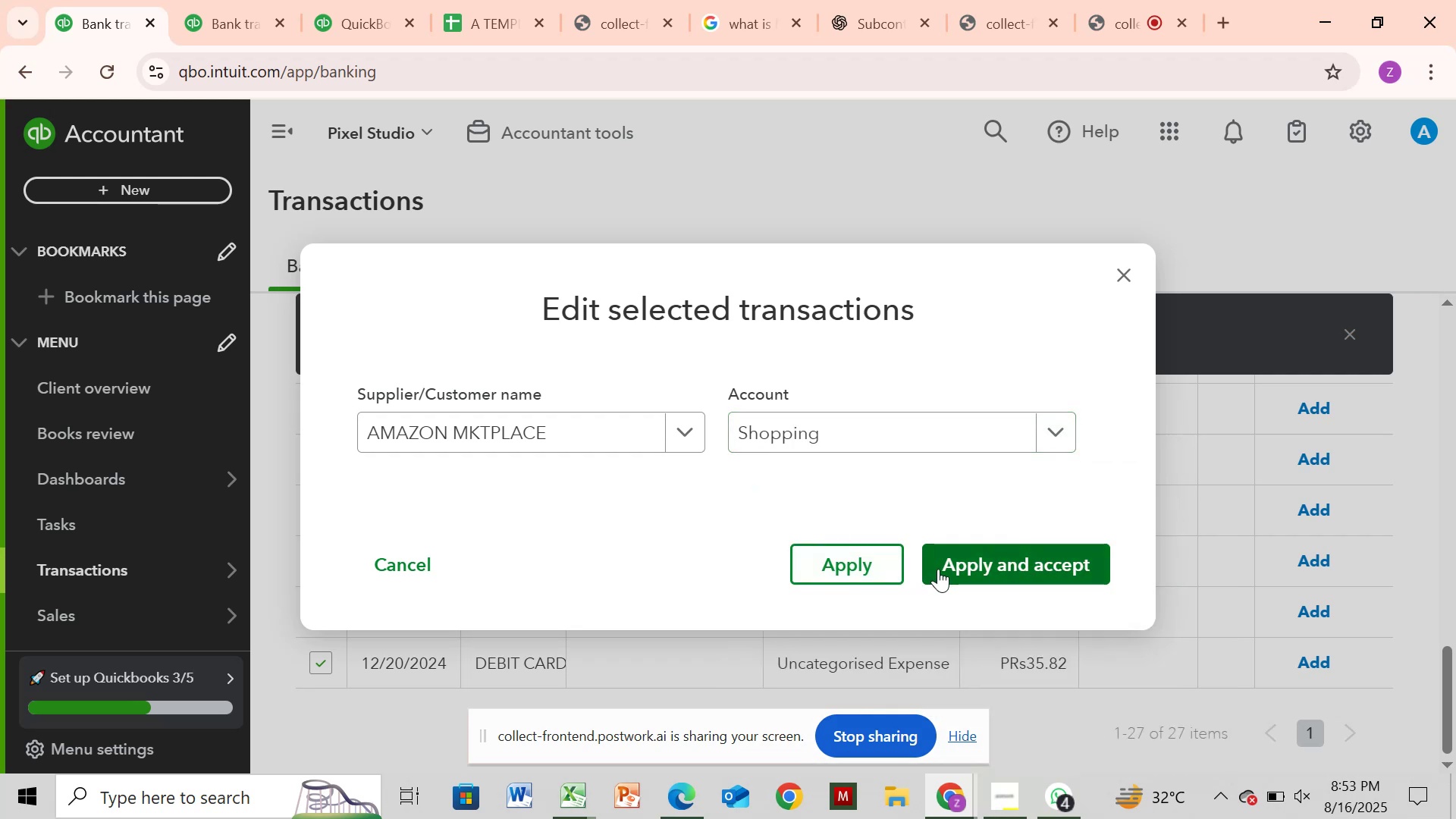 
left_click([943, 573])
 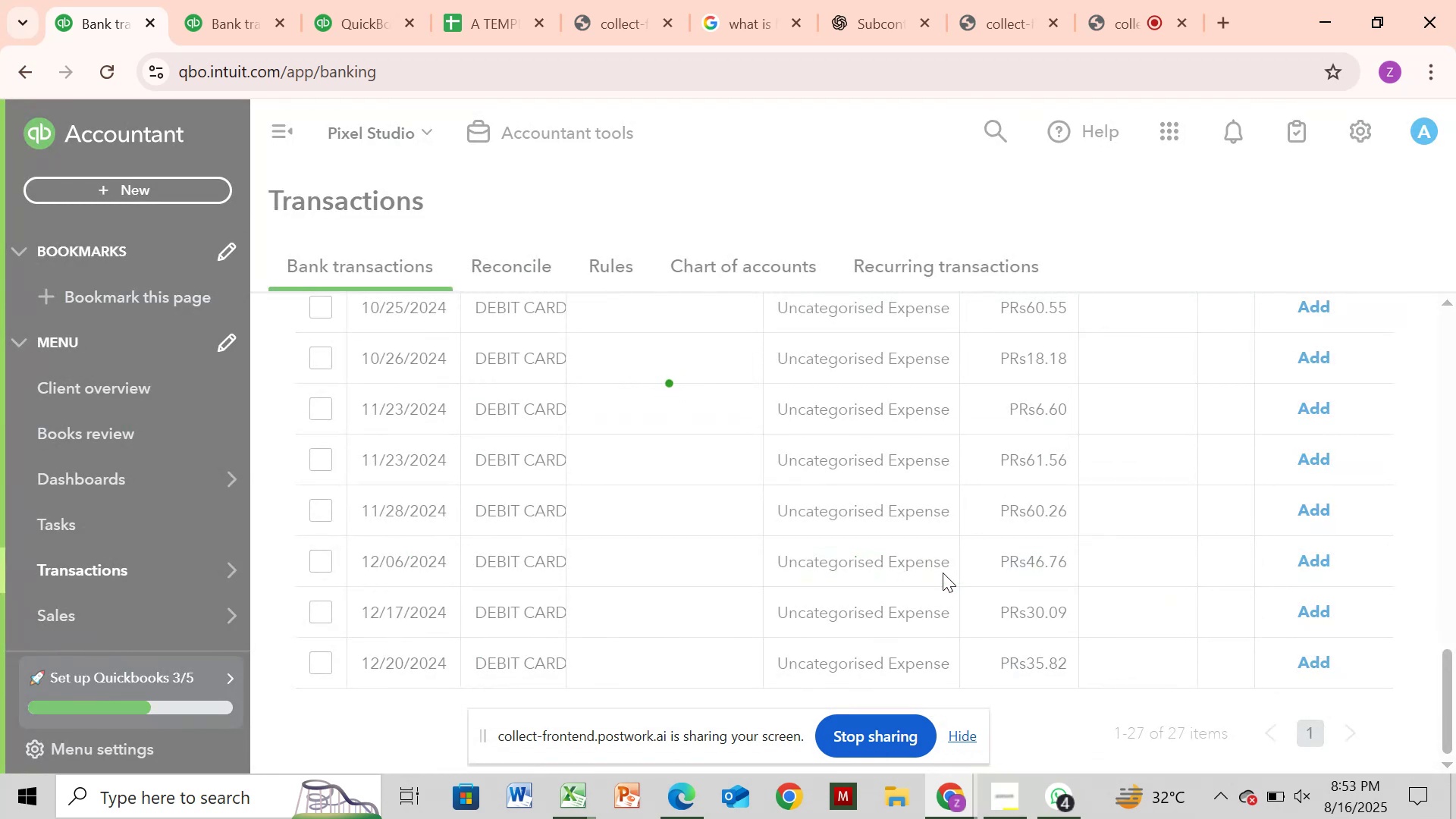 
wait(10.33)
 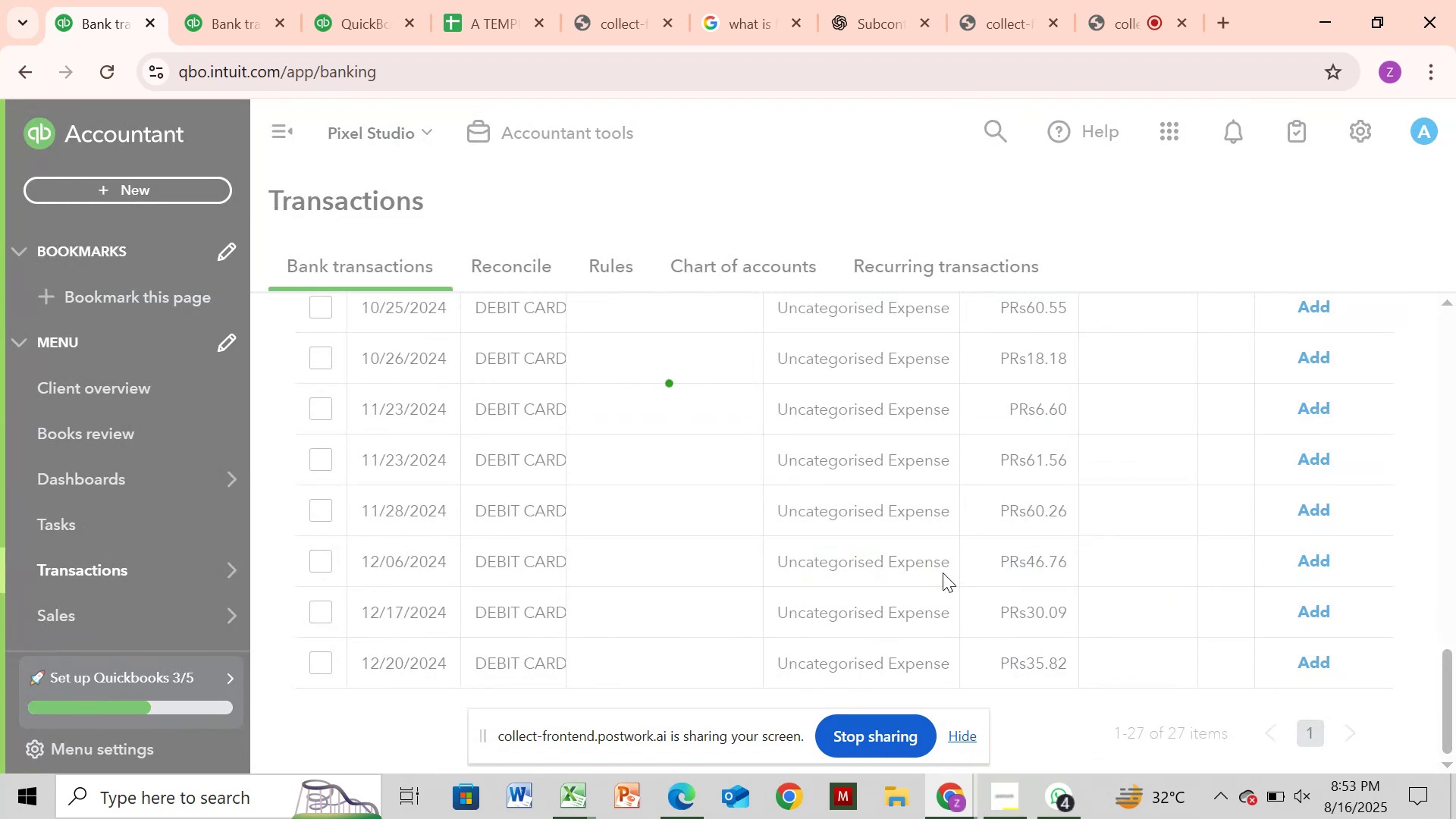 
left_click([235, 7])
 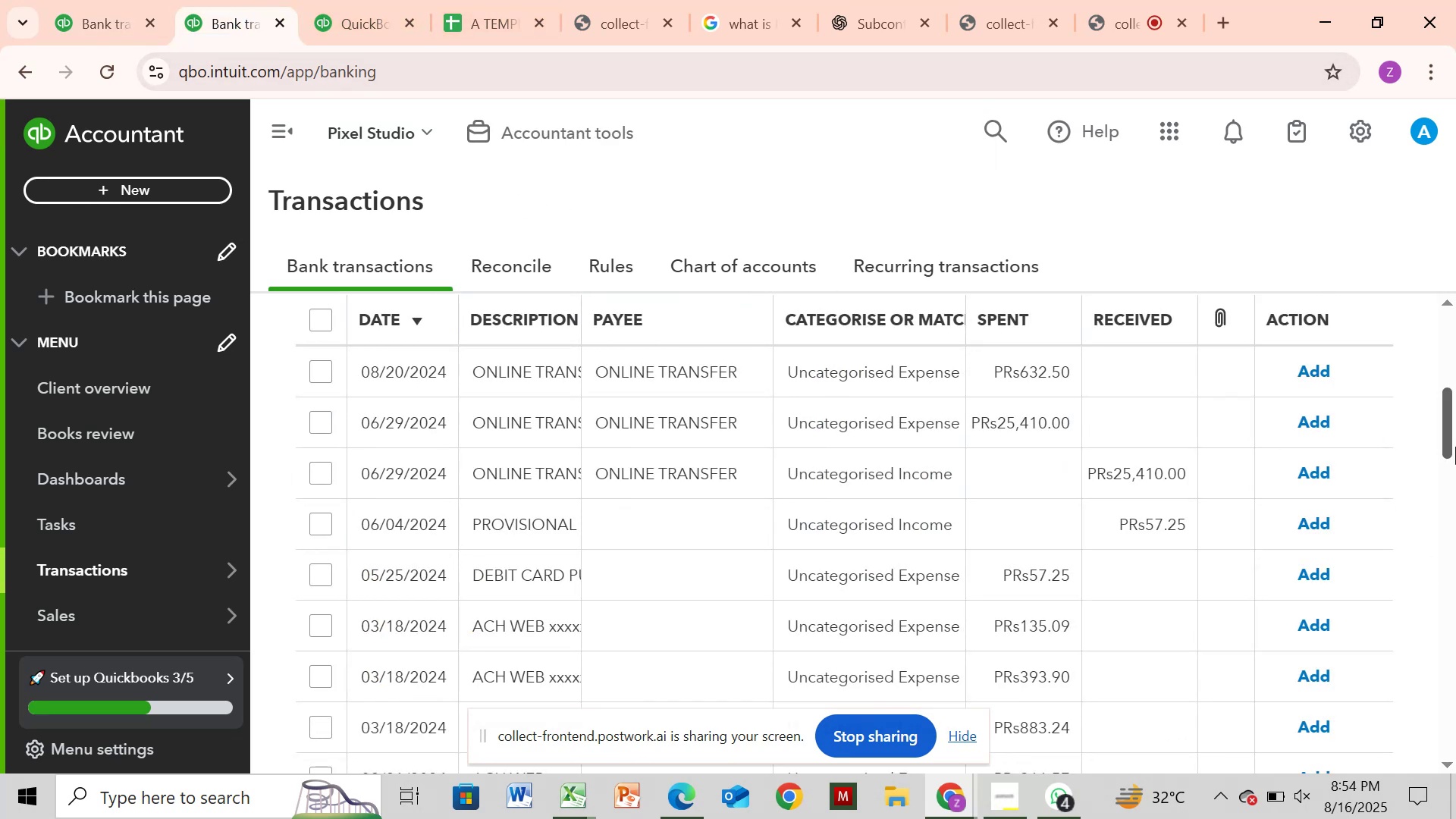 
left_click_drag(start_coordinate=[1448, 432], to_coordinate=[1455, 404])
 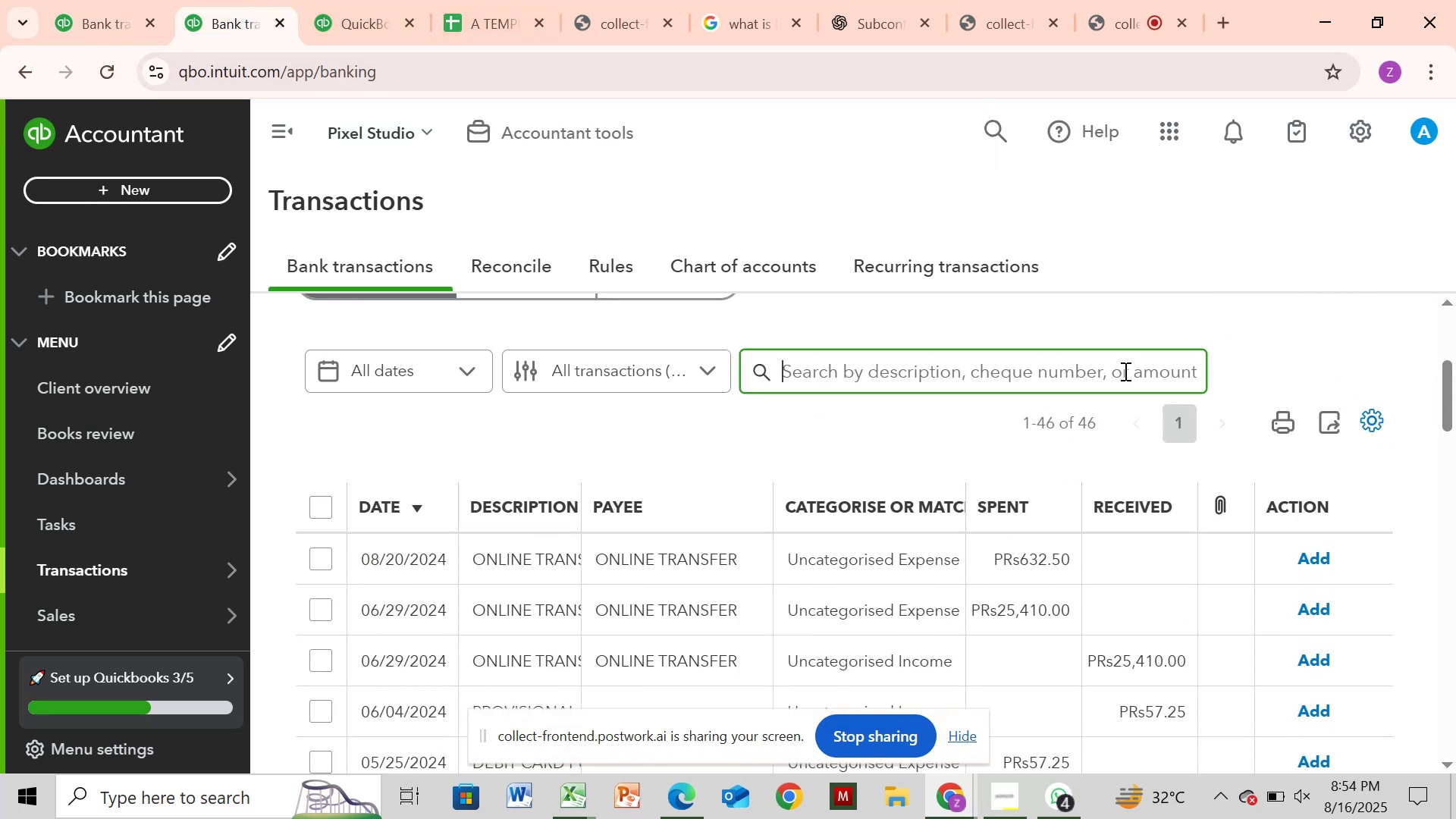 
key(Control+V)
 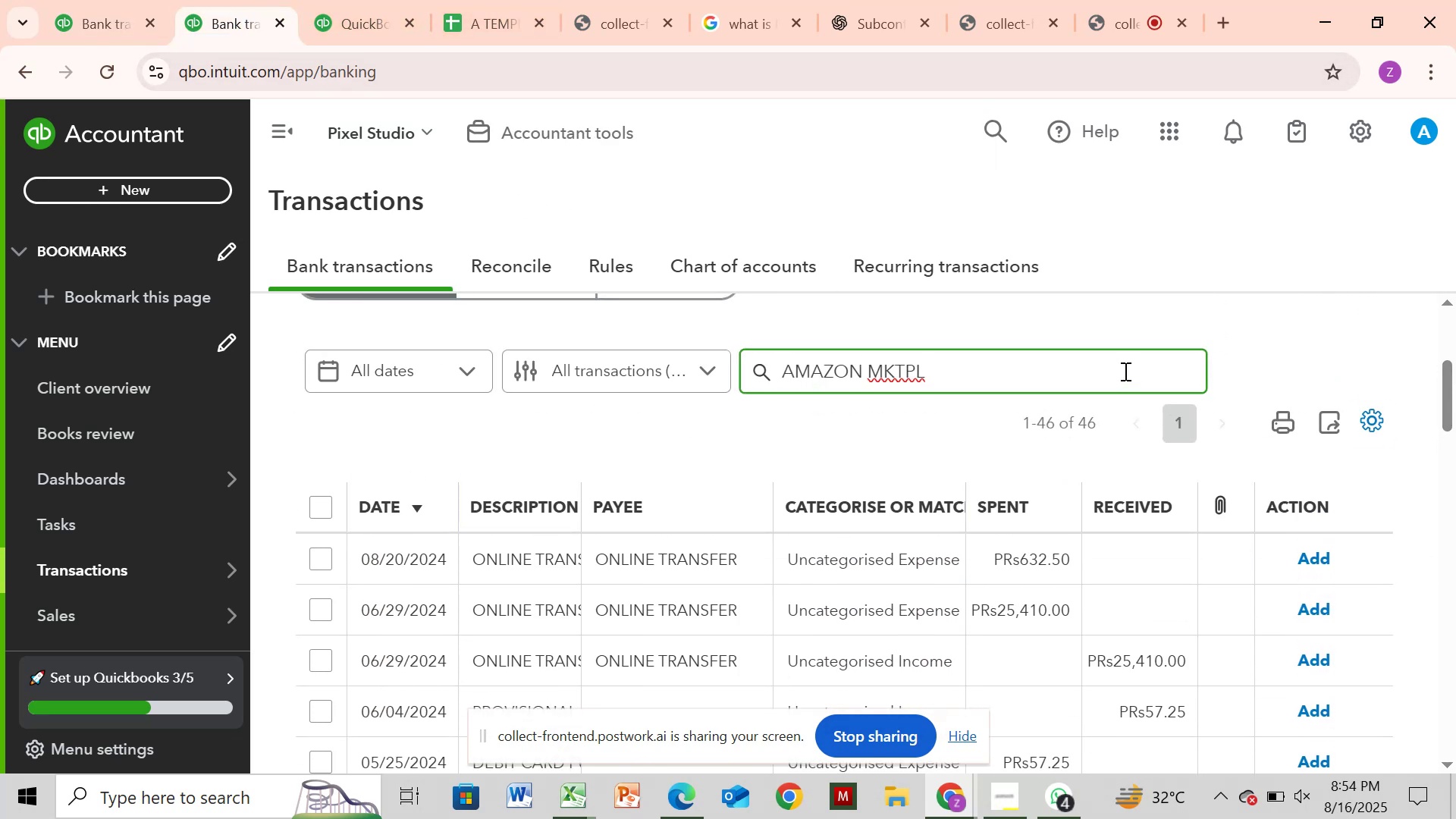 
key(Enter)
 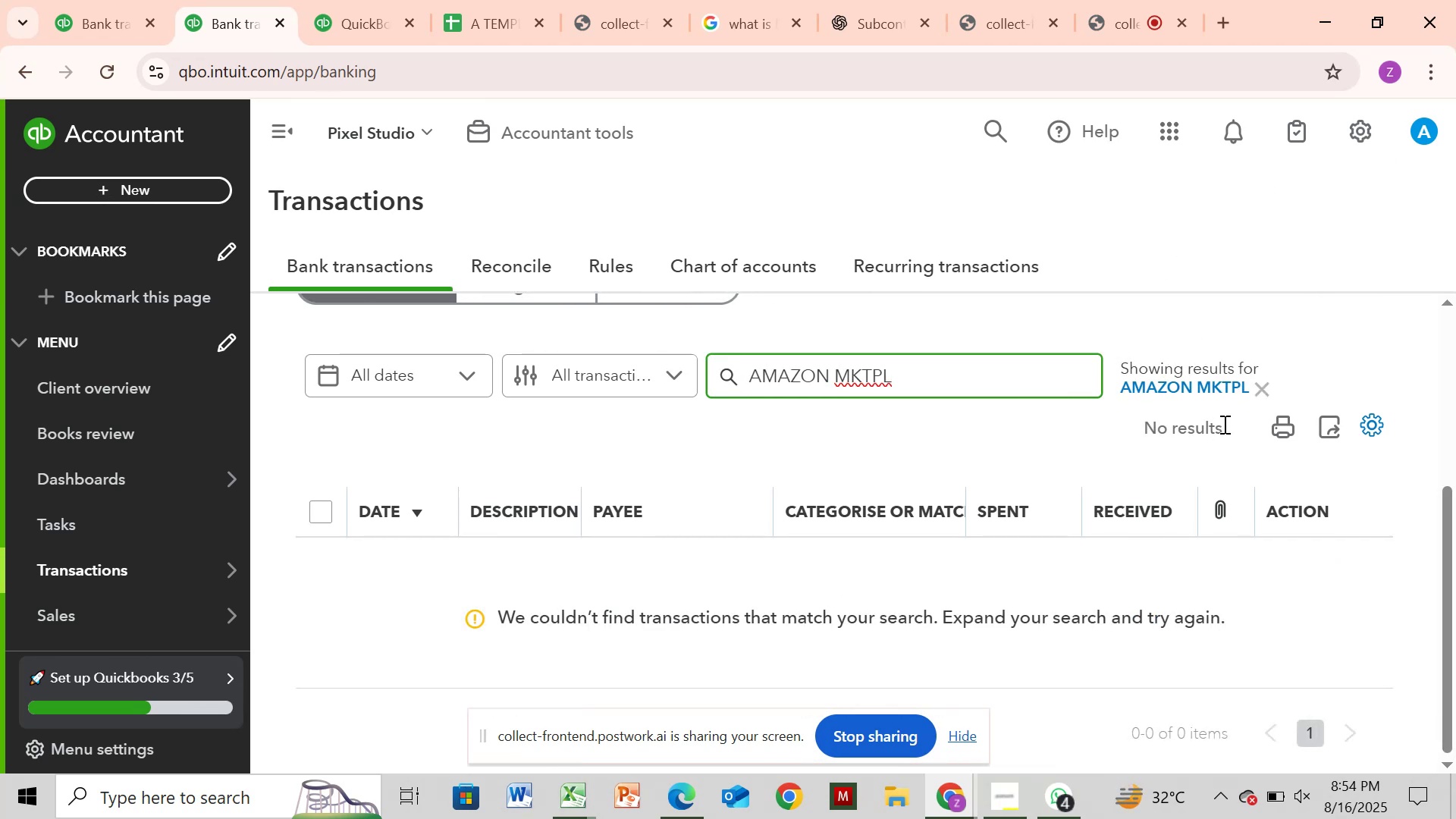 
left_click([1261, 388])
 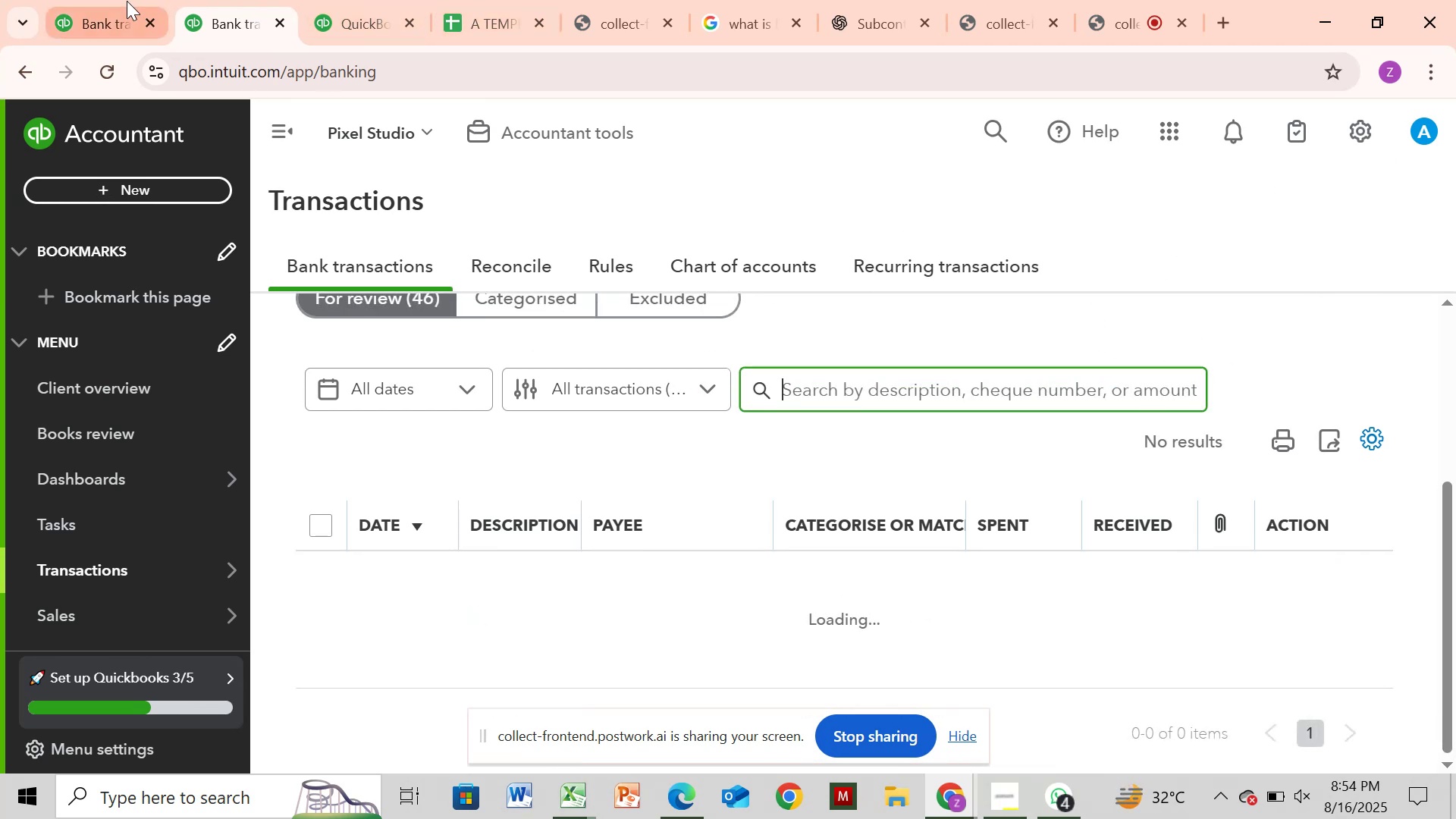 
left_click([102, 5])
 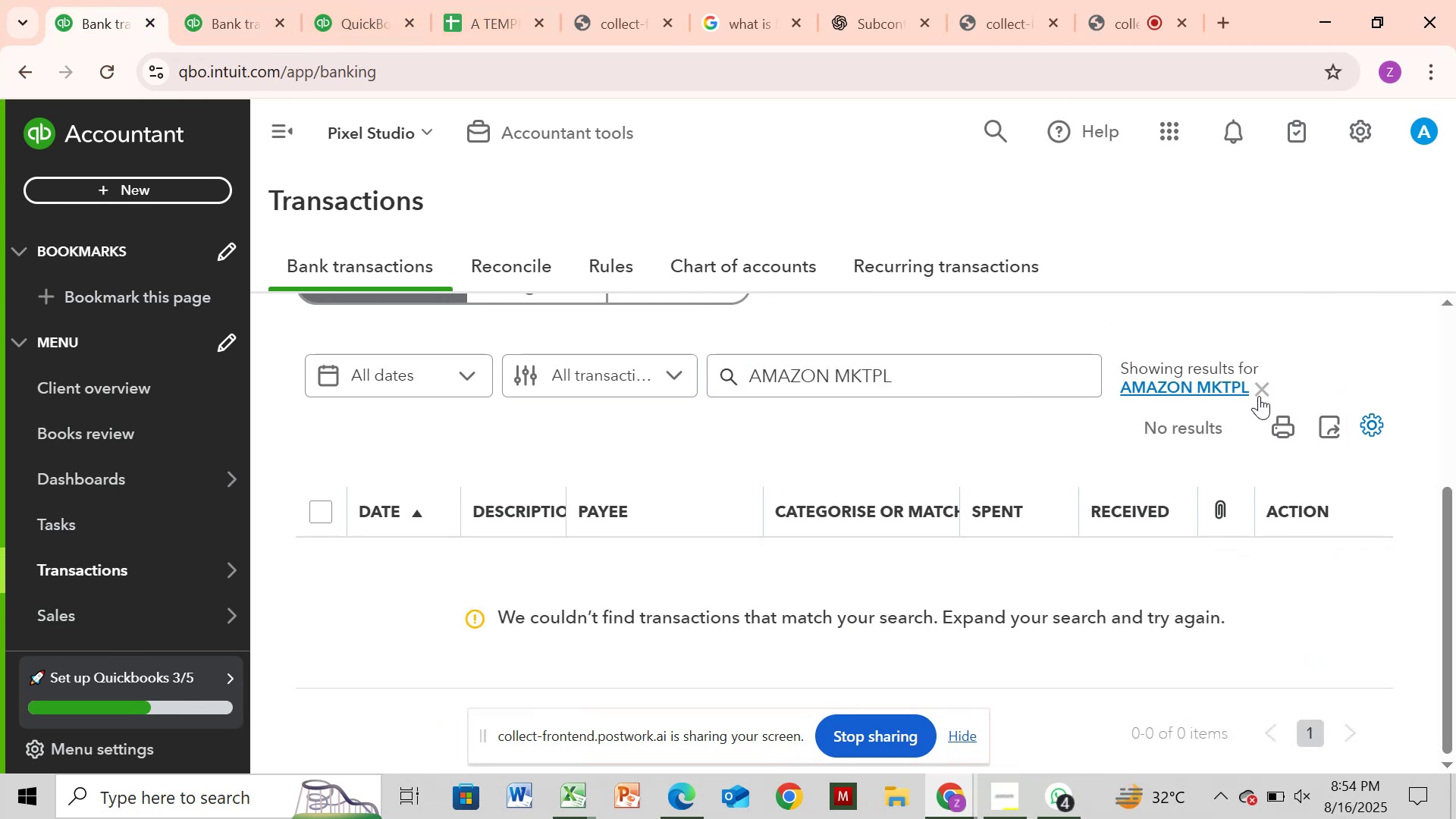 
left_click([1266, 390])
 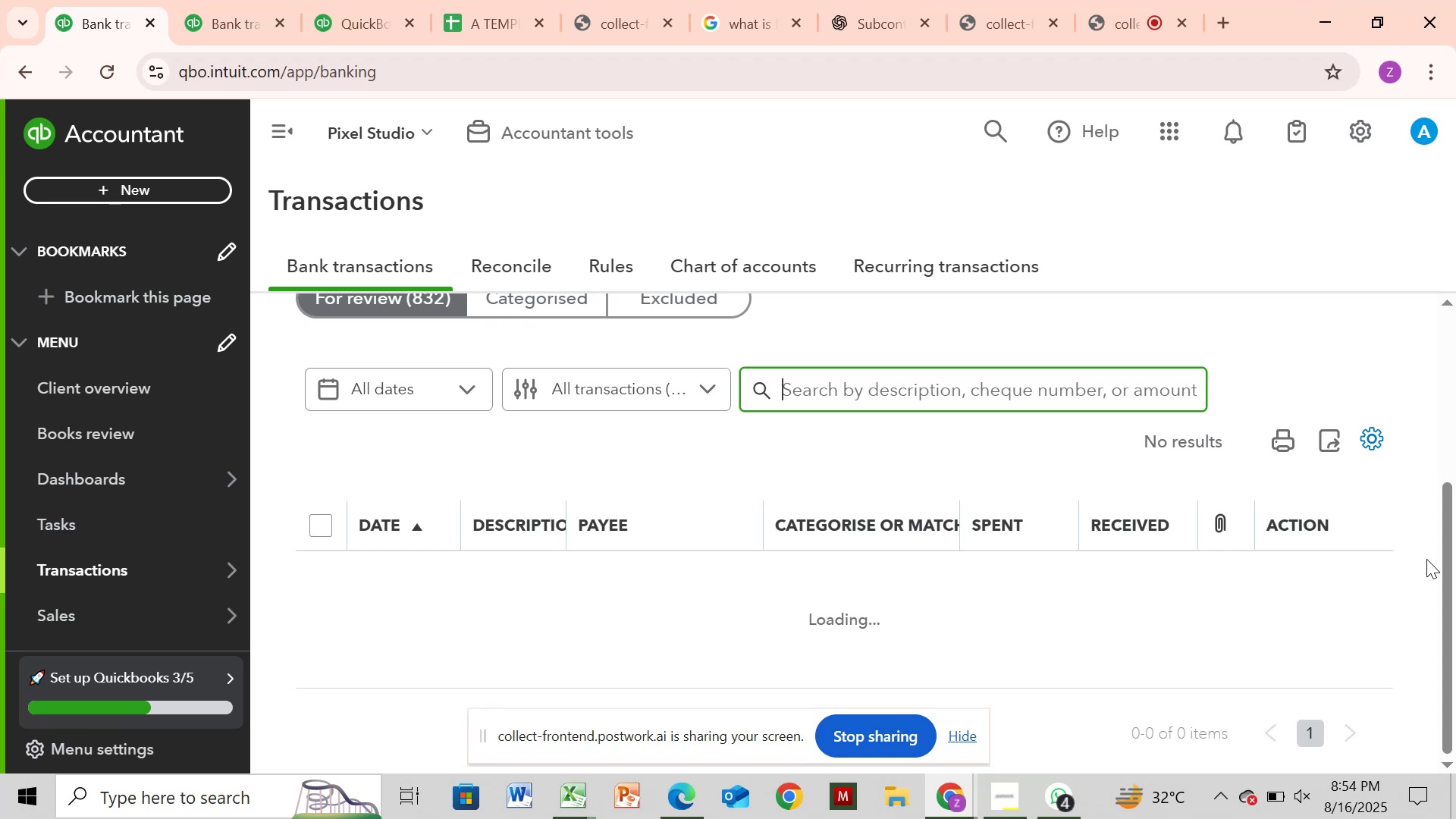 
left_click_drag(start_coordinate=[1447, 571], to_coordinate=[1455, 550])
 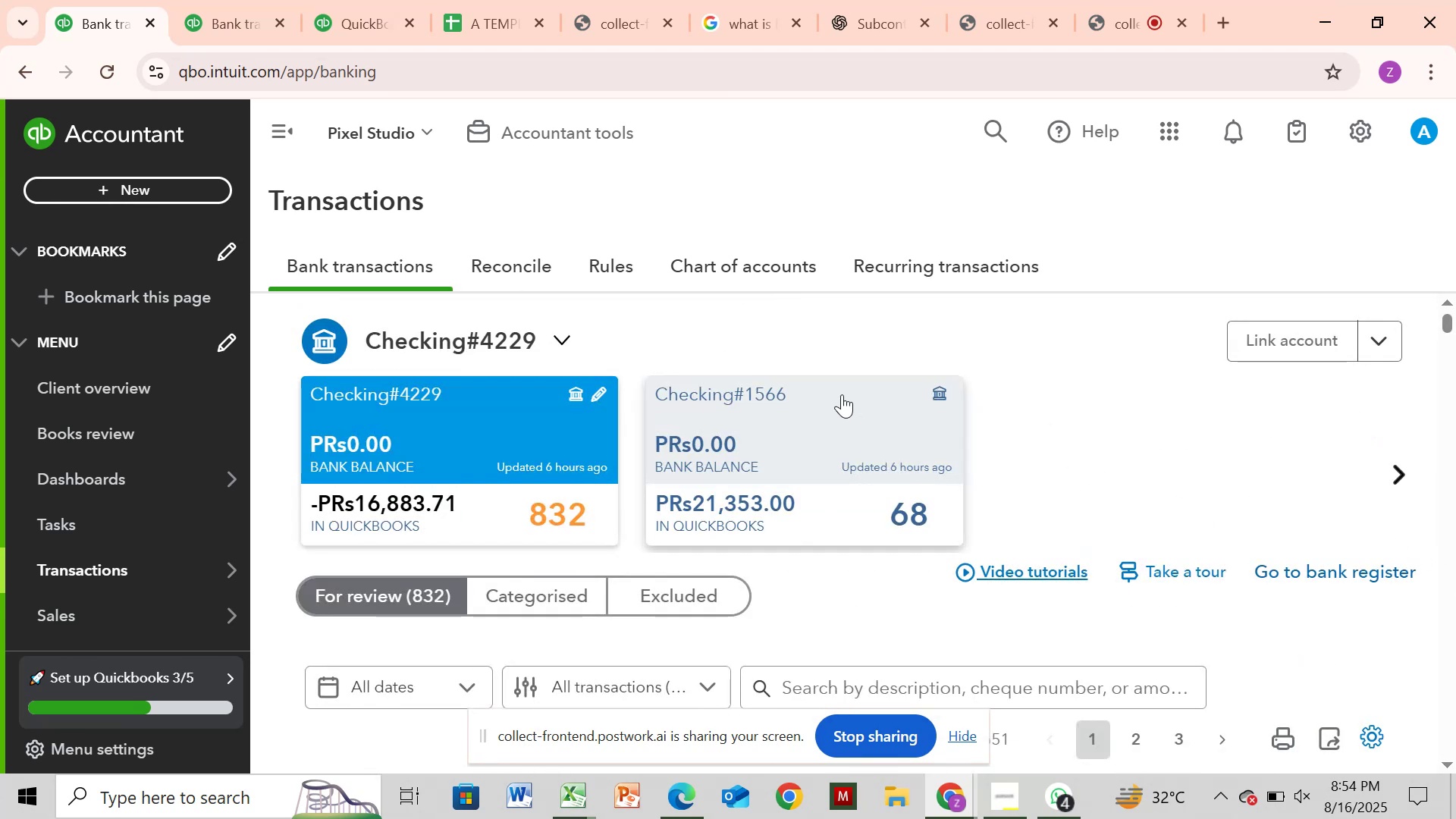 
wait(8.34)
 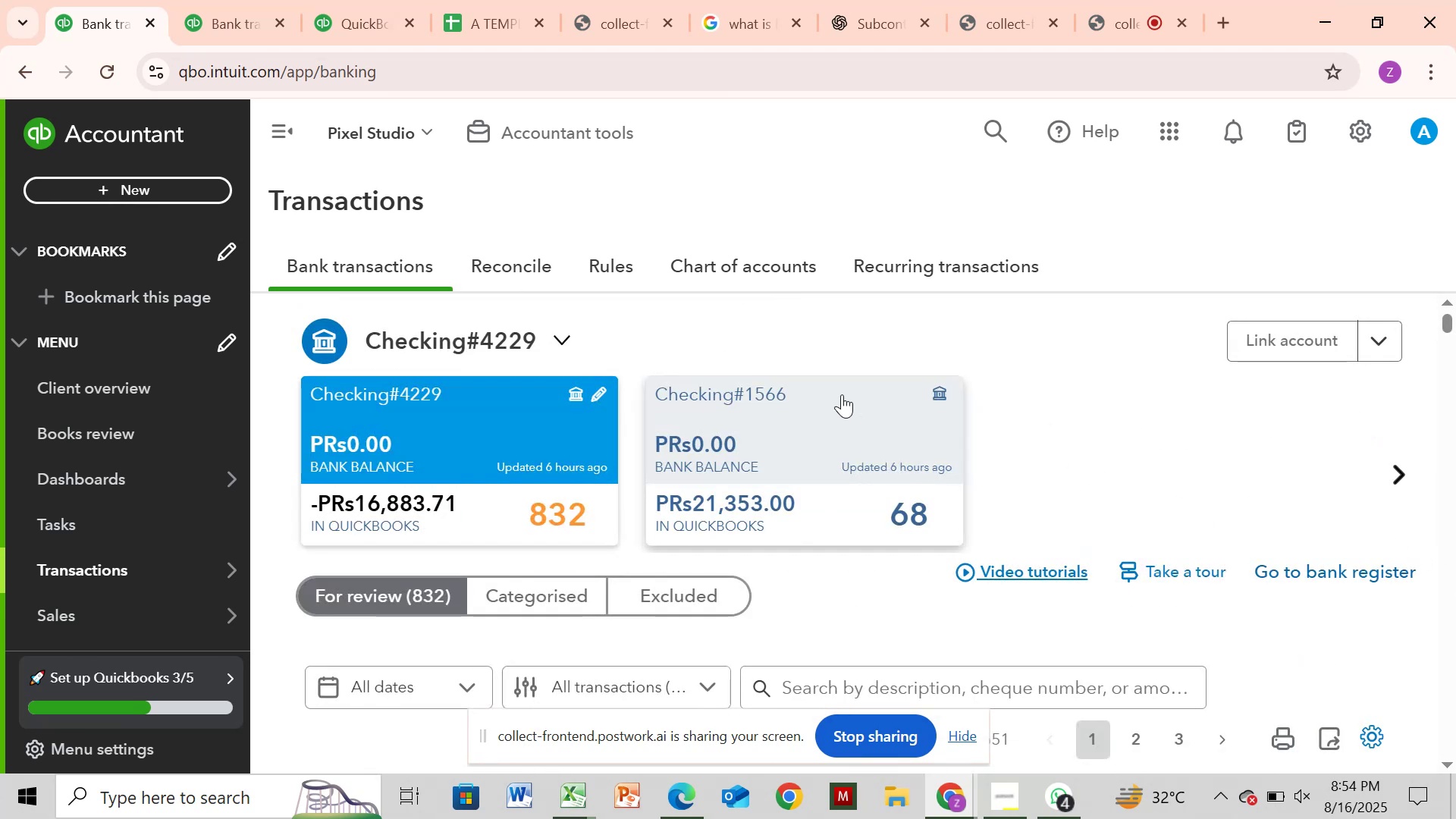 
left_click([228, 24])
 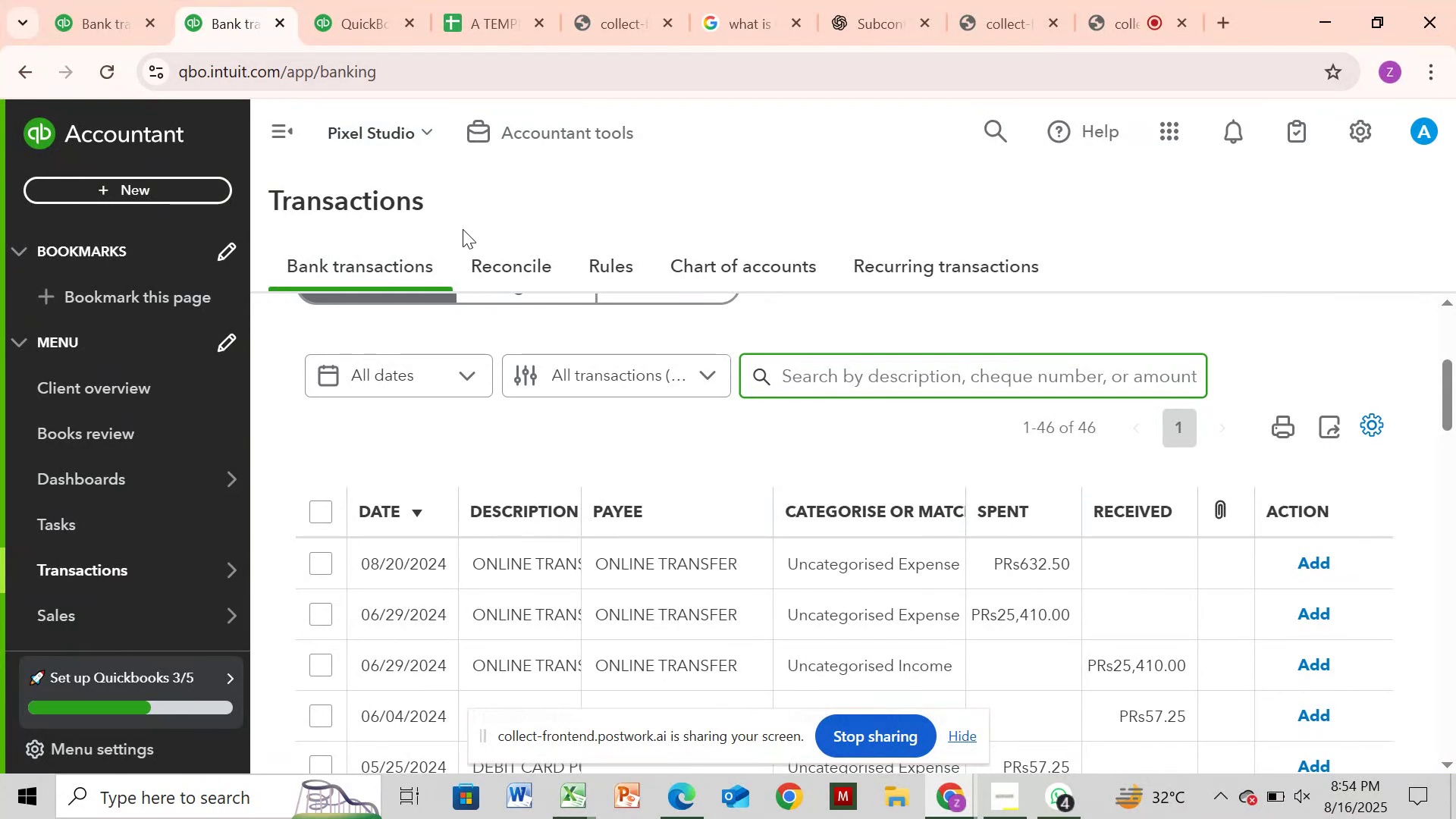 
wait(8.6)
 